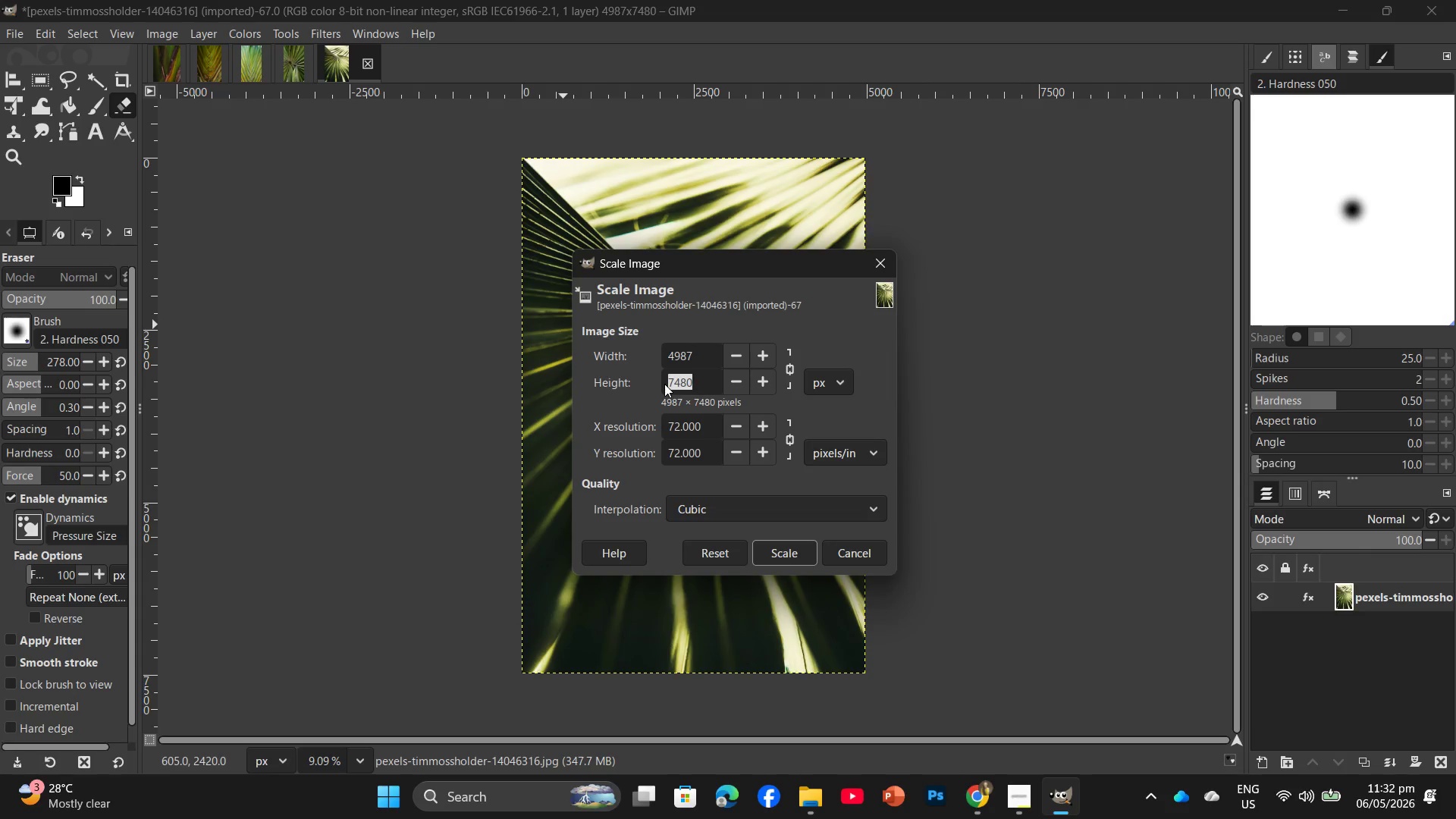 
key(Numpad2)
 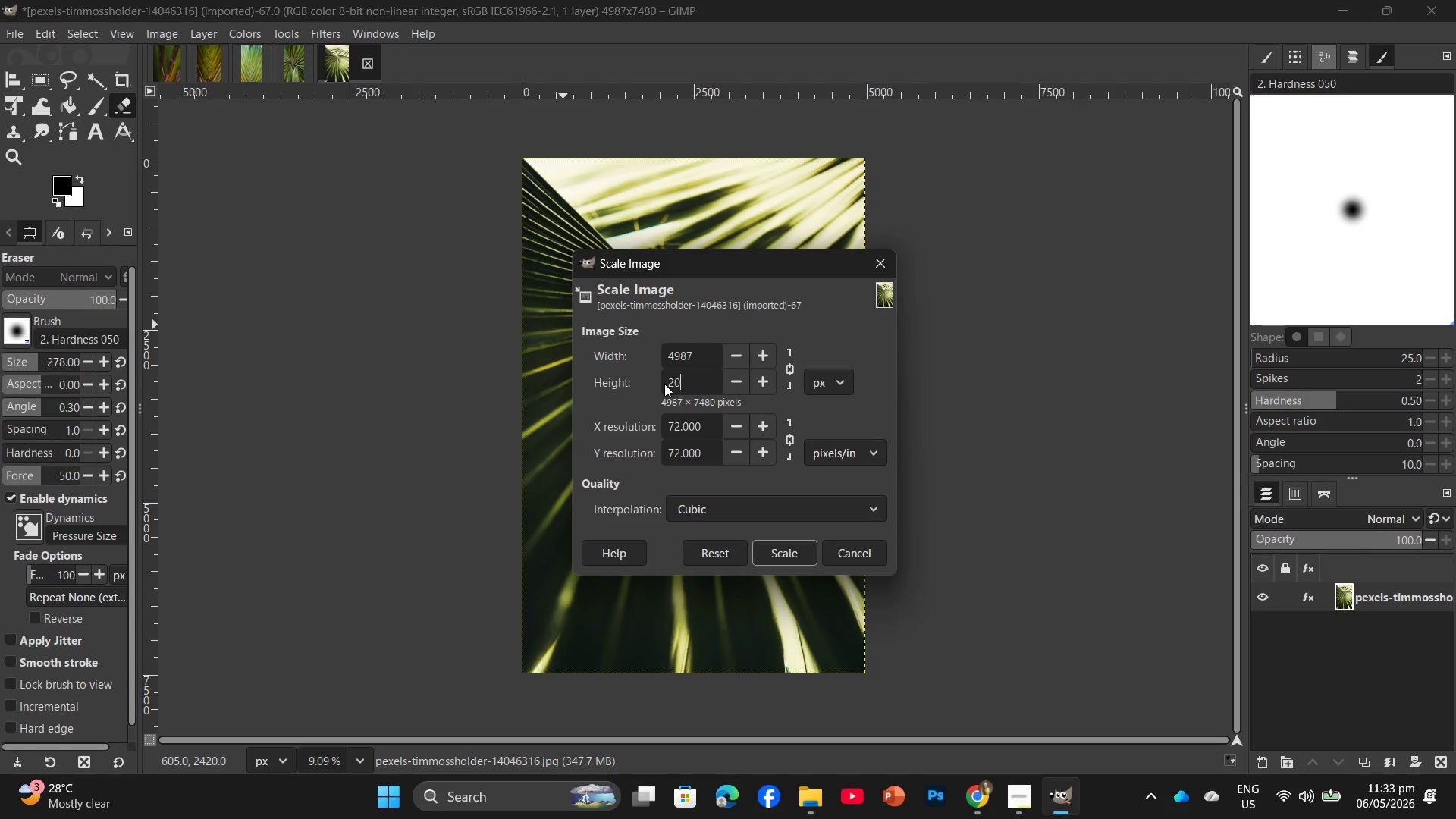 
key(Numpad0)
 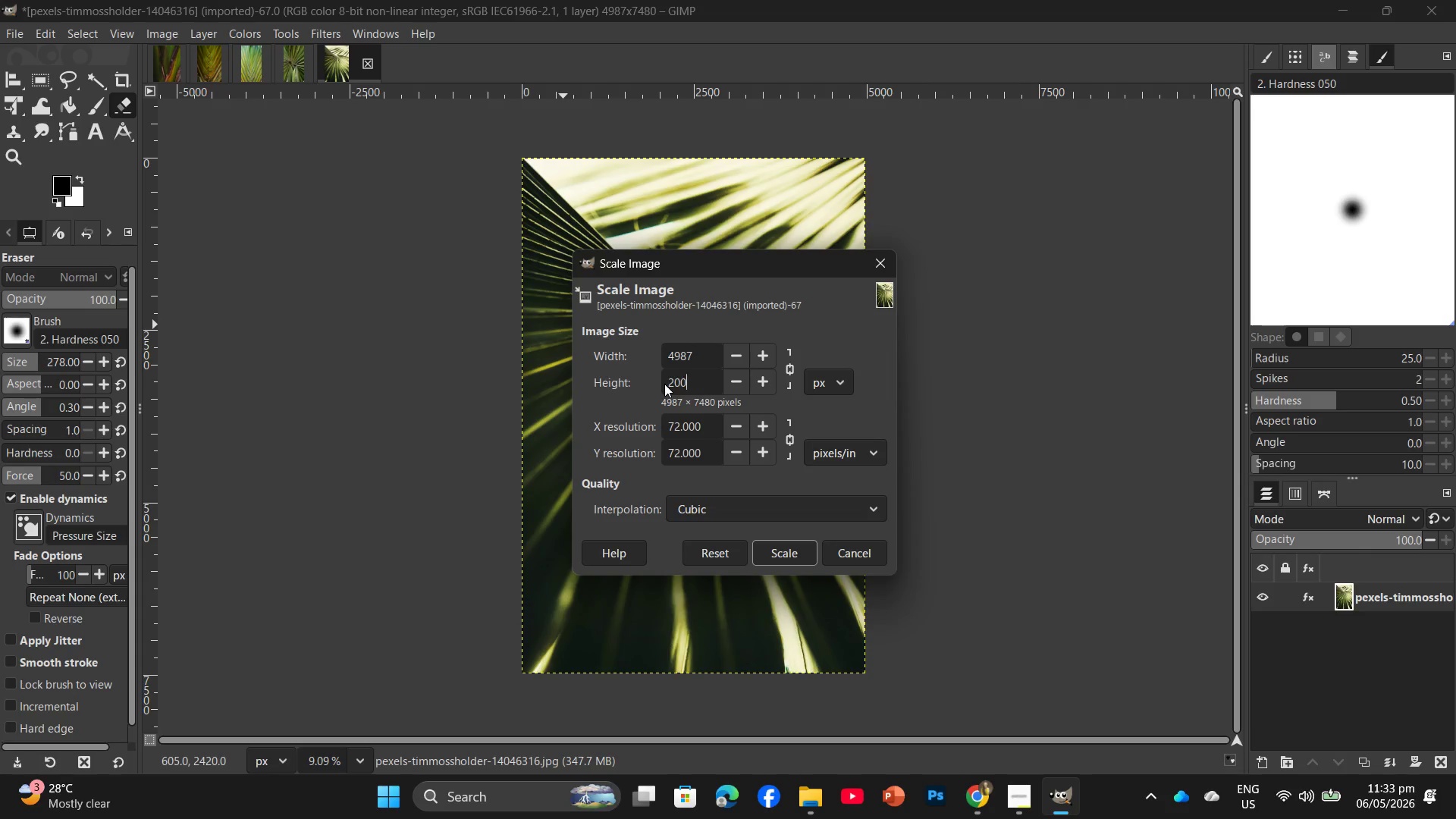 
key(Numpad0)
 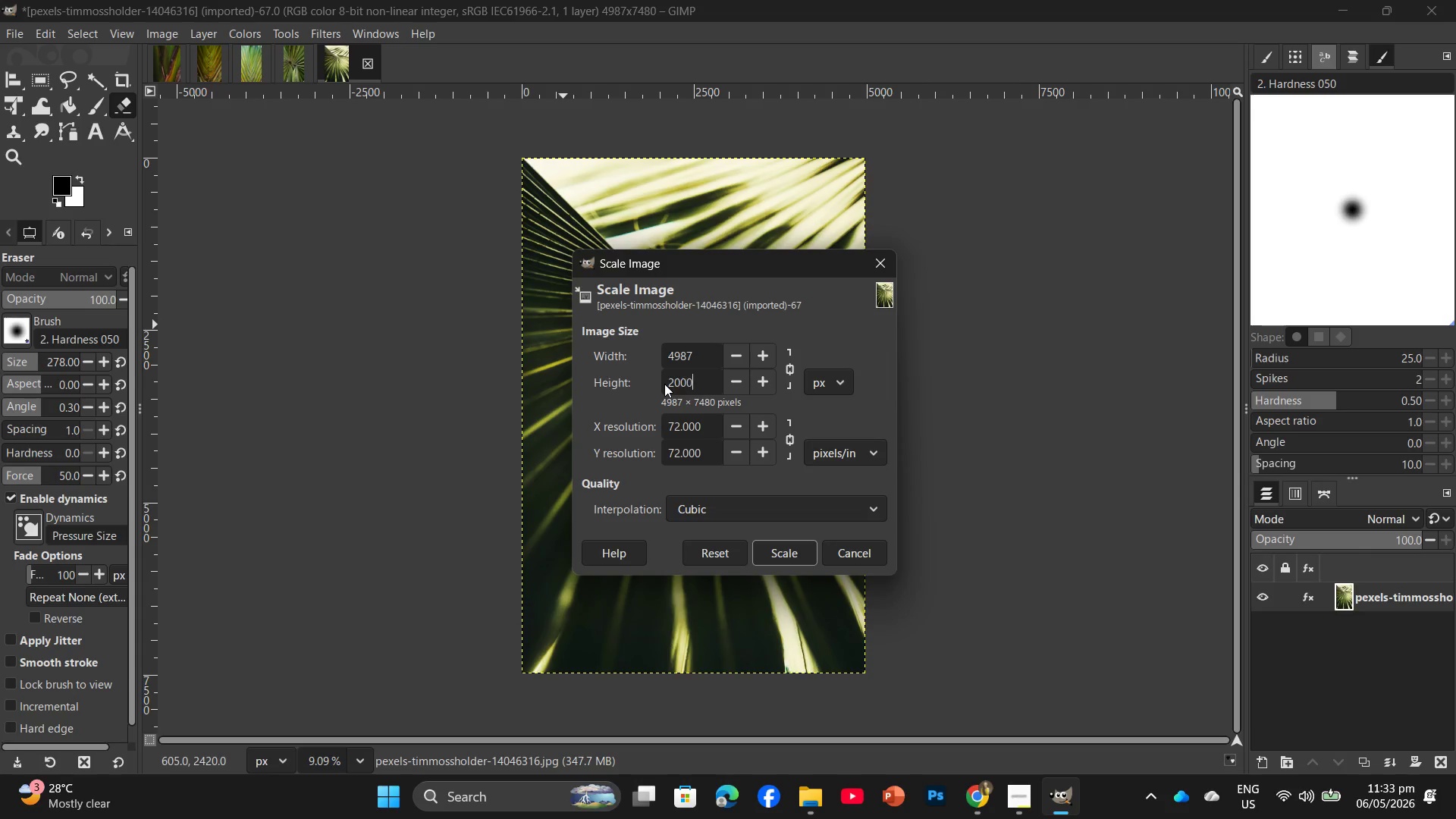 
key(Numpad0)
 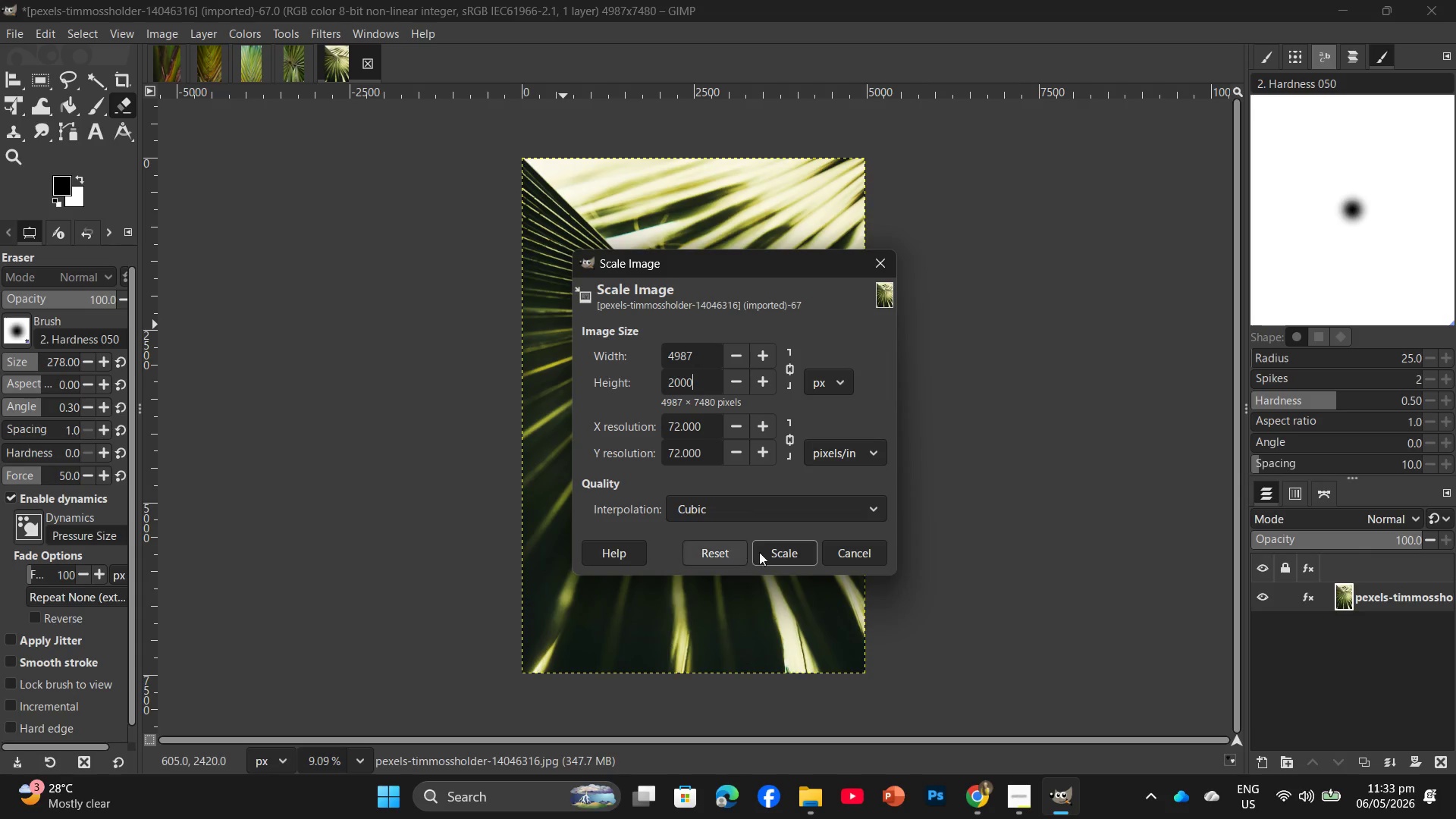 
left_click([792, 560])
 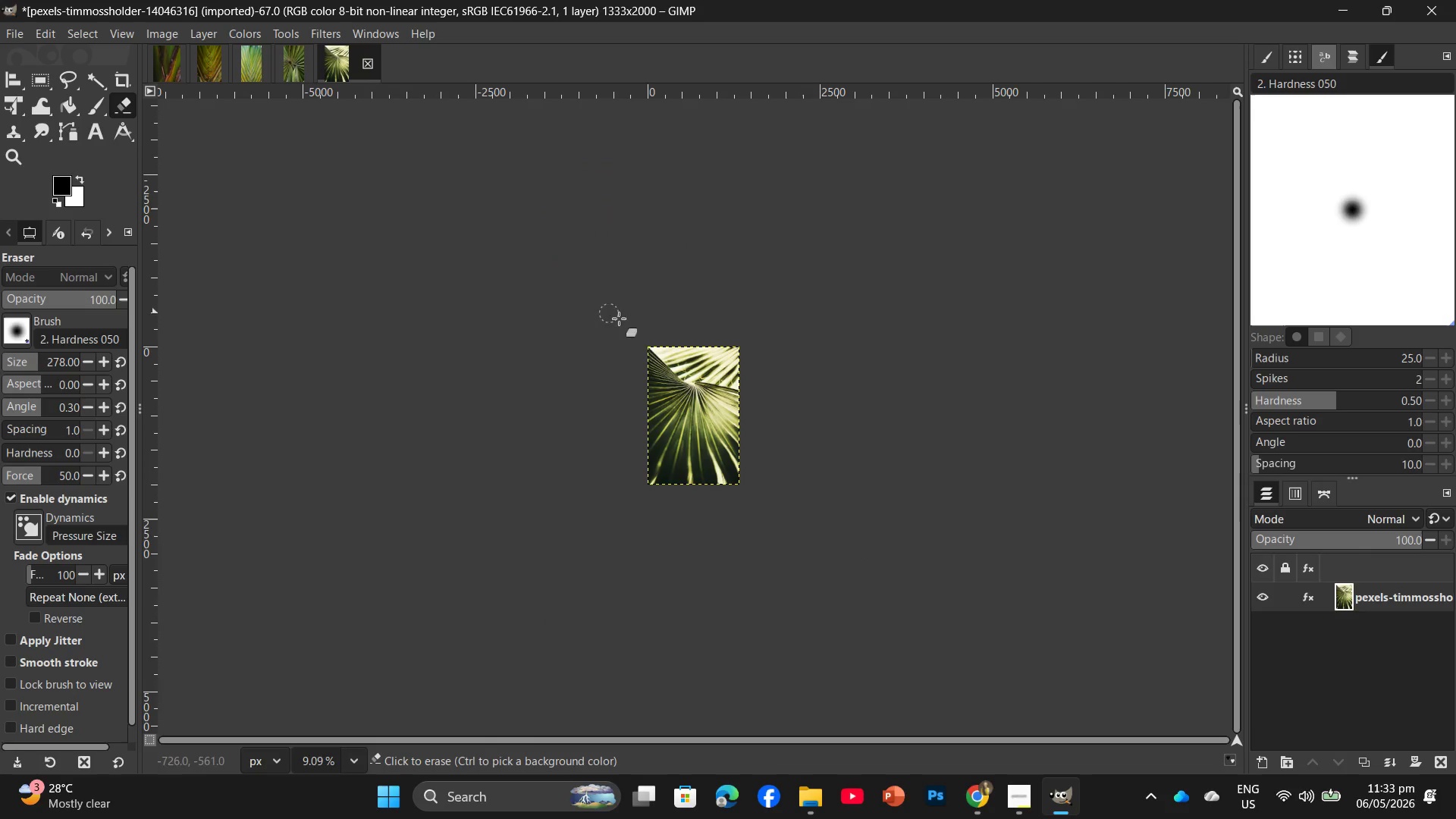 
wait(6.38)
 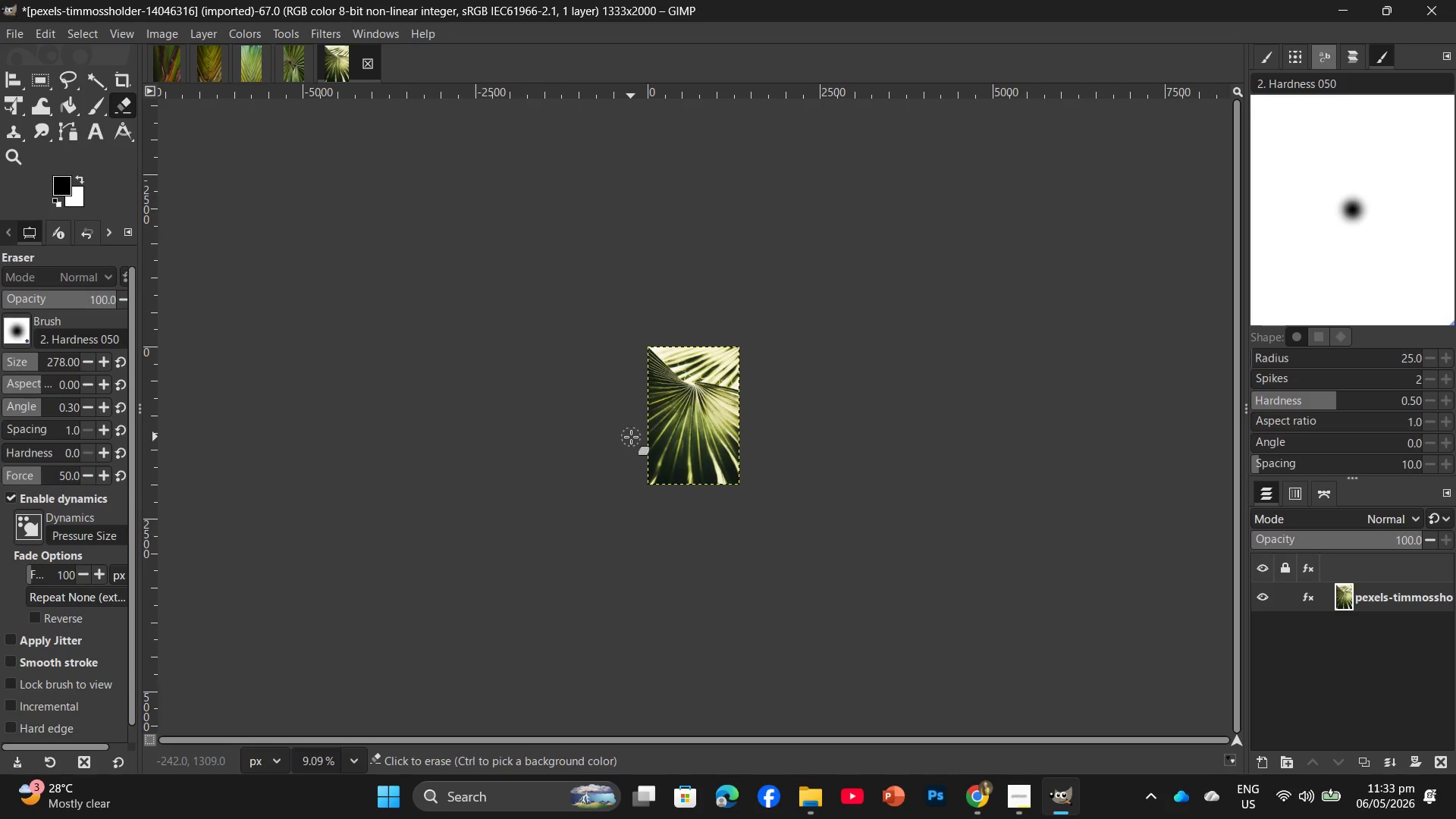 
key(Control+Shift+E)
 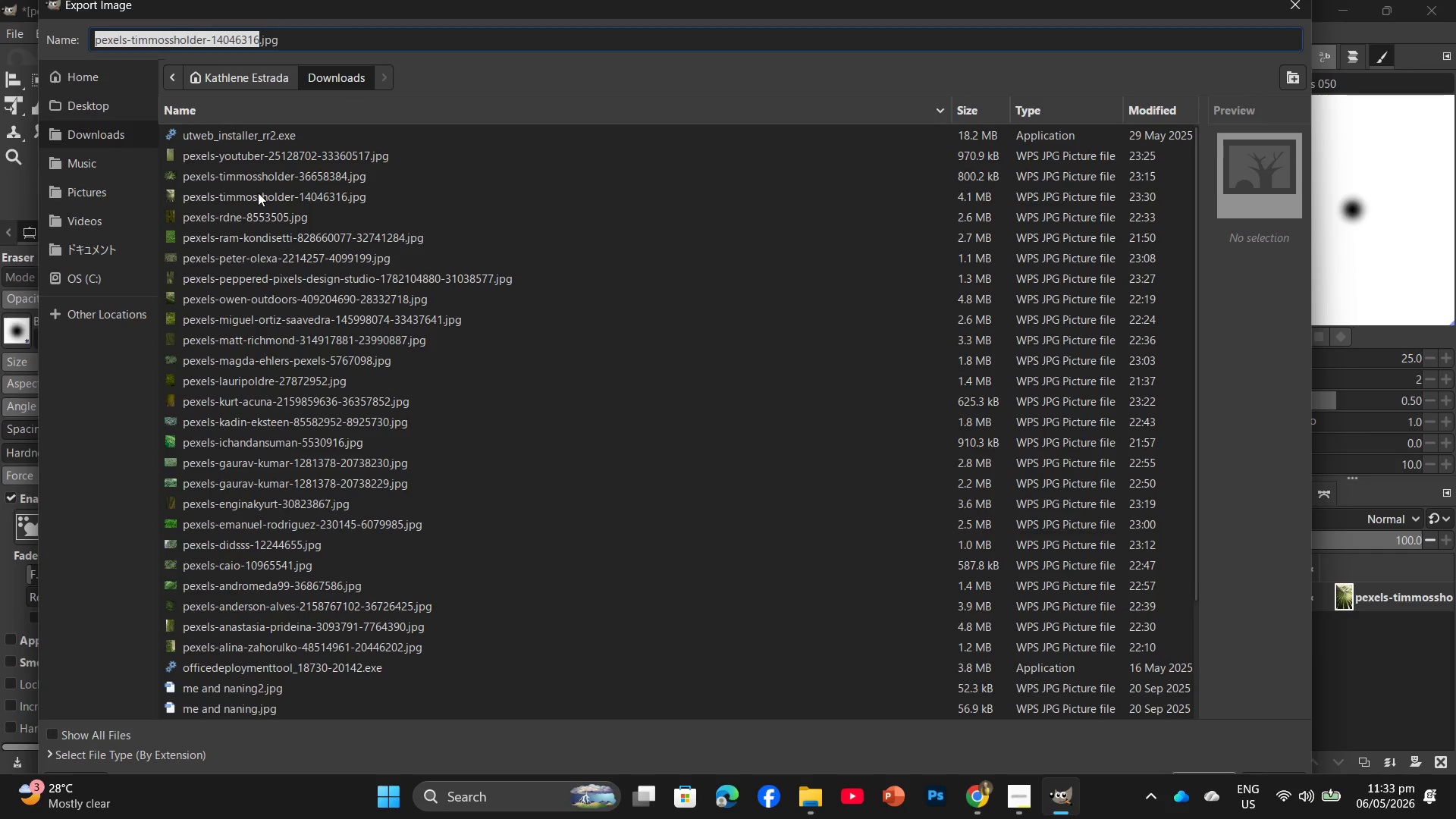 
left_click([93, 112])
 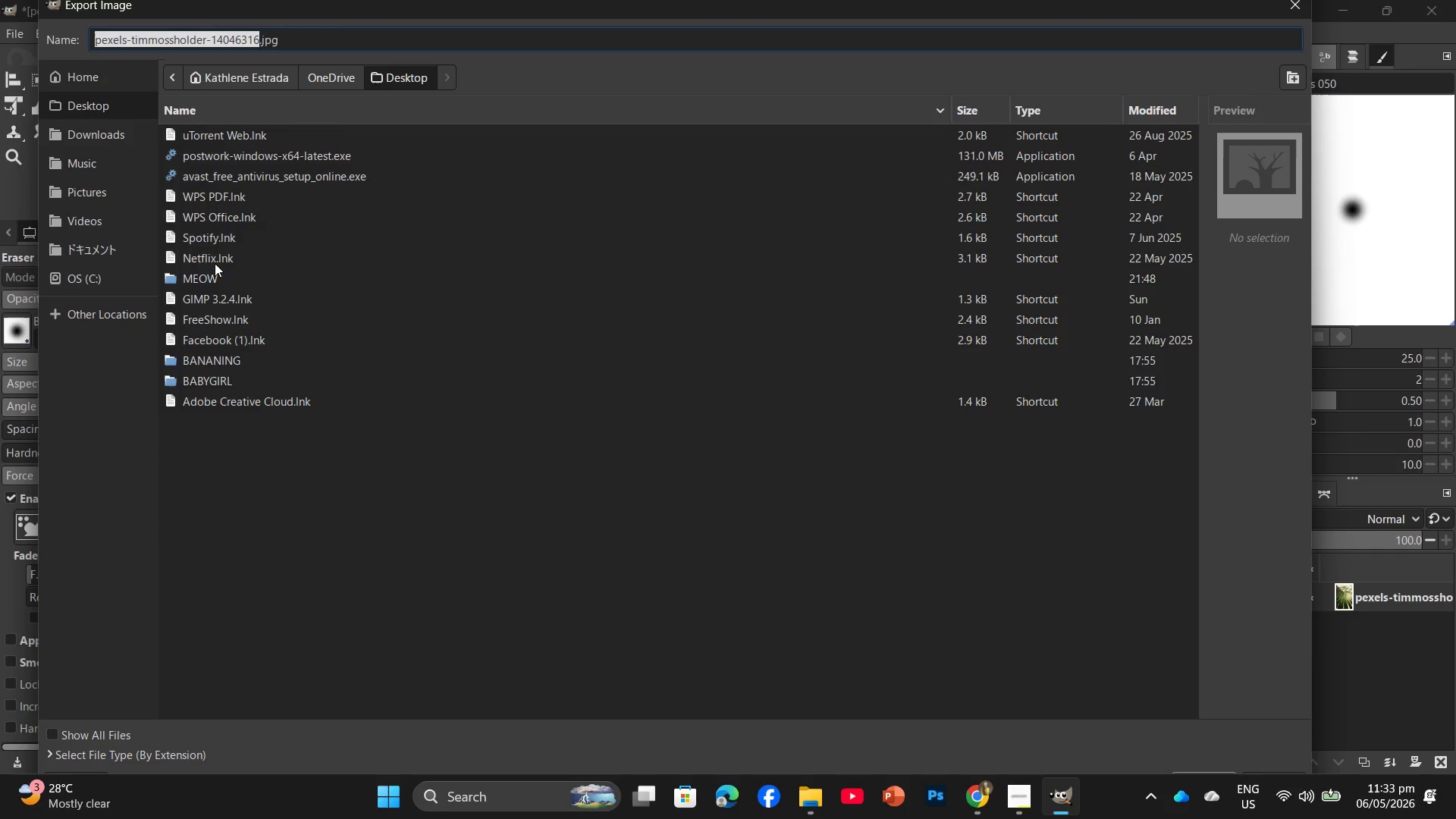 
left_click([210, 281])
 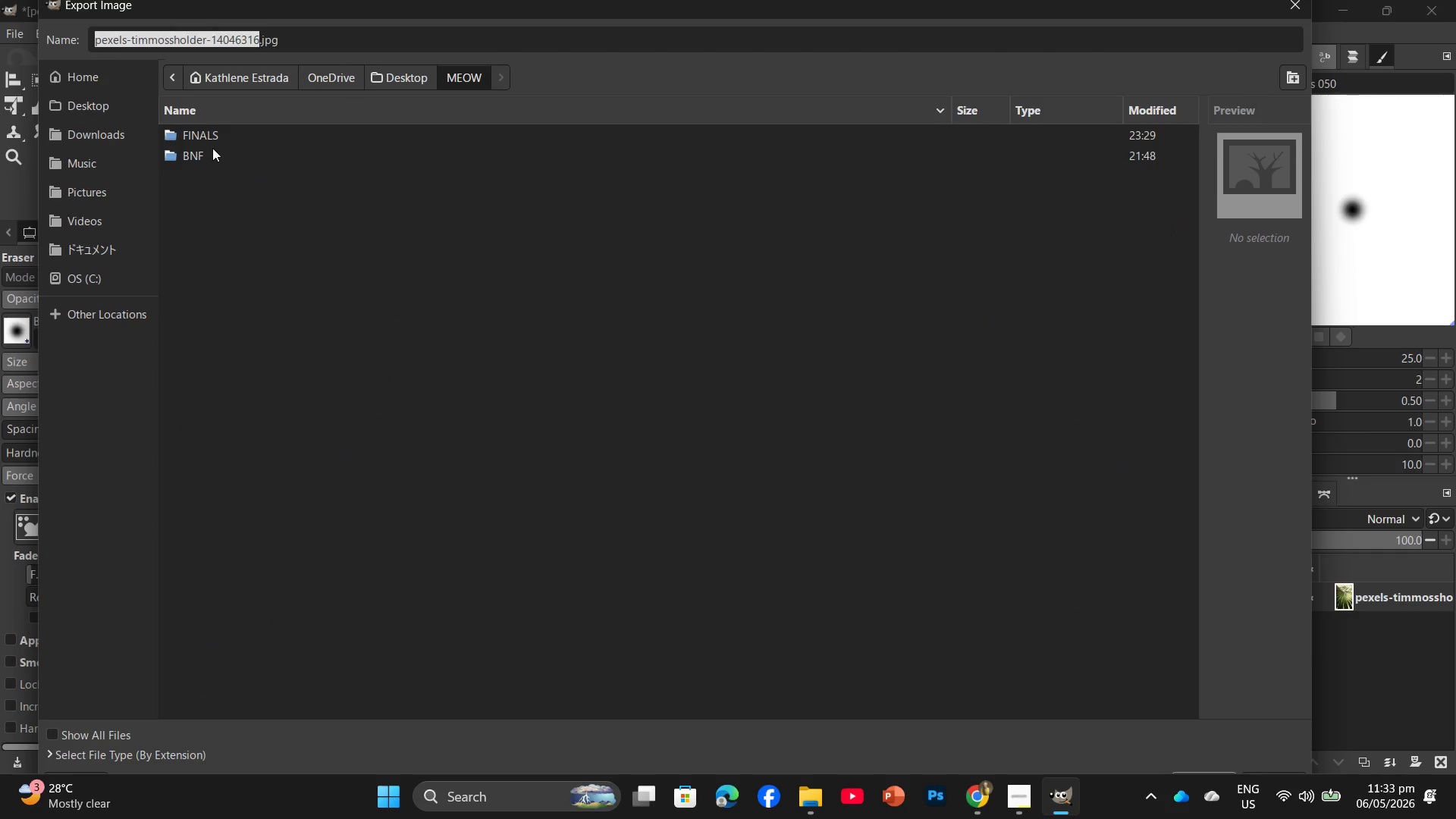 
left_click([221, 132])
 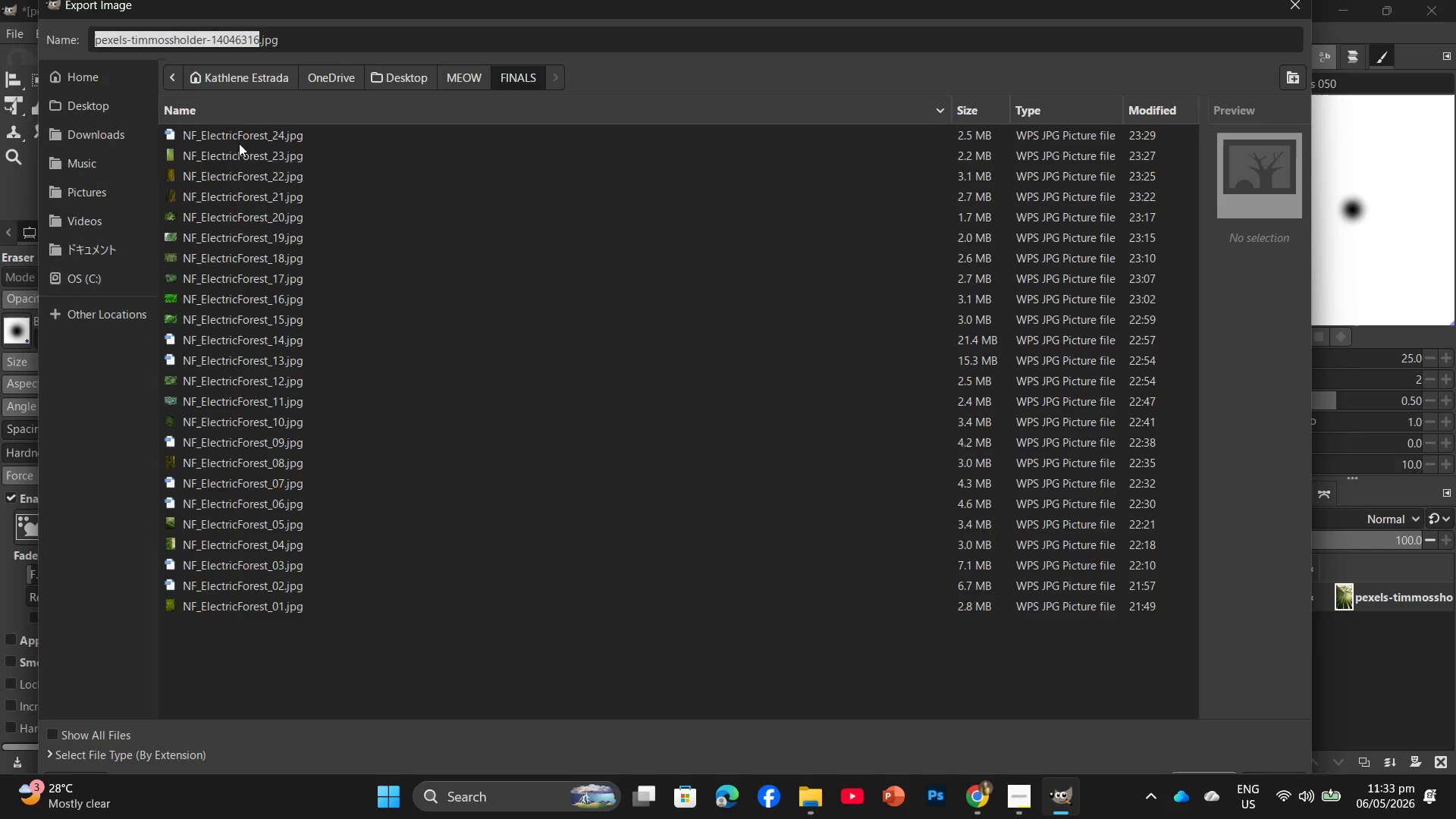 
left_click([239, 135])
 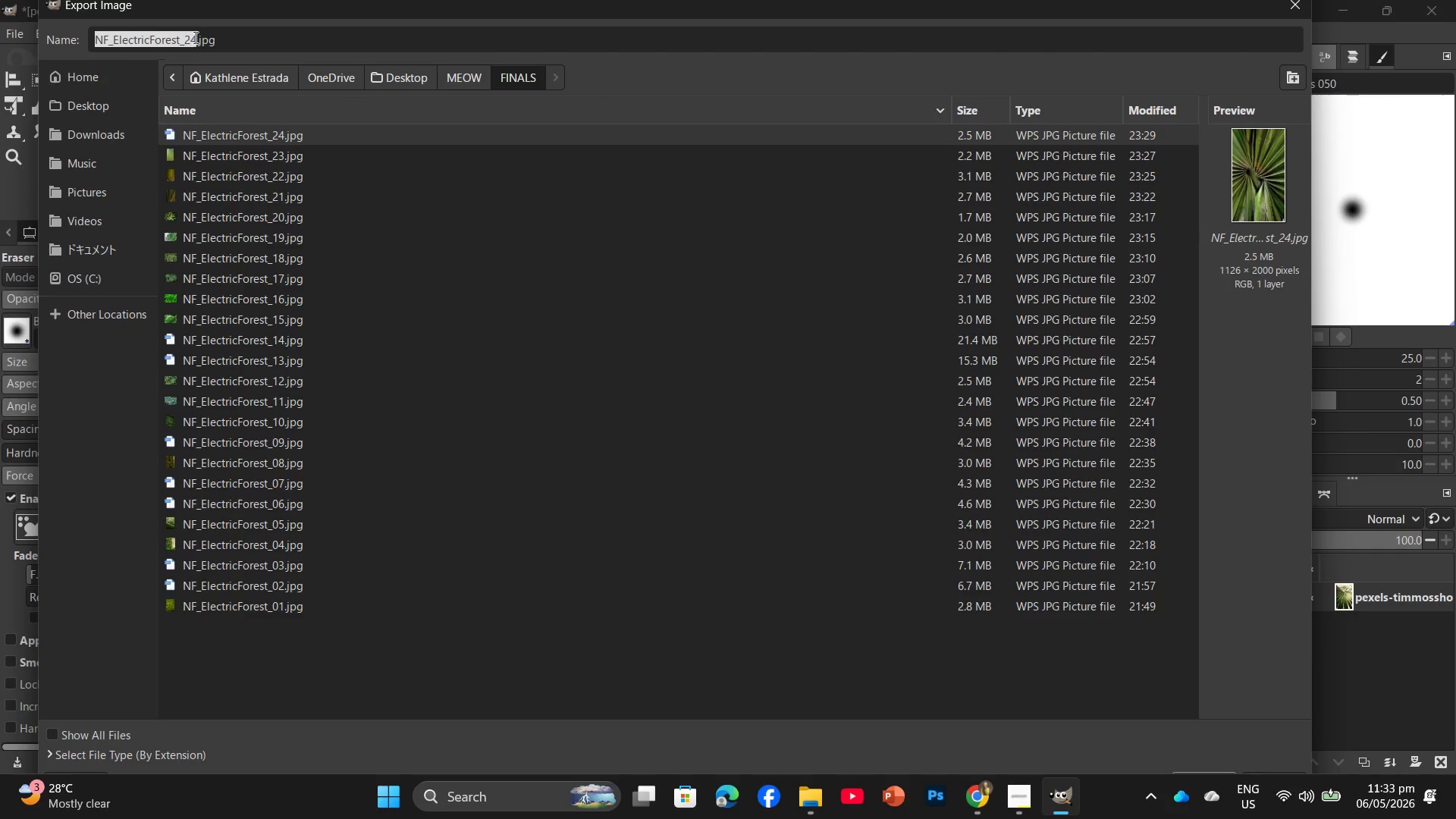 
left_click([194, 37])
 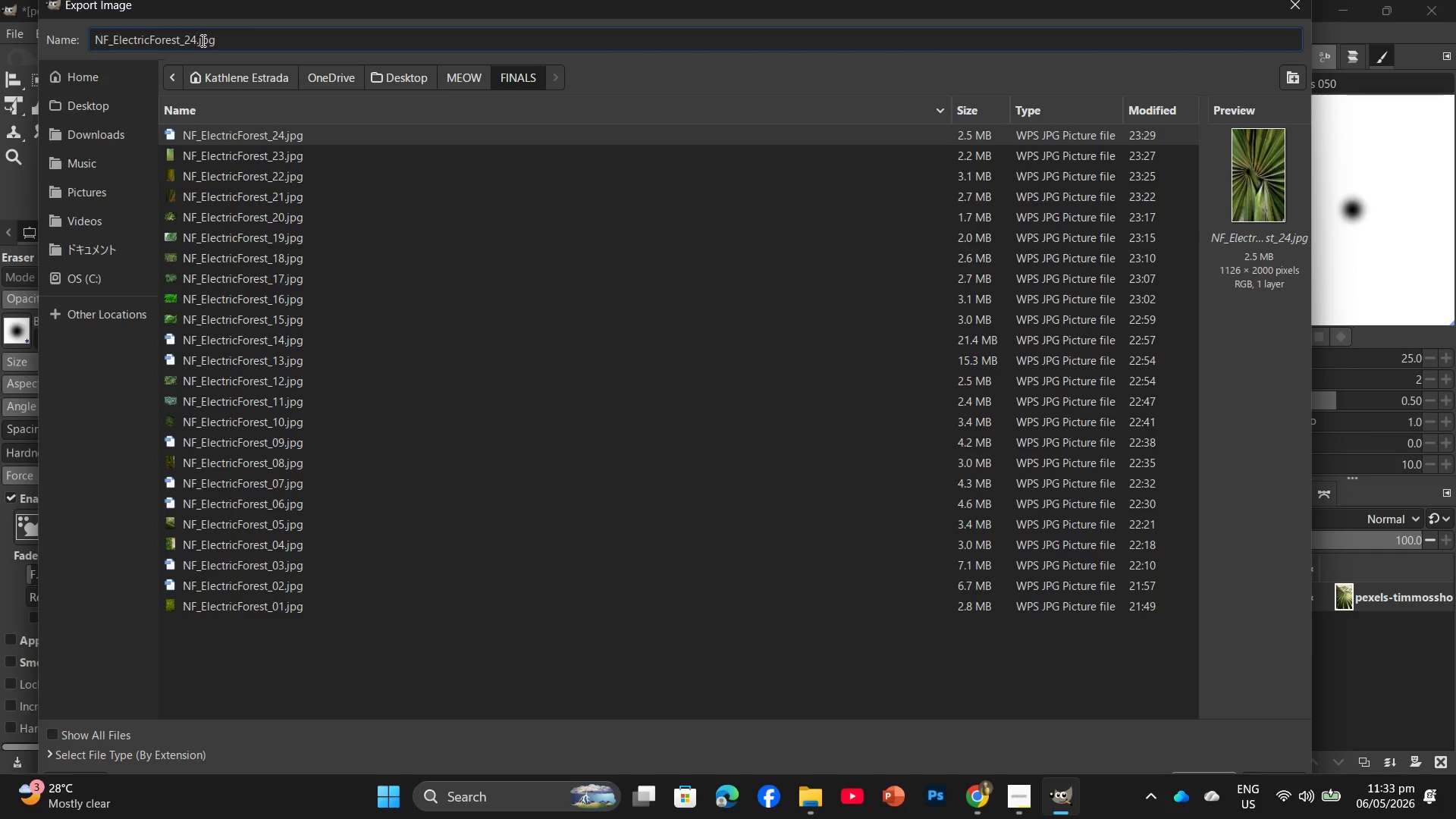 
key(Backspace)
 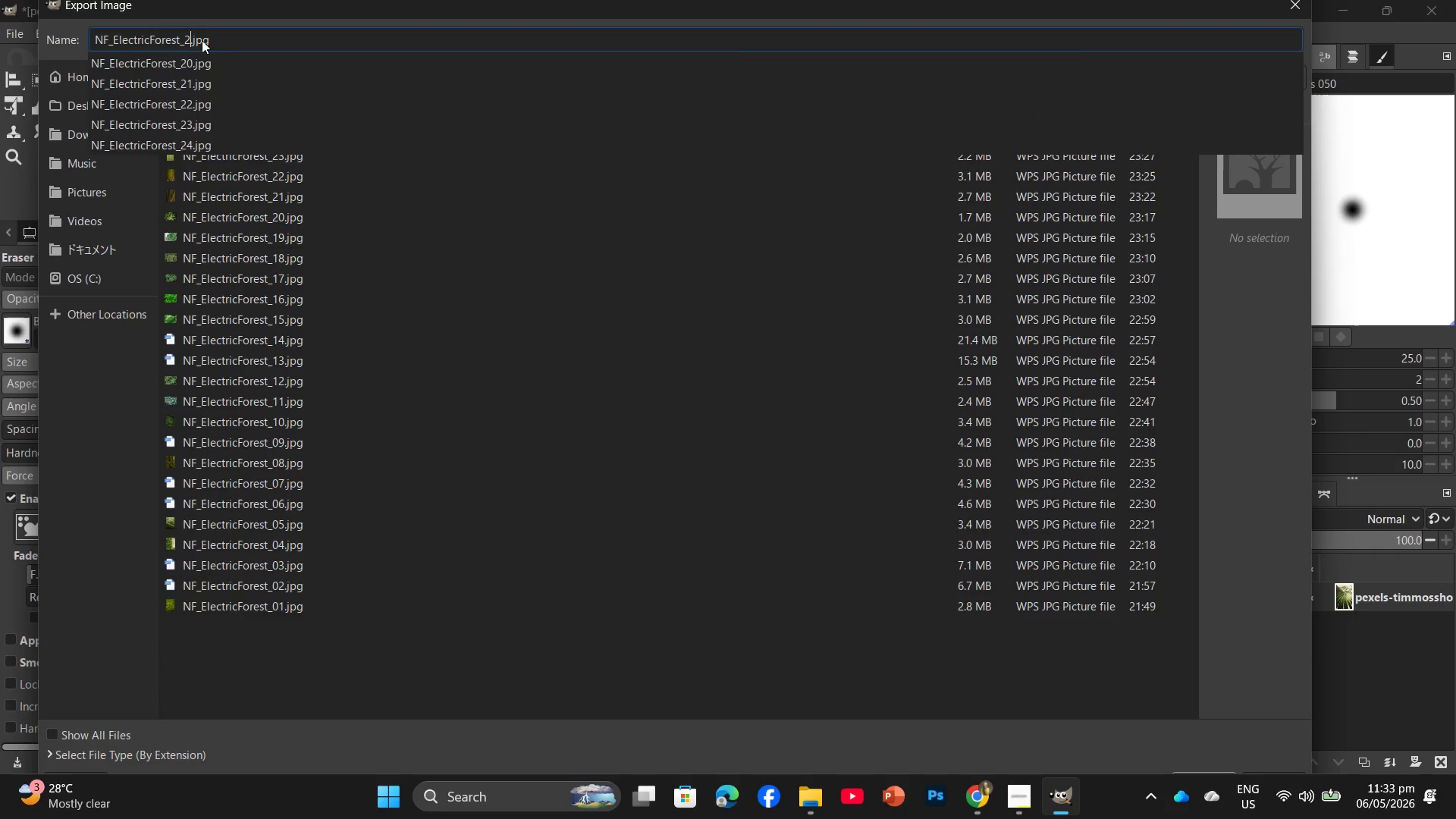 
key(Numpad5)
 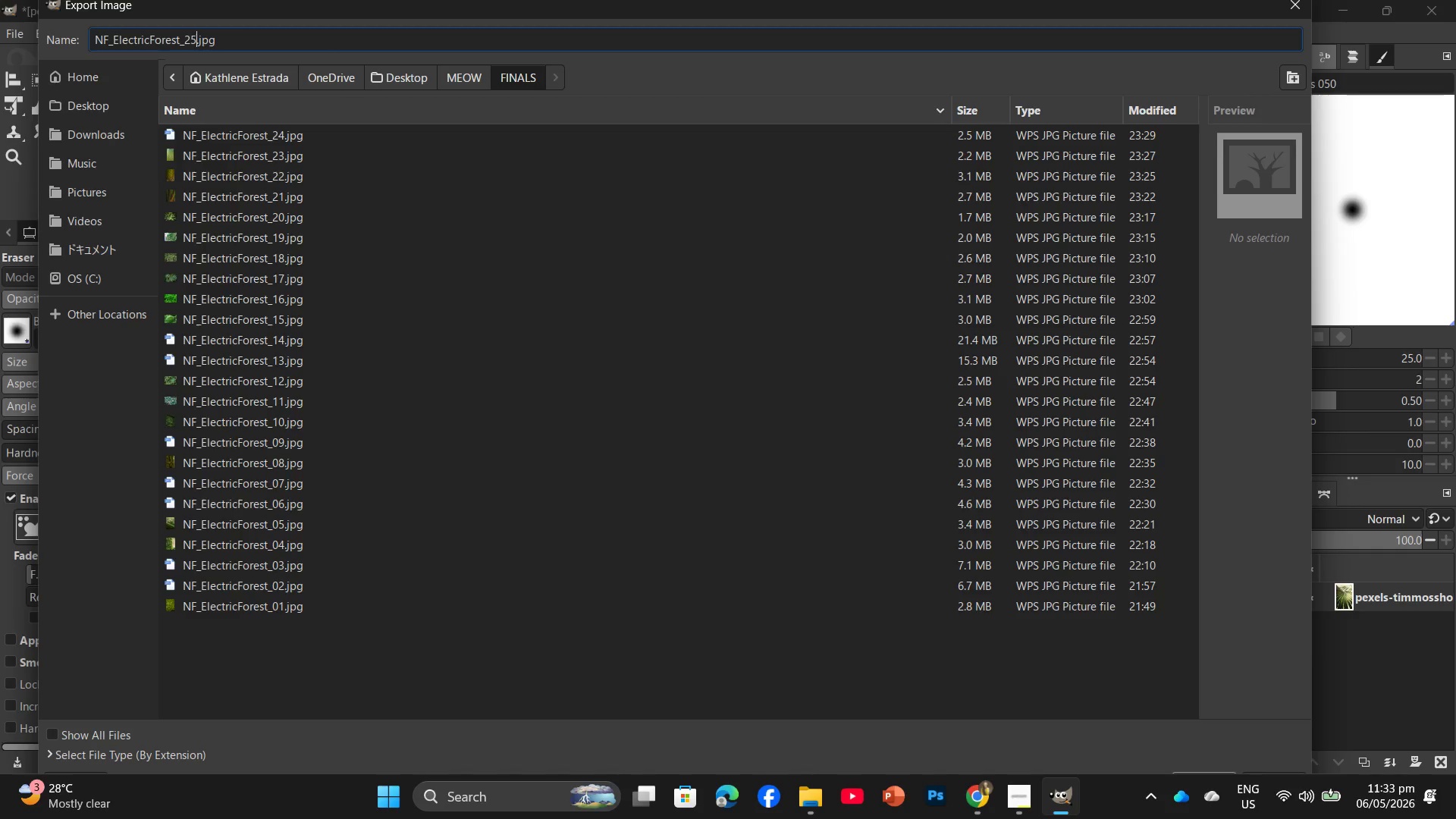 
key(Enter)
 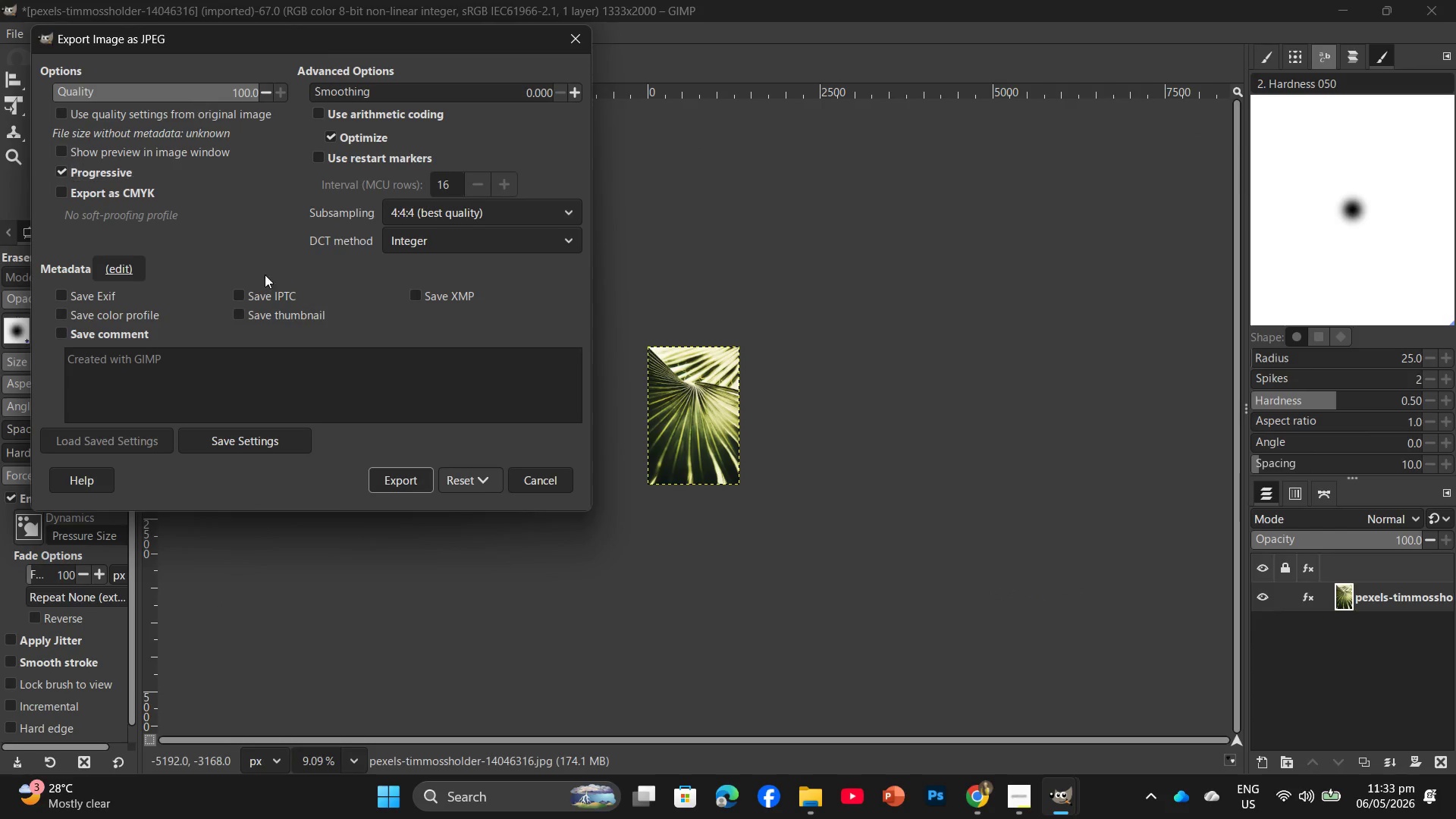 
key(Enter)
 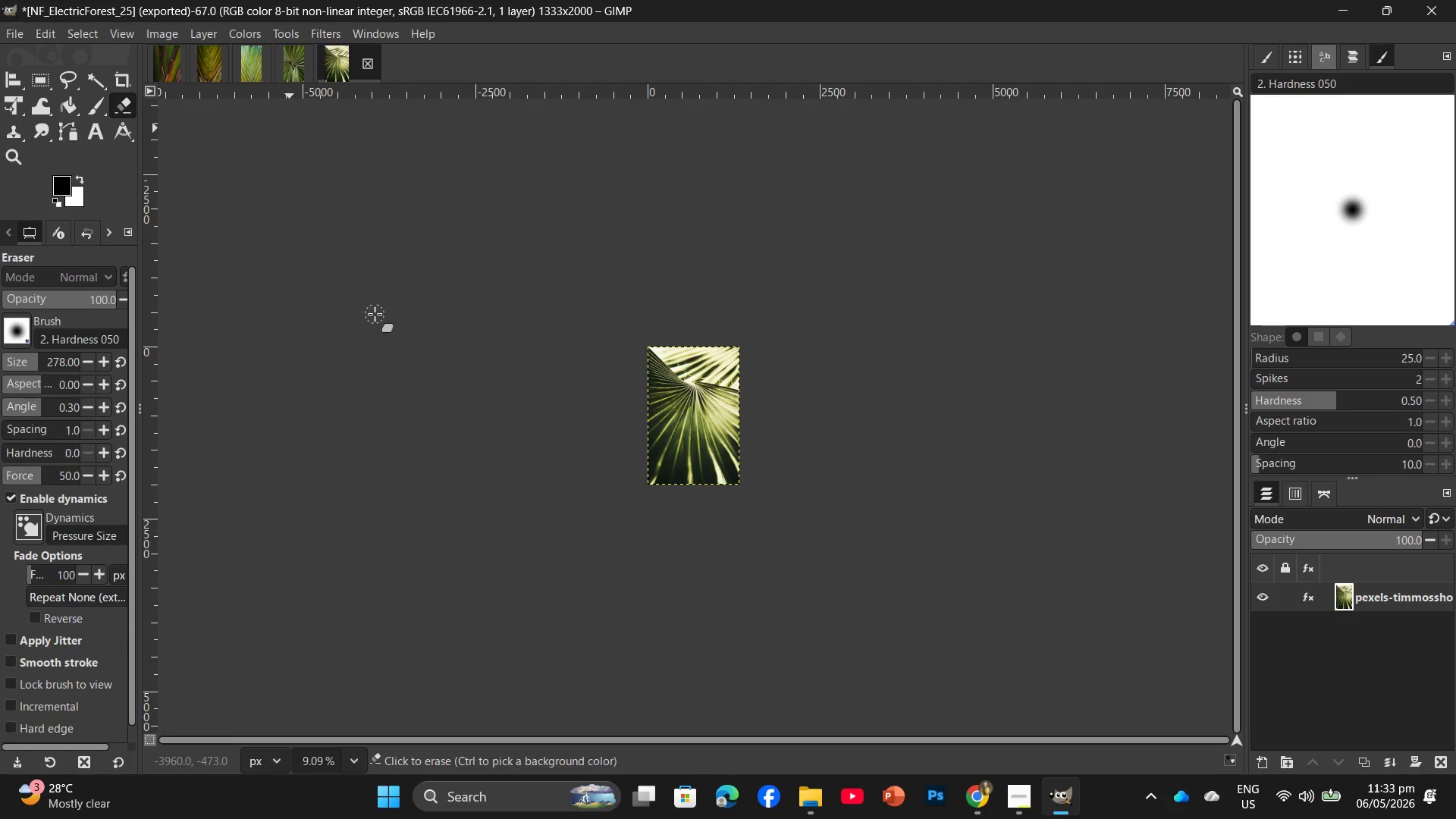 
wait(26.08)
 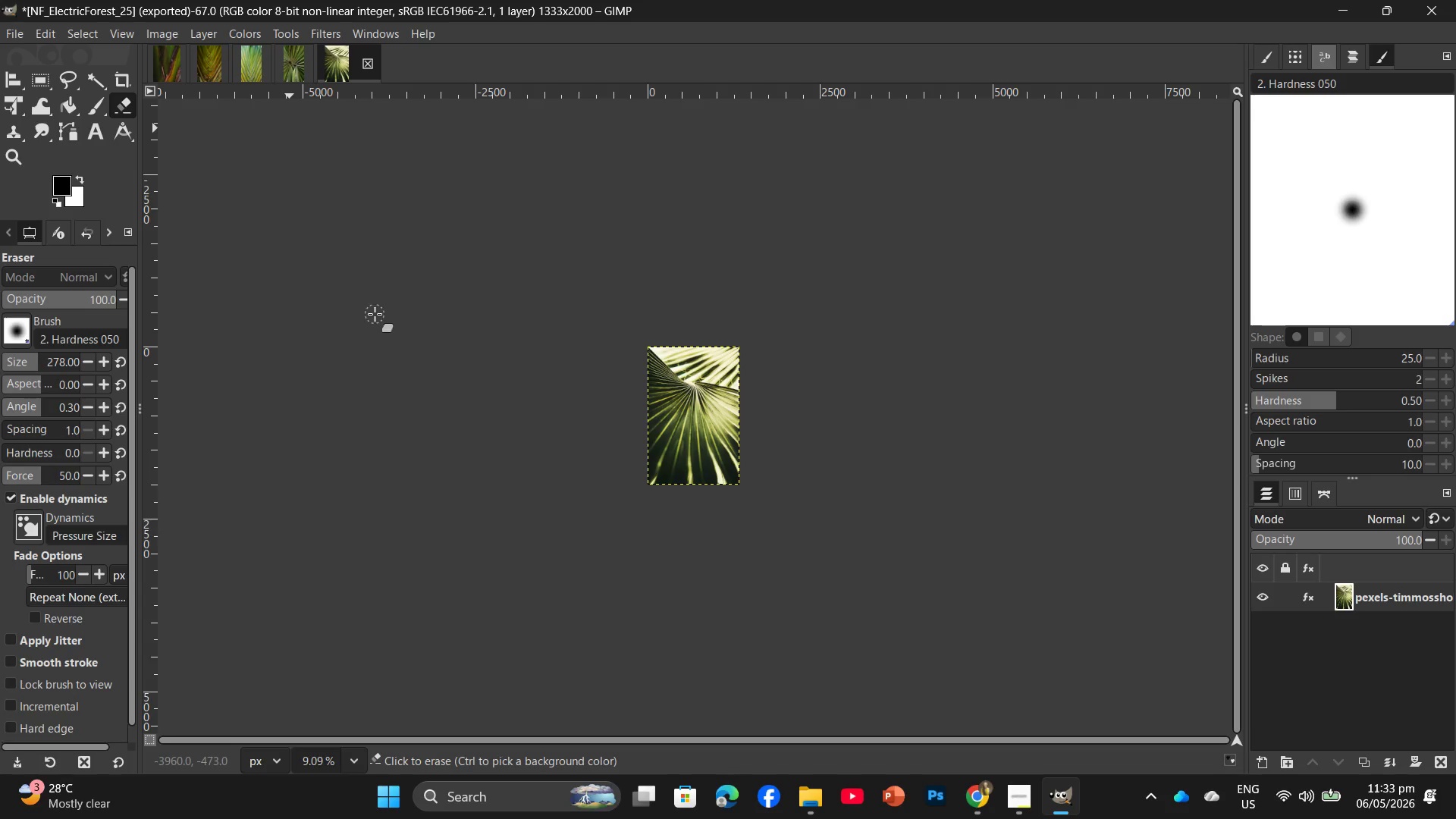 
left_click([971, 810])
 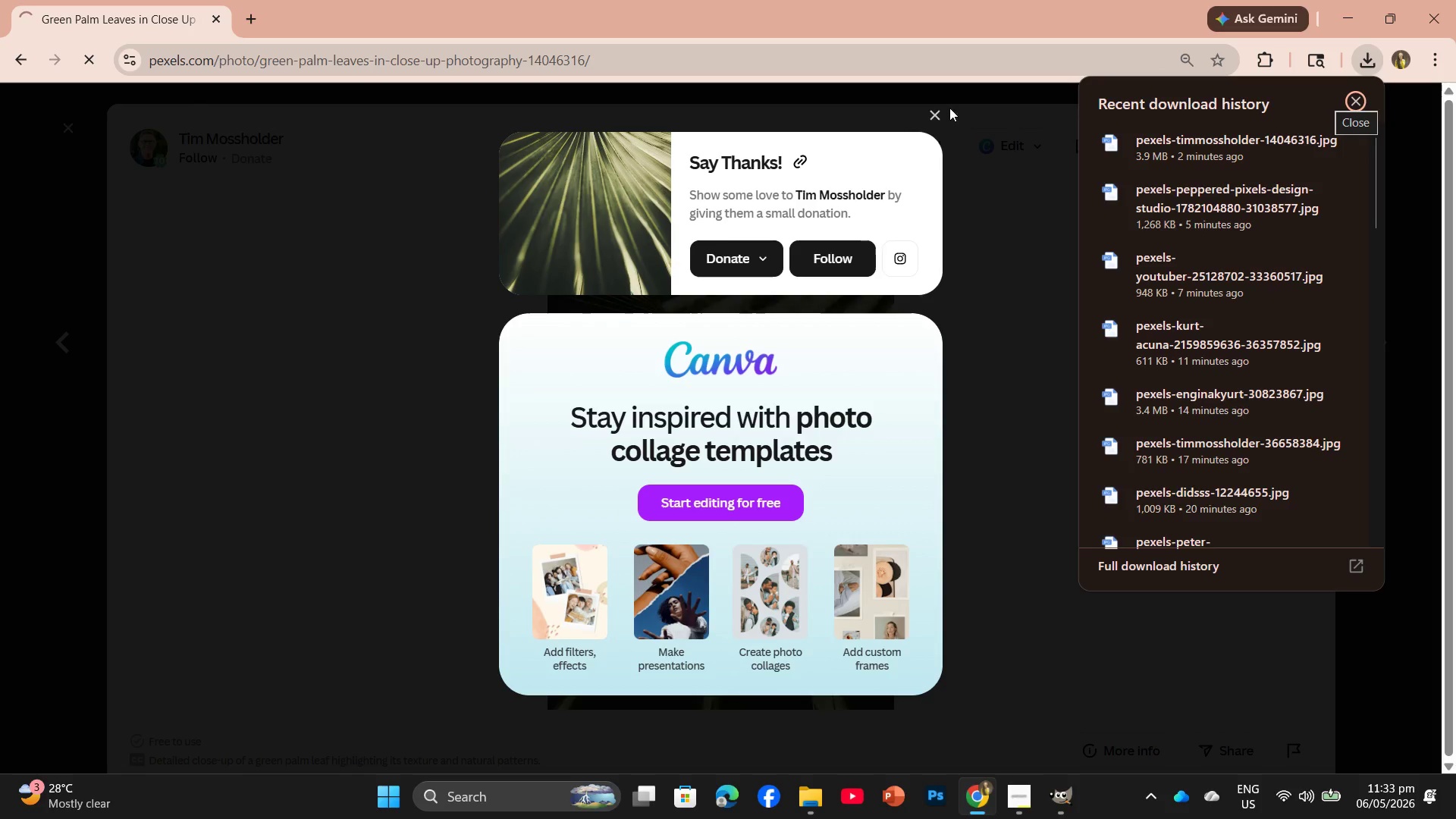 
left_click([939, 117])
 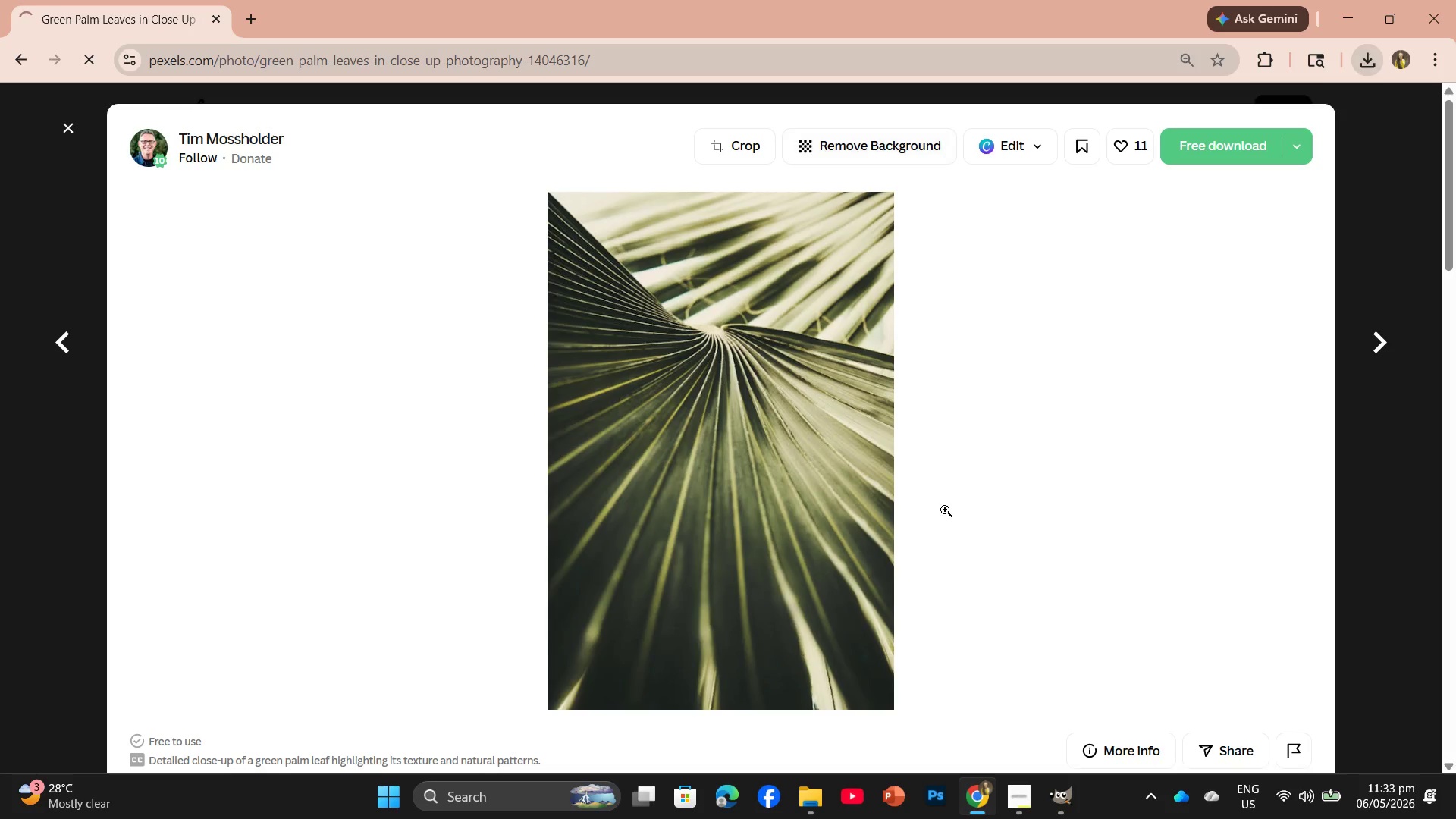 
scroll: coordinate [945, 510], scroll_direction: down, amount: 9.0
 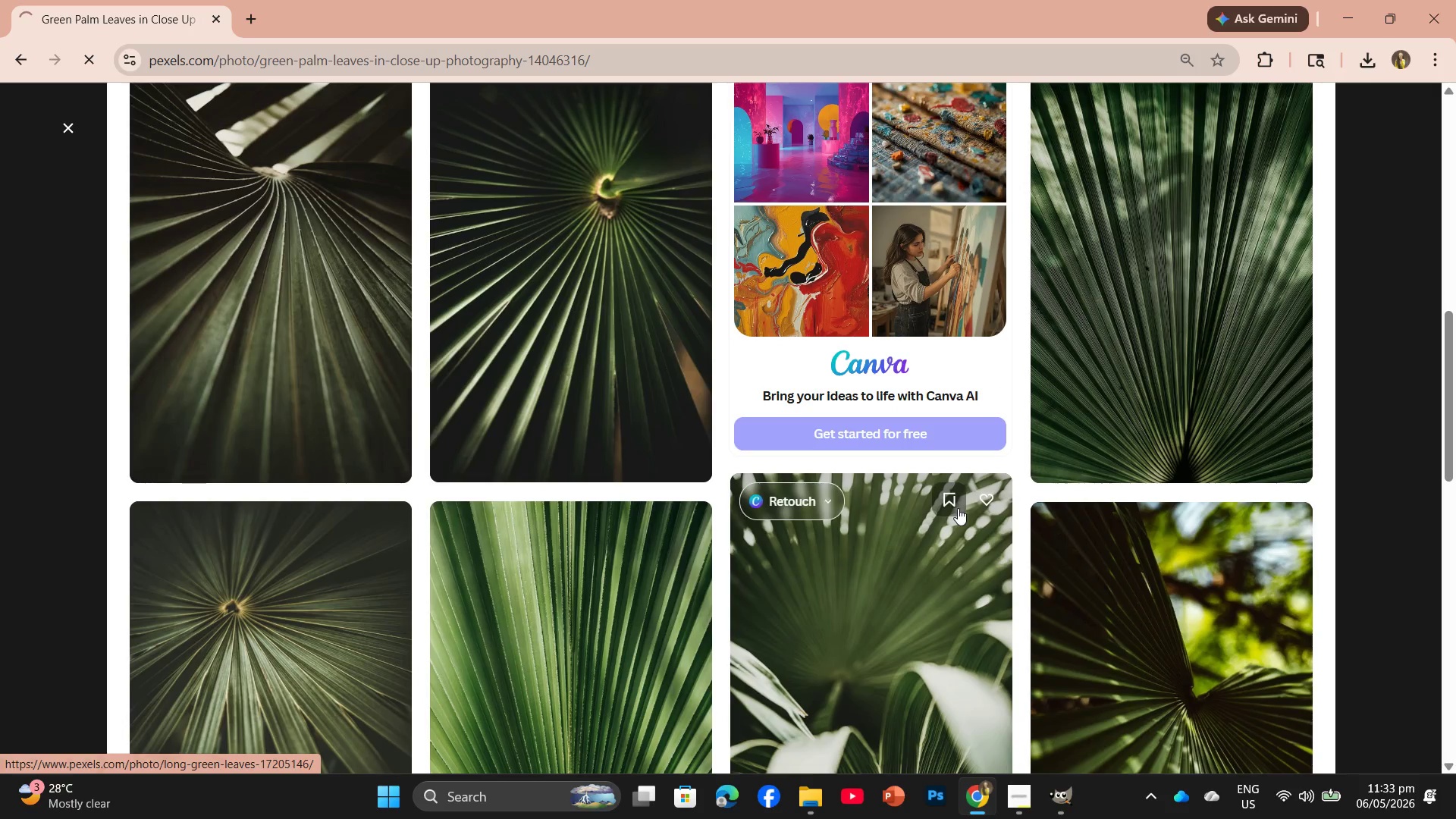 
scroll: coordinate [960, 504], scroll_direction: up, amount: 2.0
 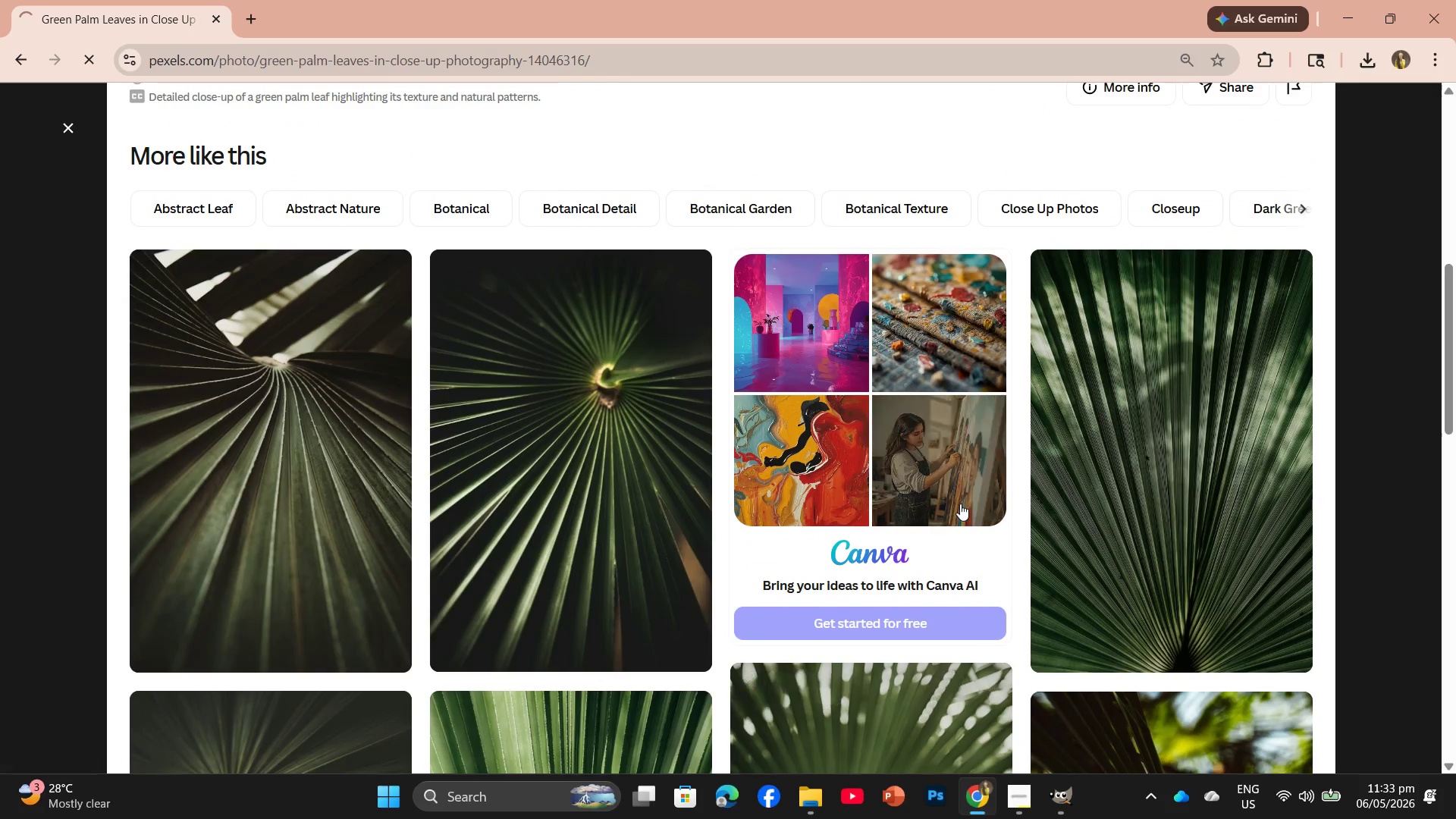 
scroll: coordinate [1029, 435], scroll_direction: down, amount: 19.0
 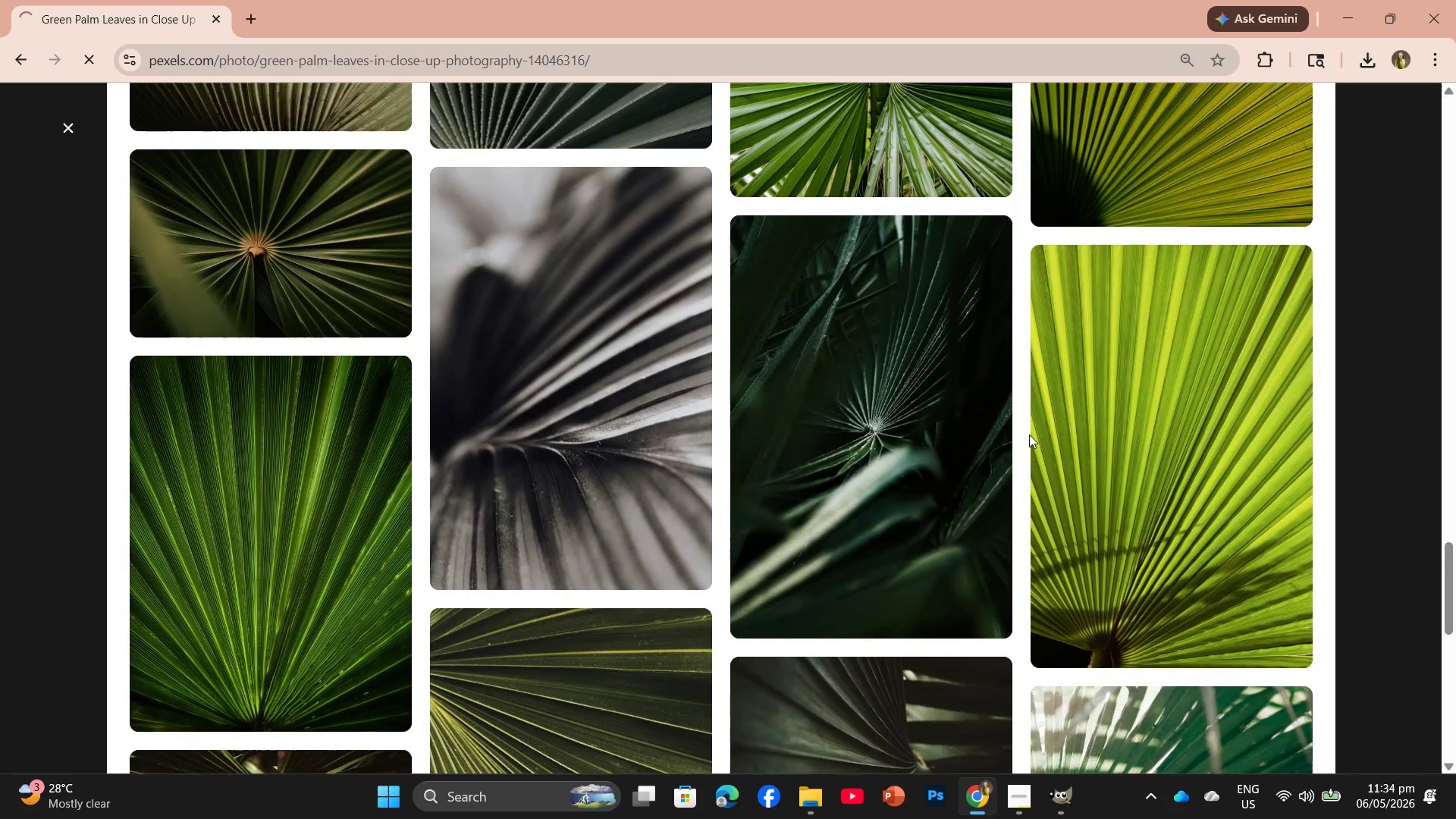 
scroll: coordinate [1032, 433], scroll_direction: up, amount: 4.0
 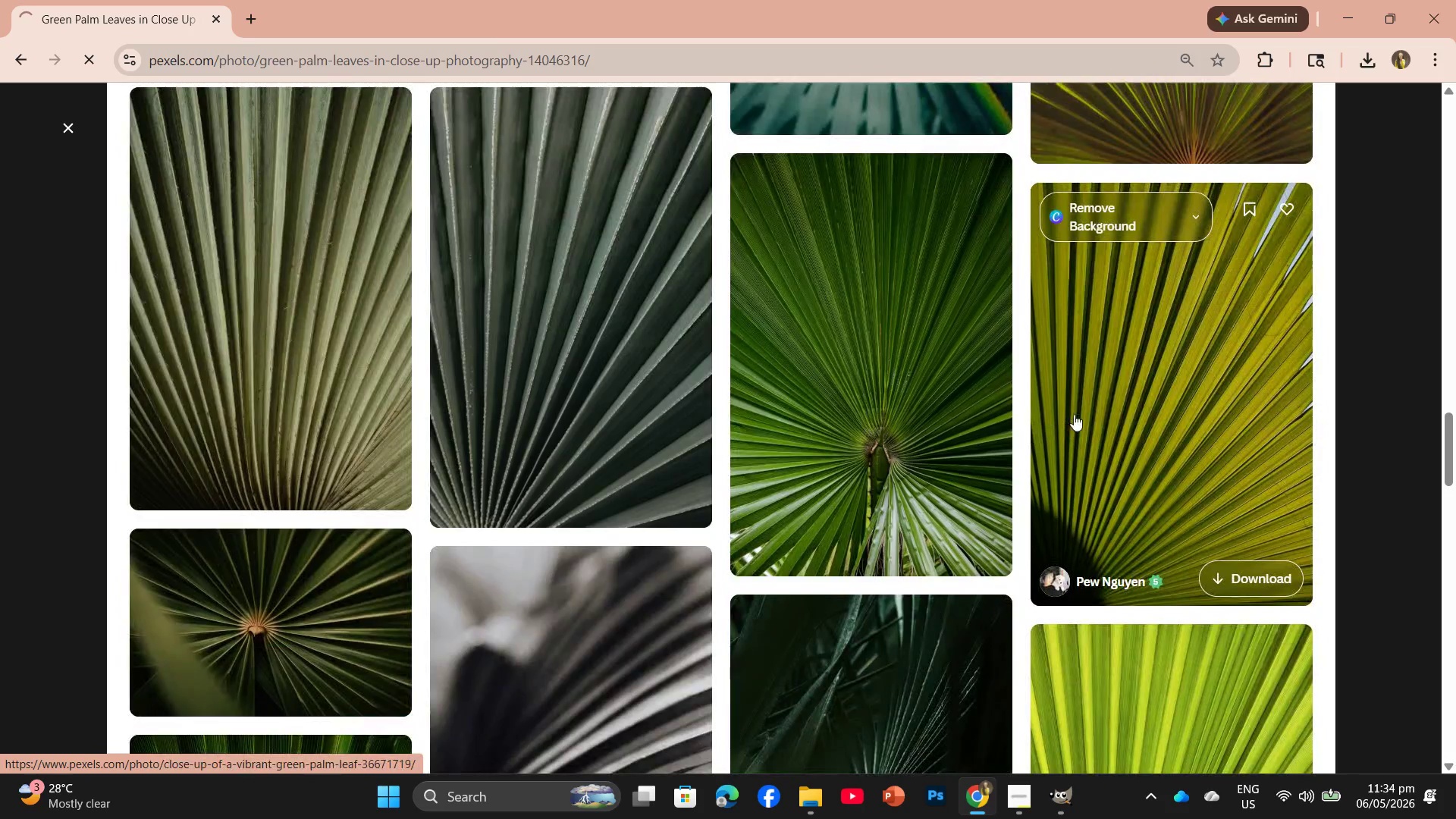 
left_click([1076, 413])
 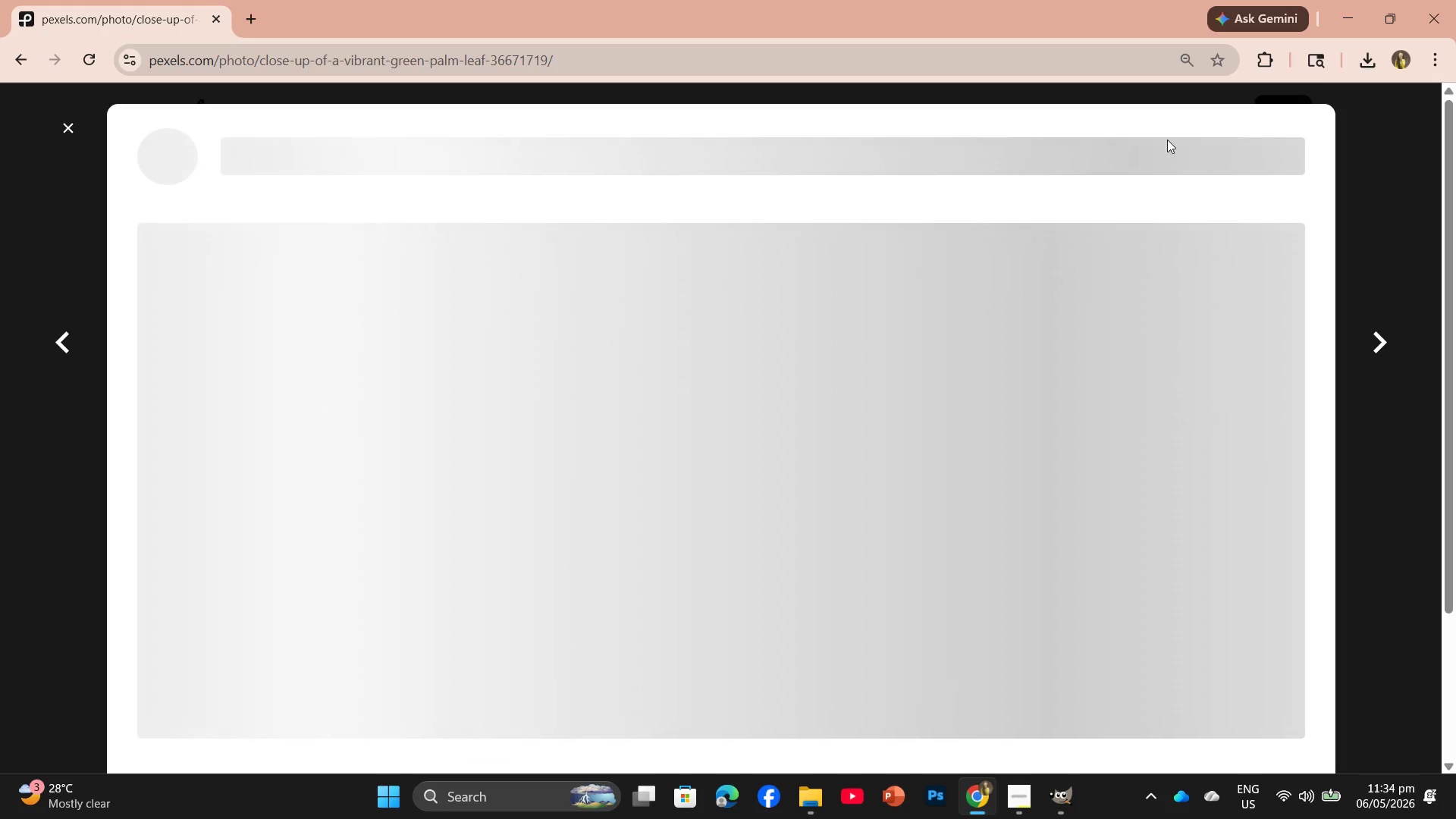 
mouse_move([1193, 155])
 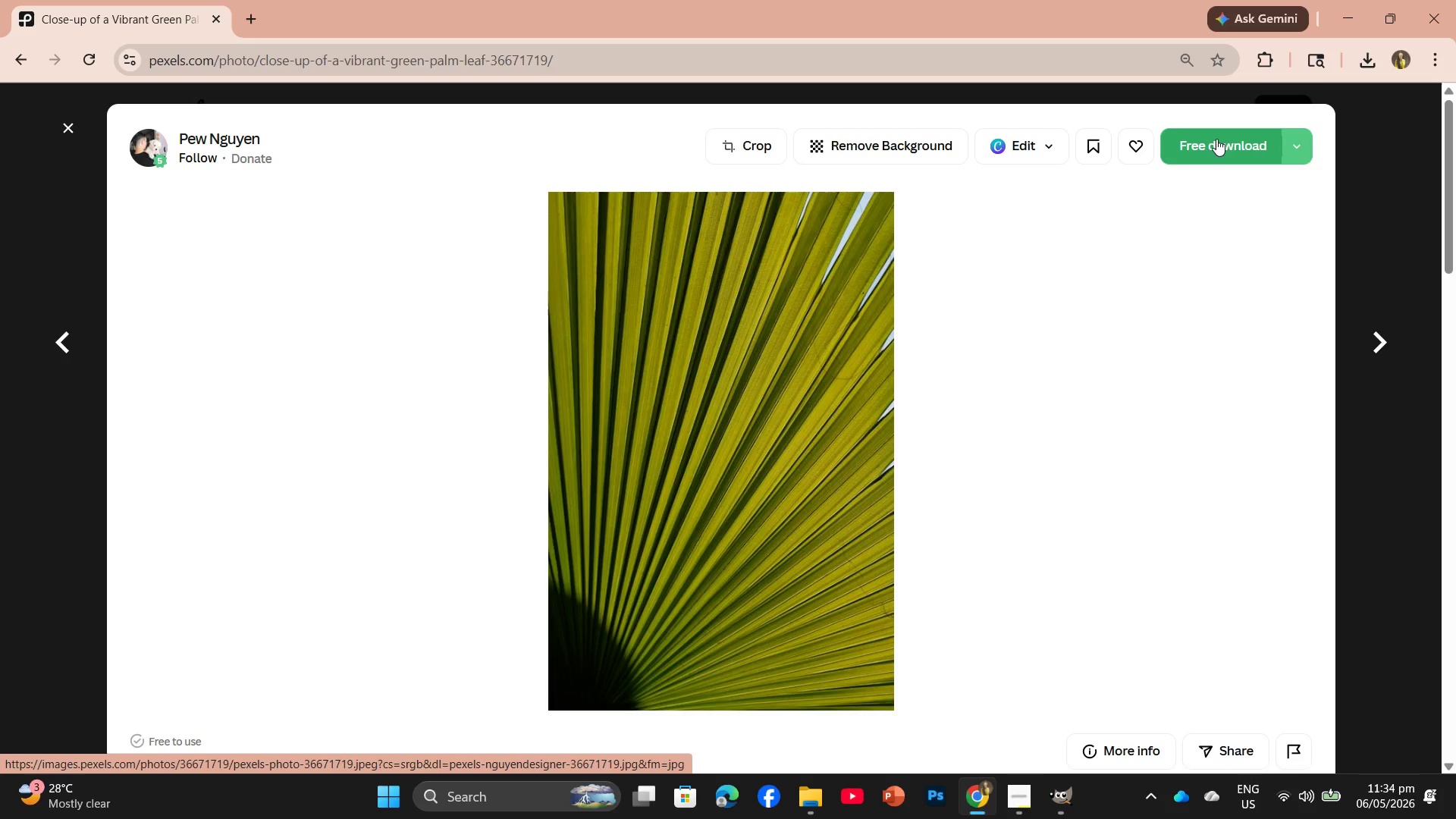 
left_click([1216, 139])
 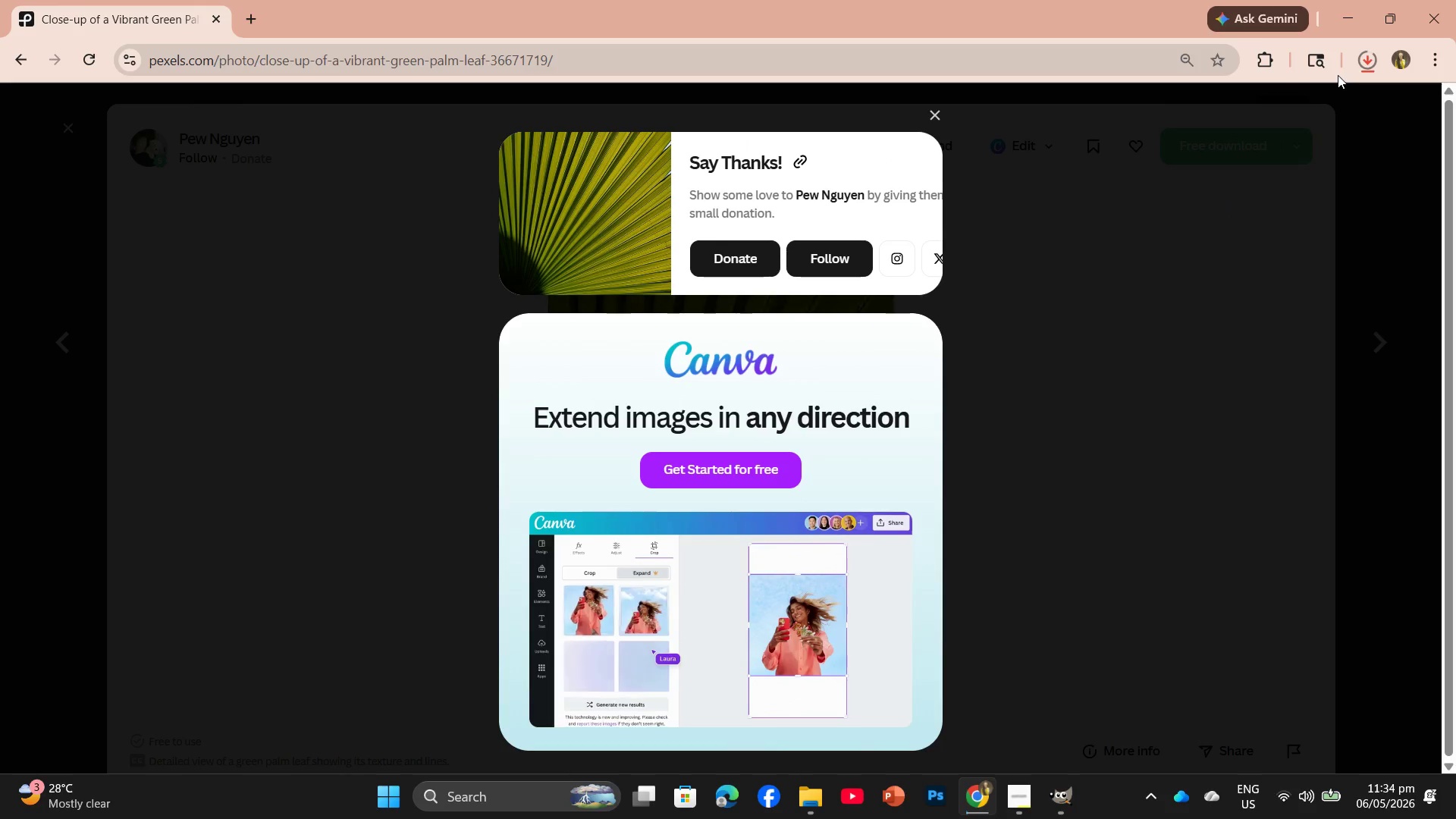 
wait(10.33)
 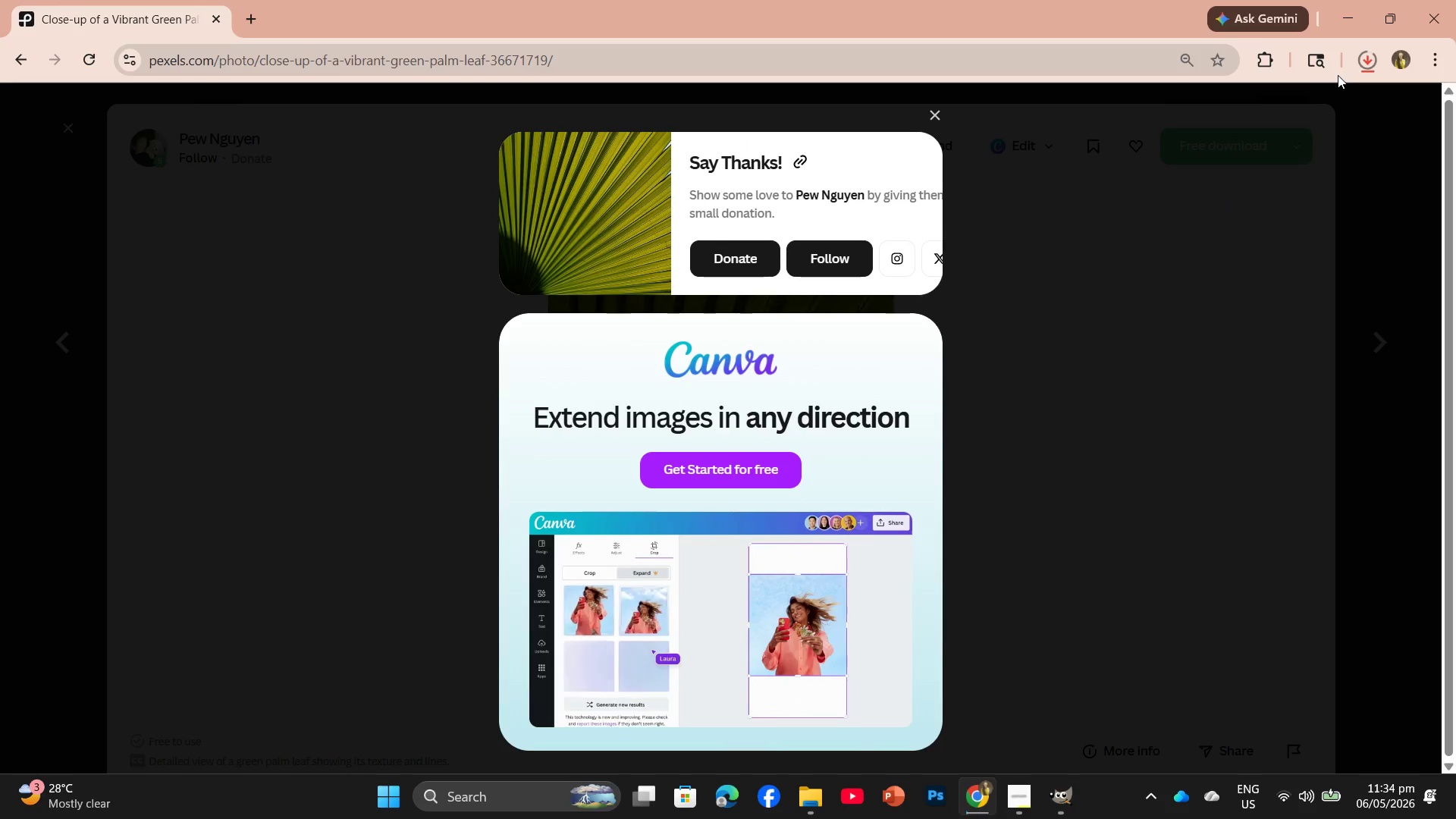 
left_click_drag(start_coordinate=[1216, 105], to_coordinate=[542, 66])
 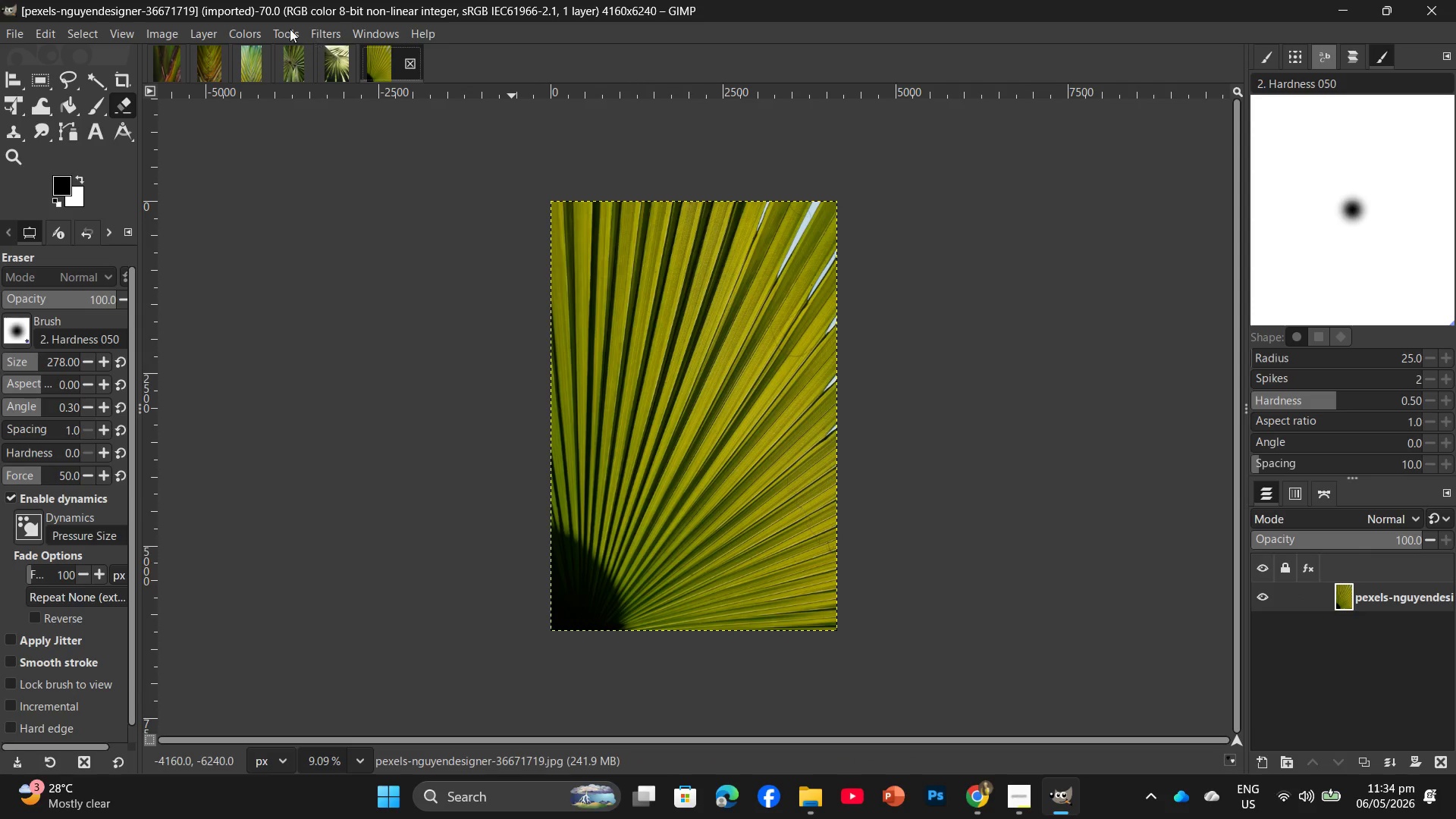 
left_click([243, 31])
 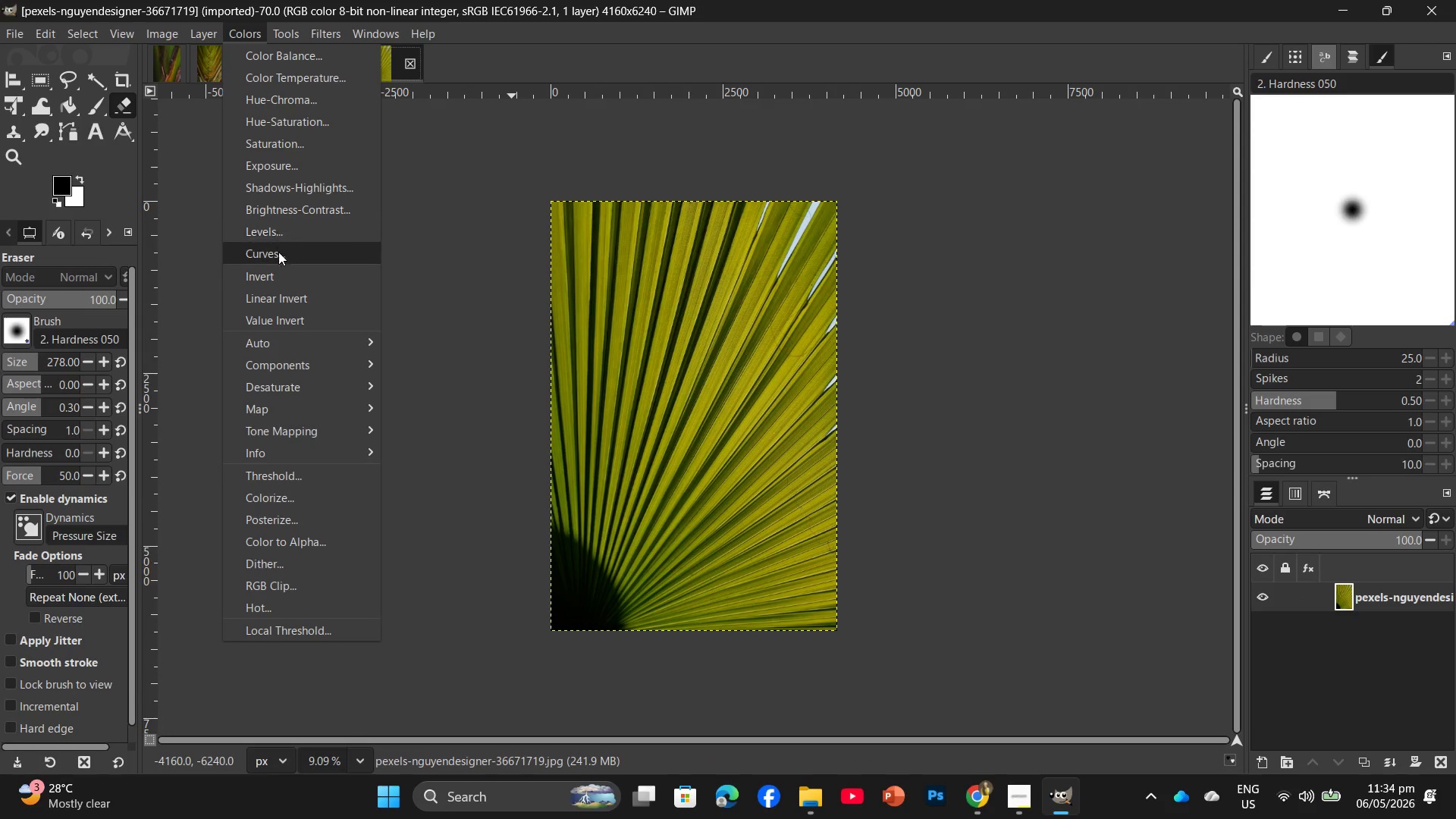 
left_click([278, 254])
 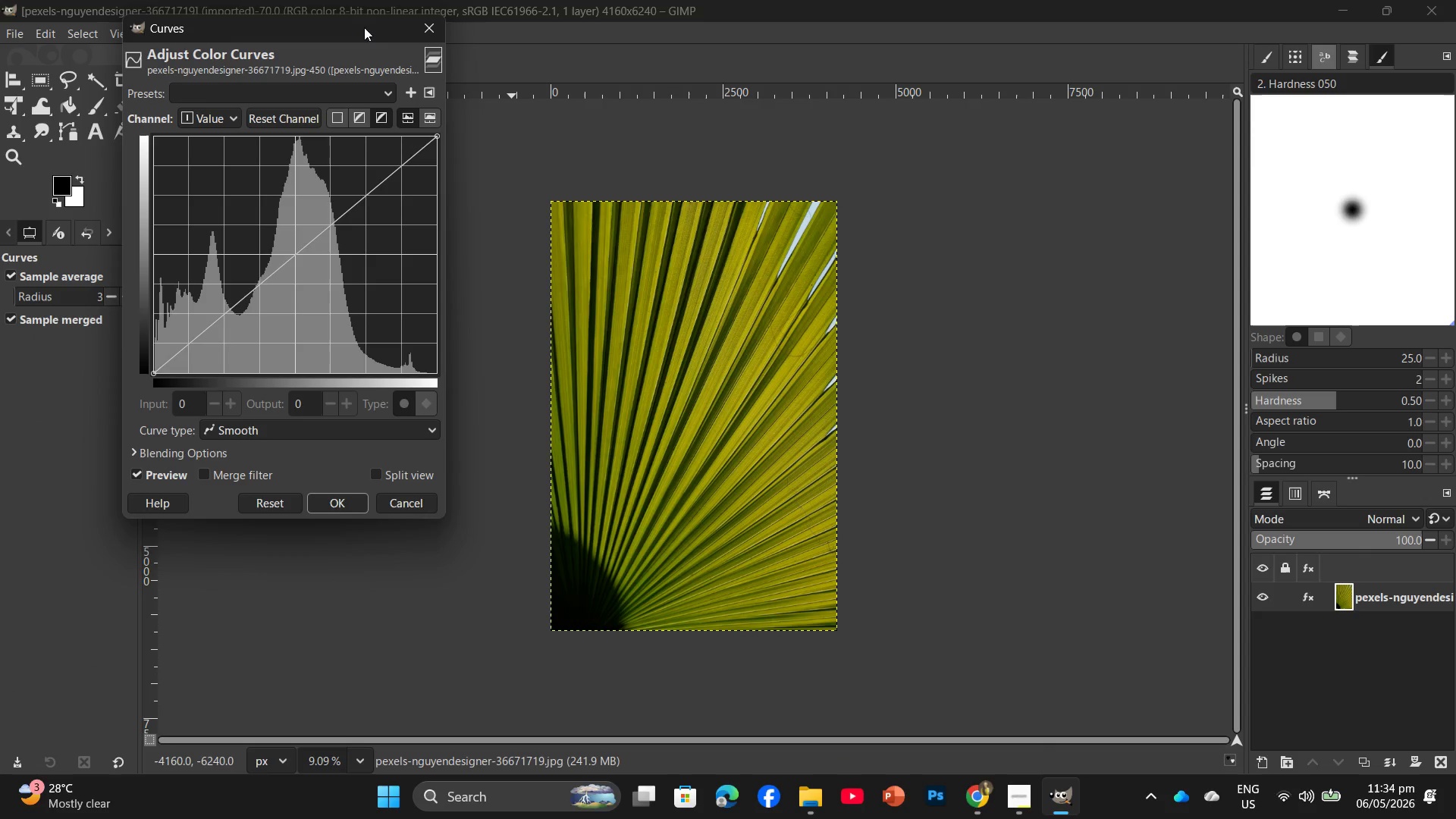 
left_click([432, 26])
 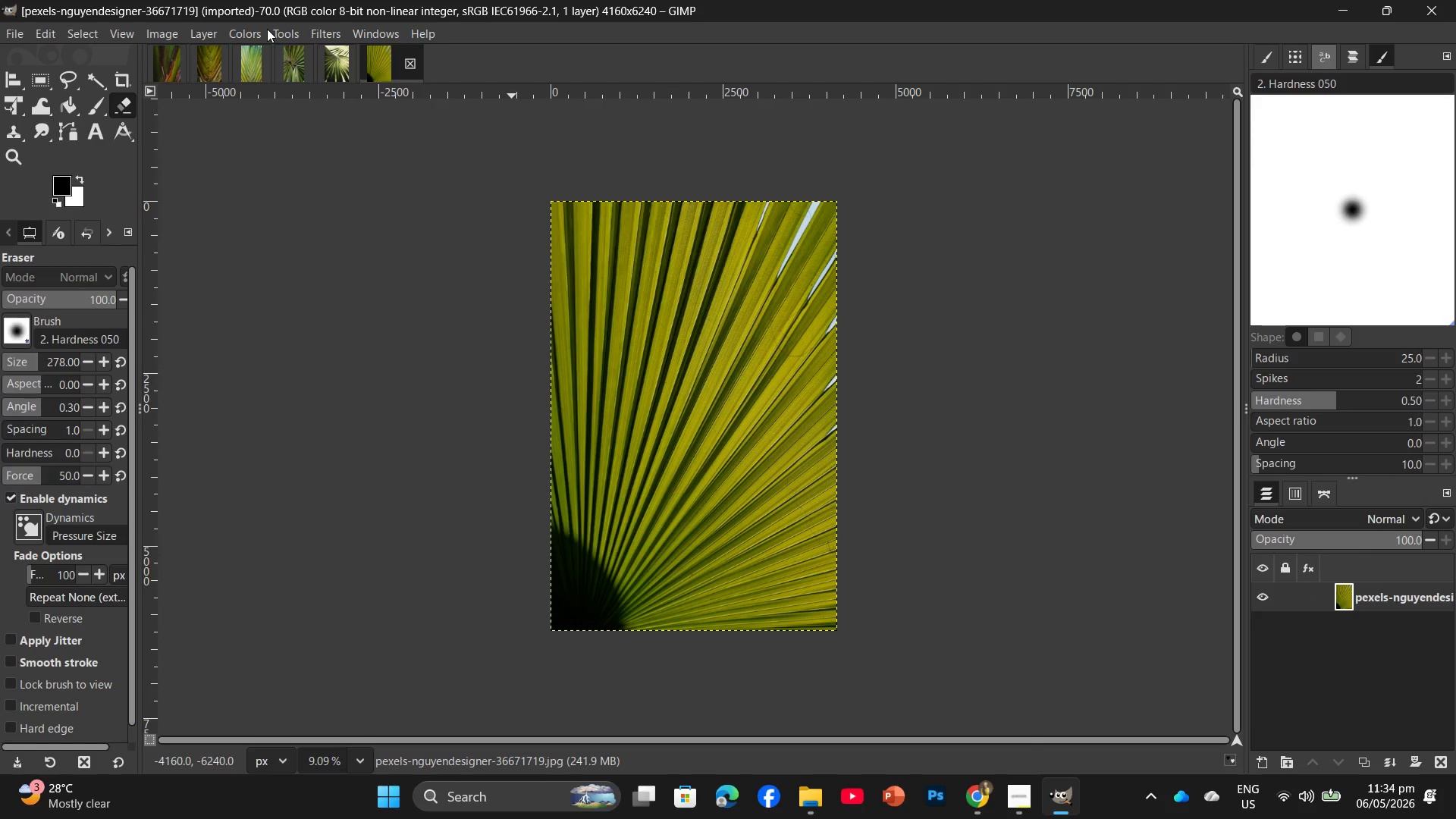 
left_click([253, 30])
 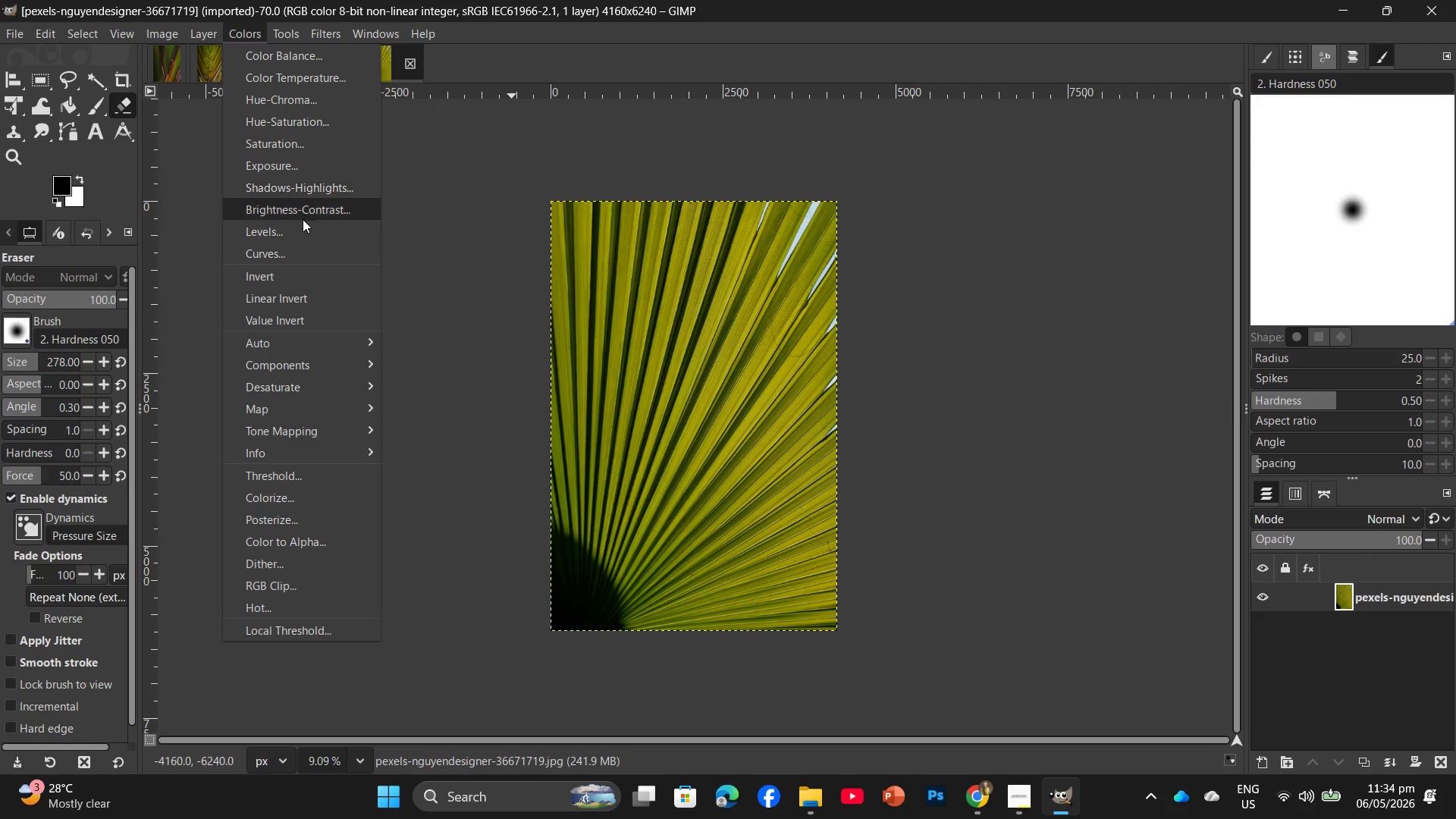 
left_click([291, 231])
 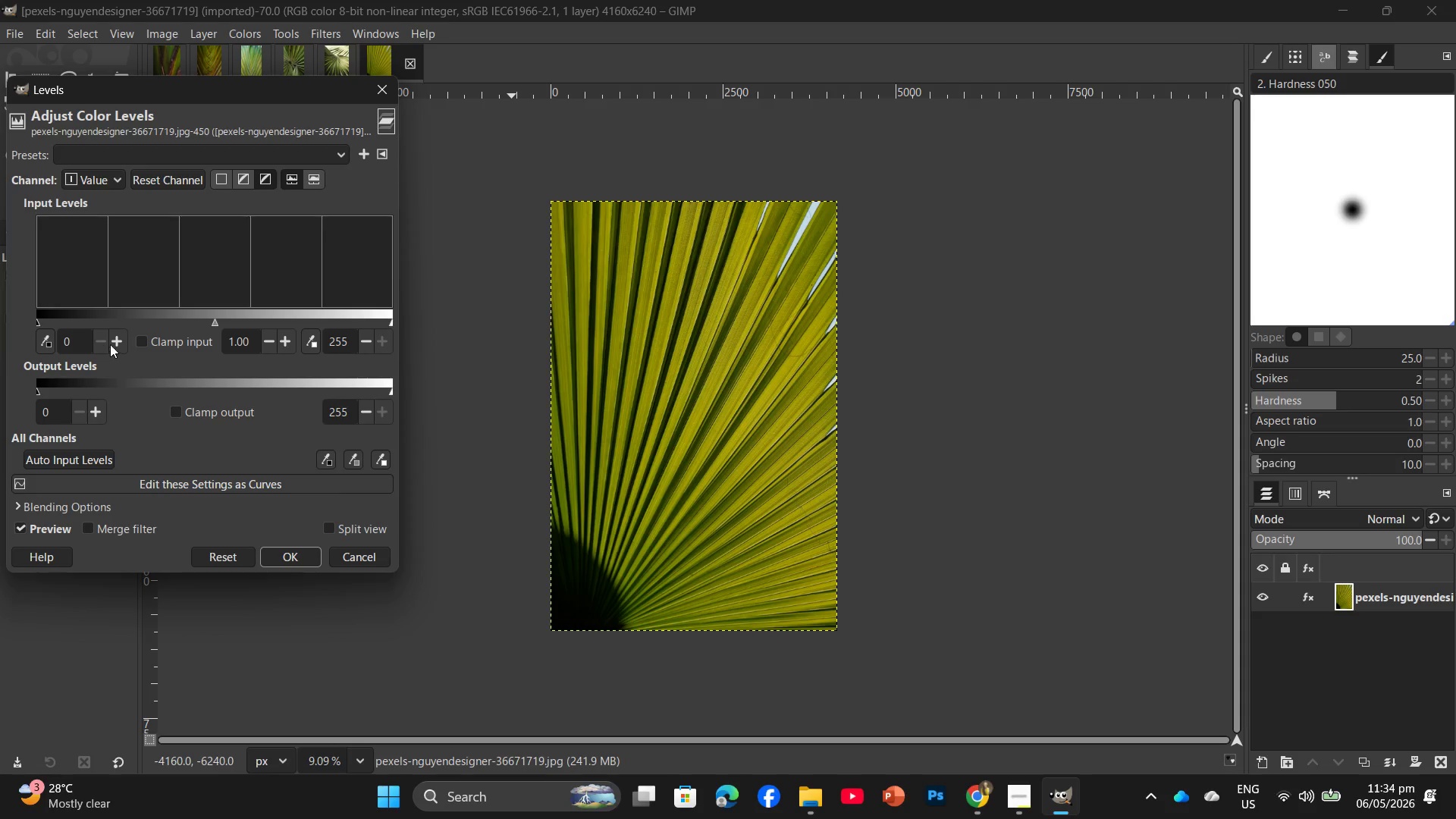 
double_click([121, 344])
 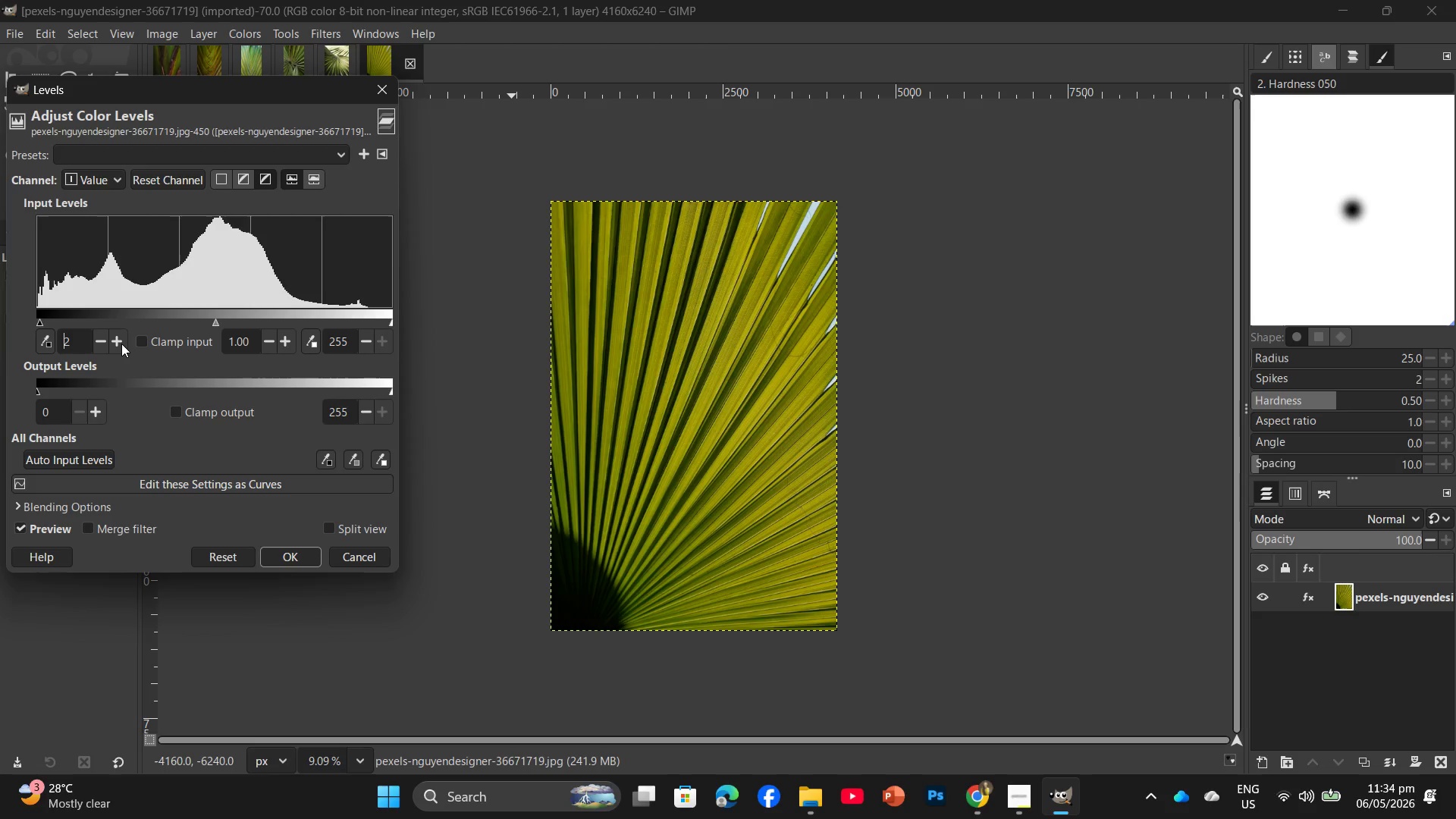 
triple_click([121, 344])
 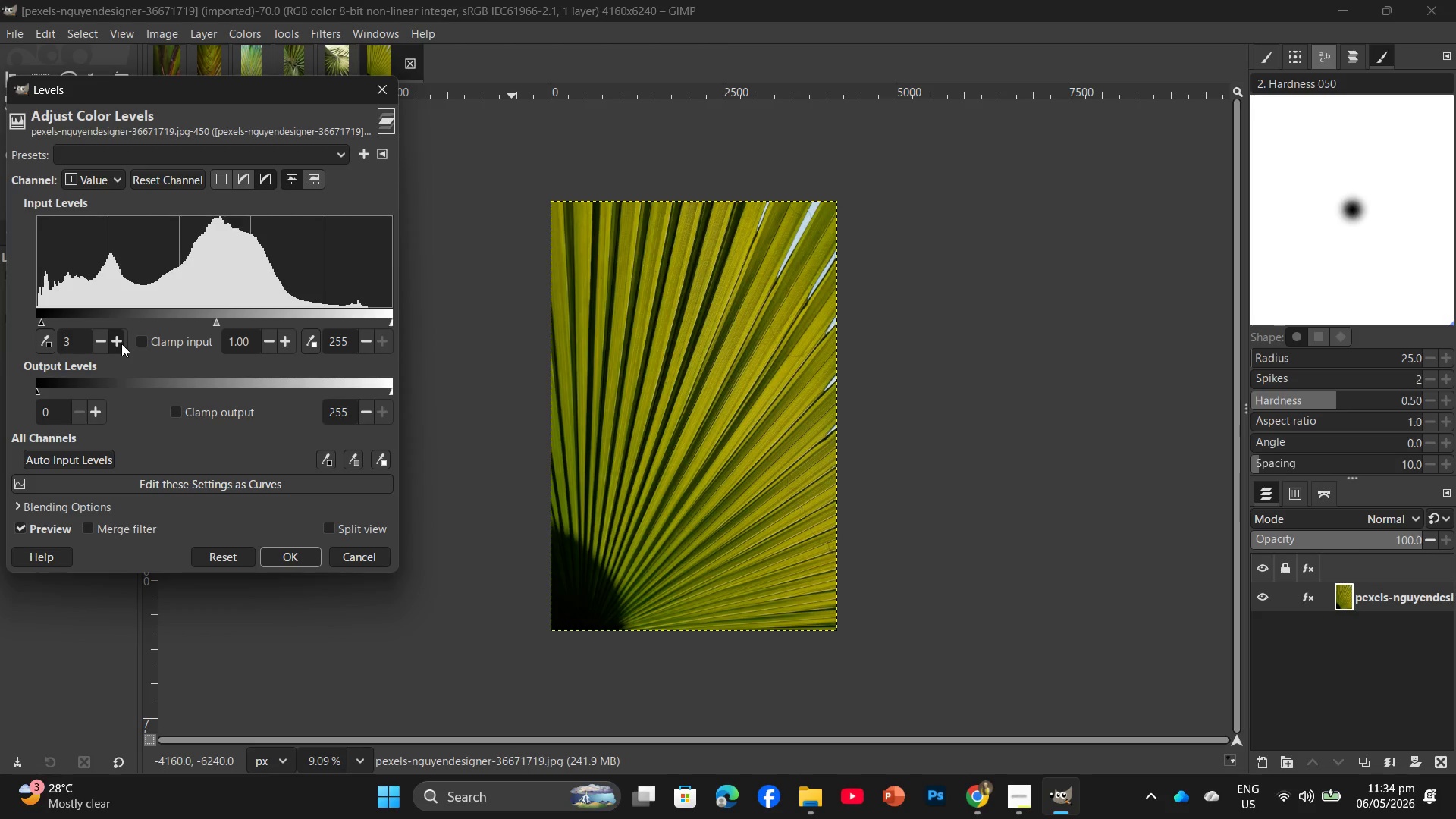 
triple_click([121, 344])
 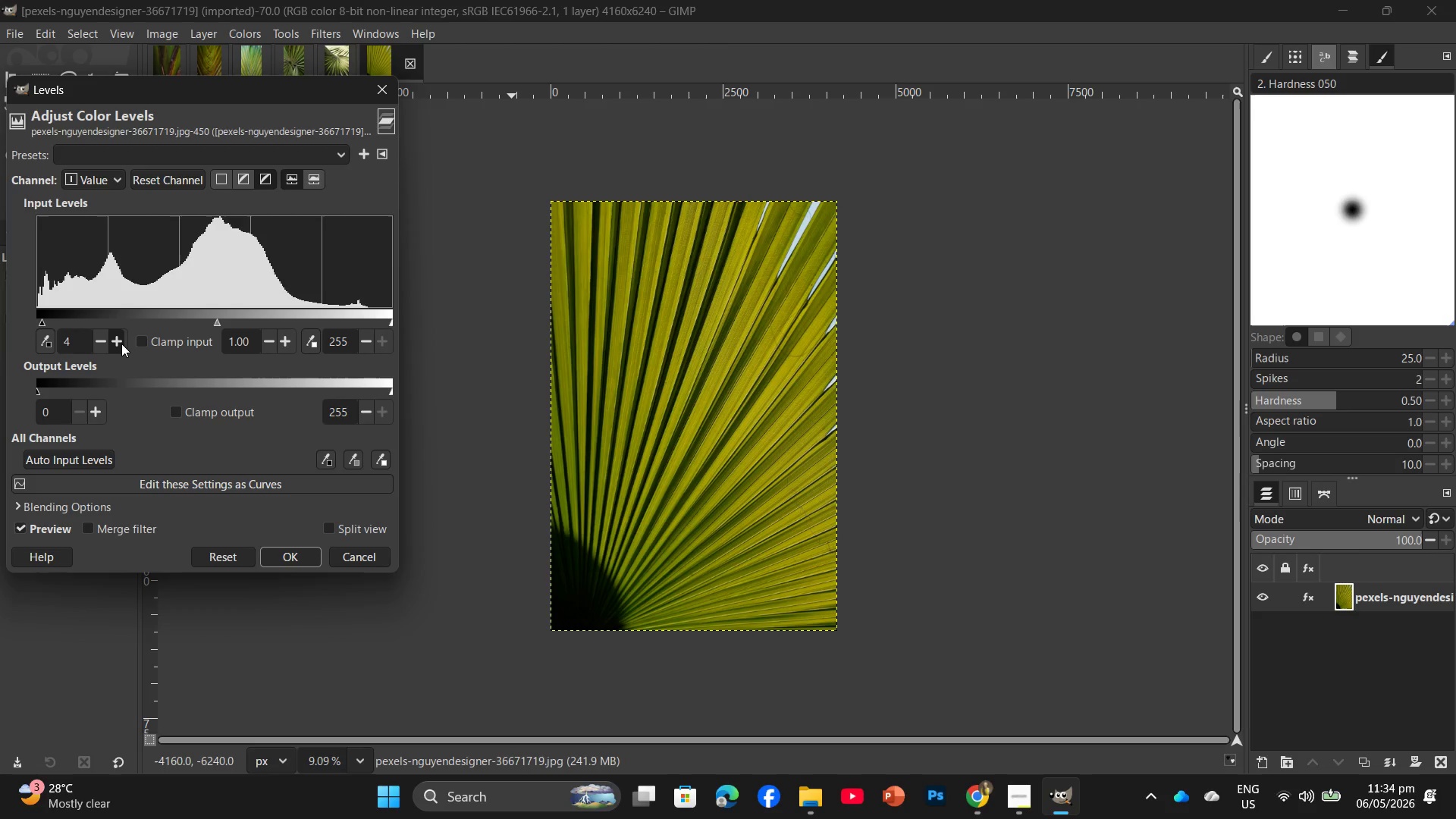 
triple_click([121, 344])
 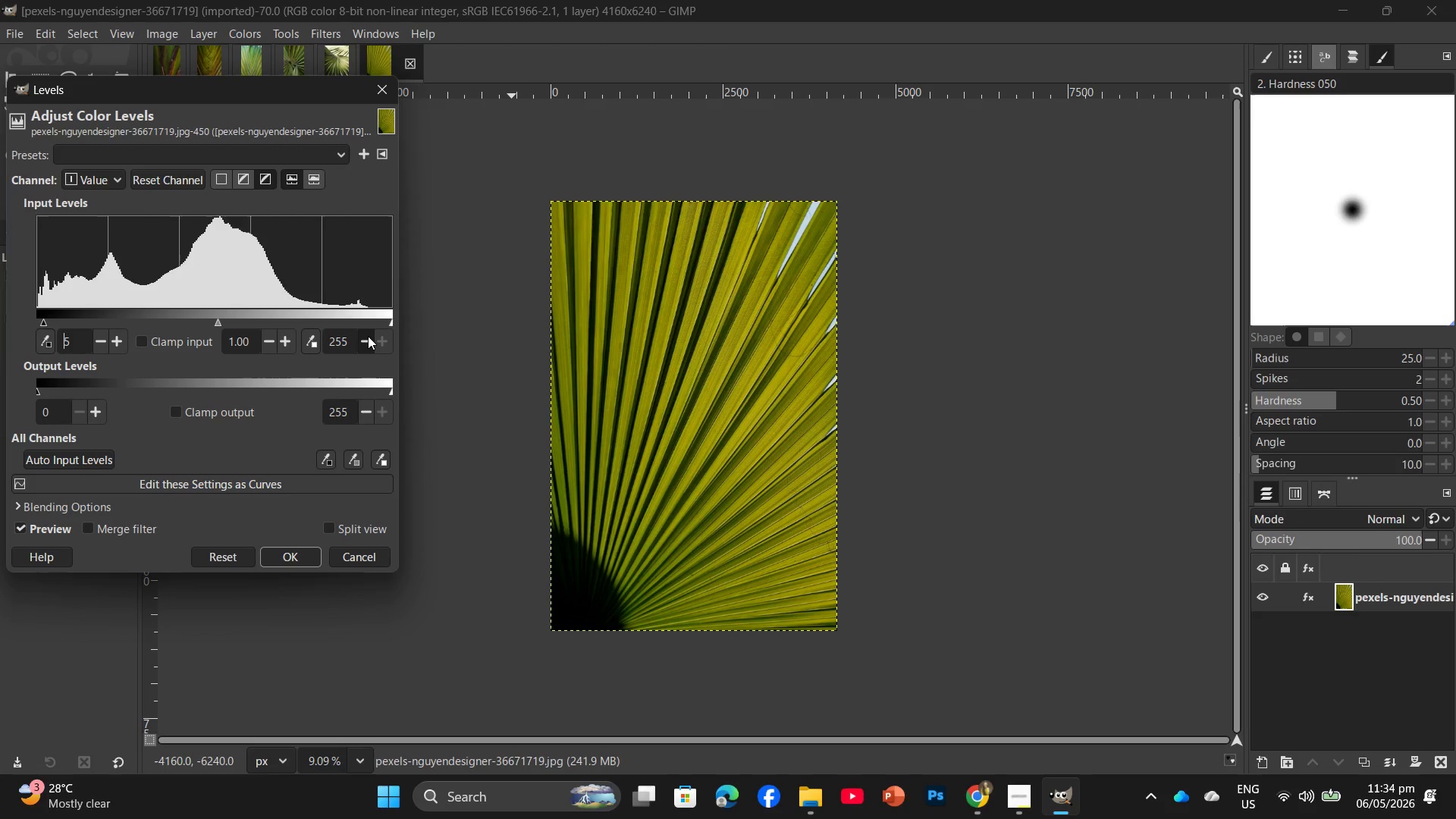 
double_click([368, 336])
 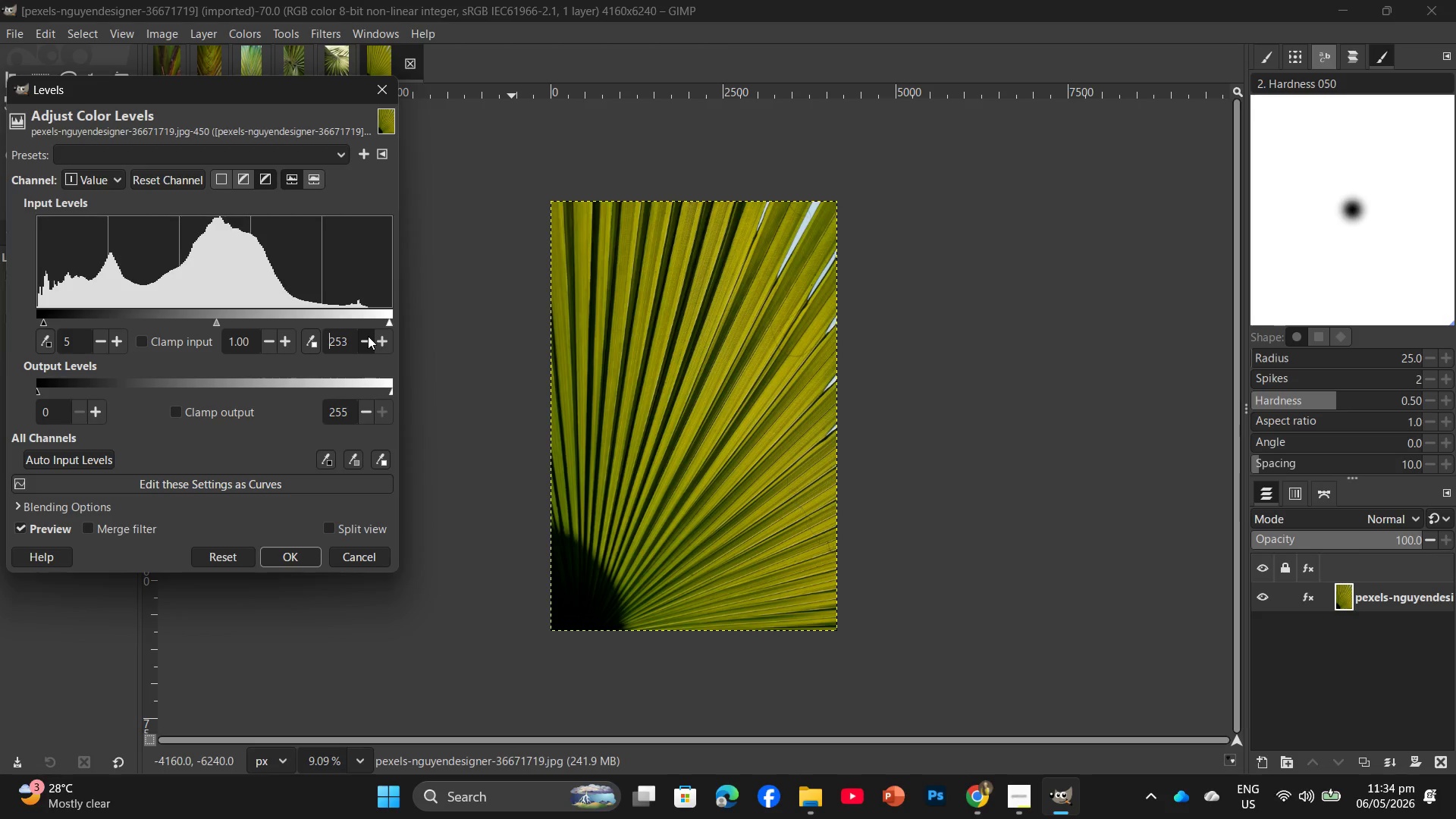 
triple_click([368, 336])
 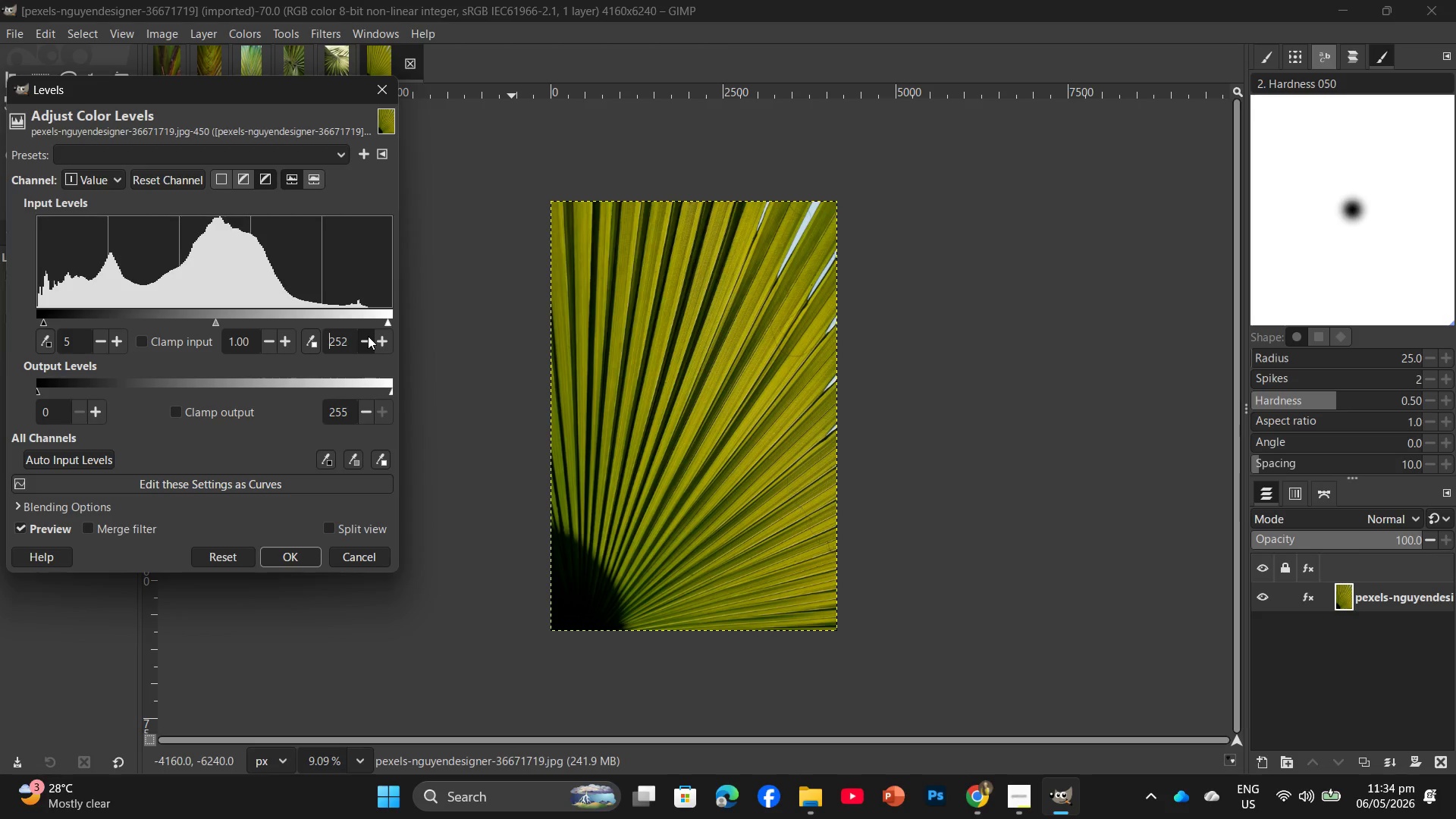 
triple_click([368, 336])
 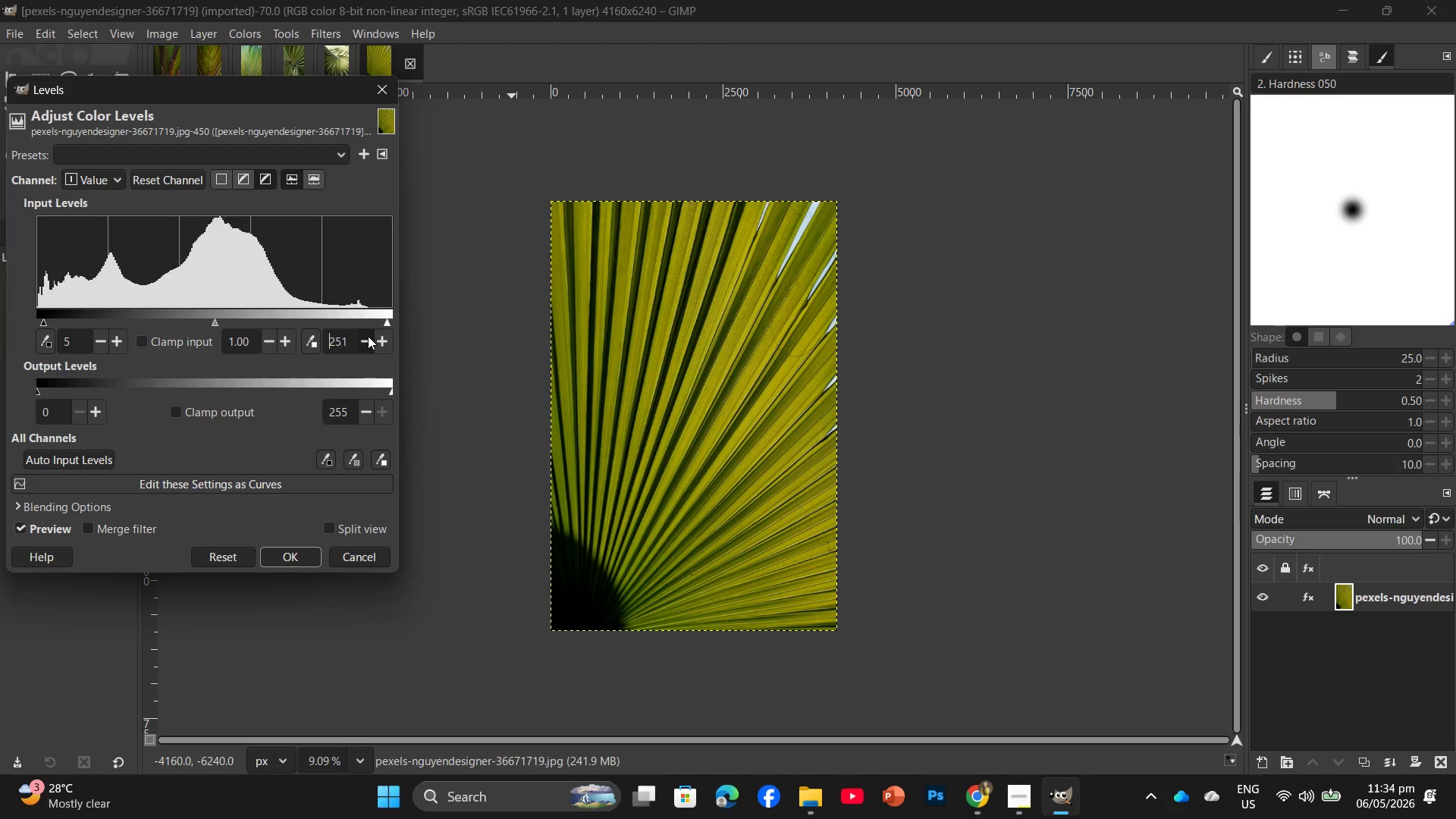 
triple_click([368, 336])
 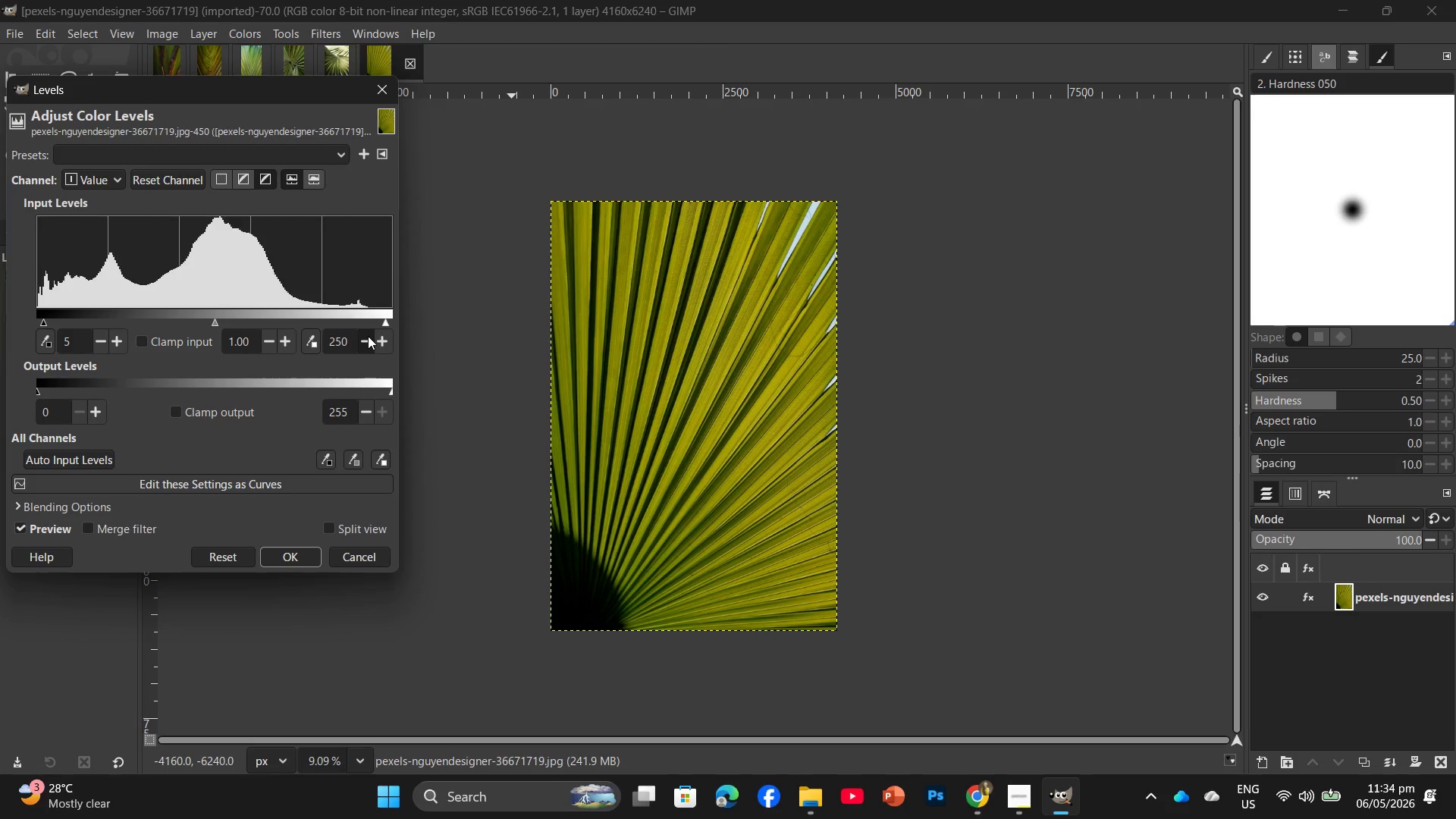 
triple_click([368, 336])
 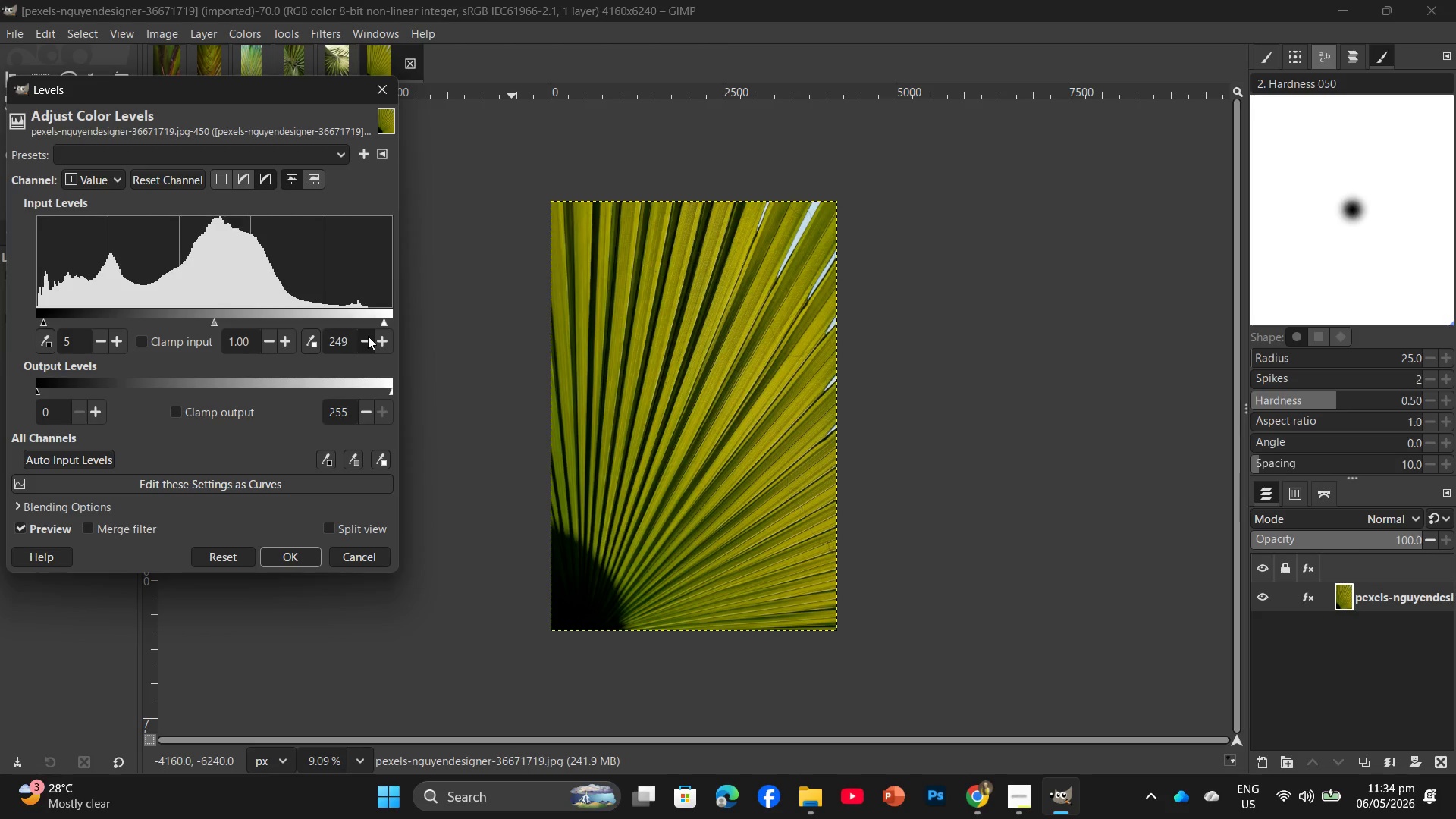 
triple_click([368, 336])
 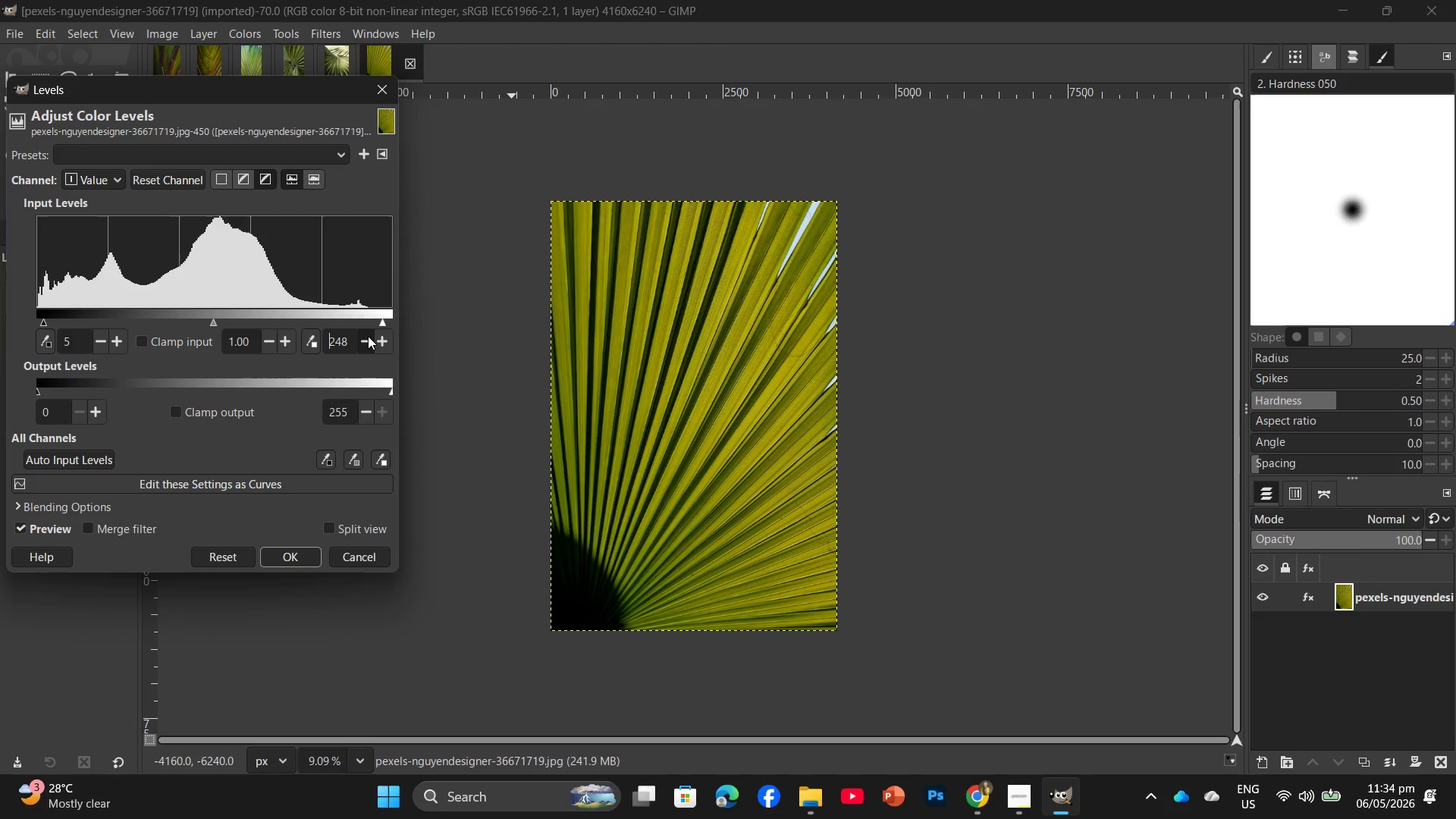 
triple_click([368, 336])
 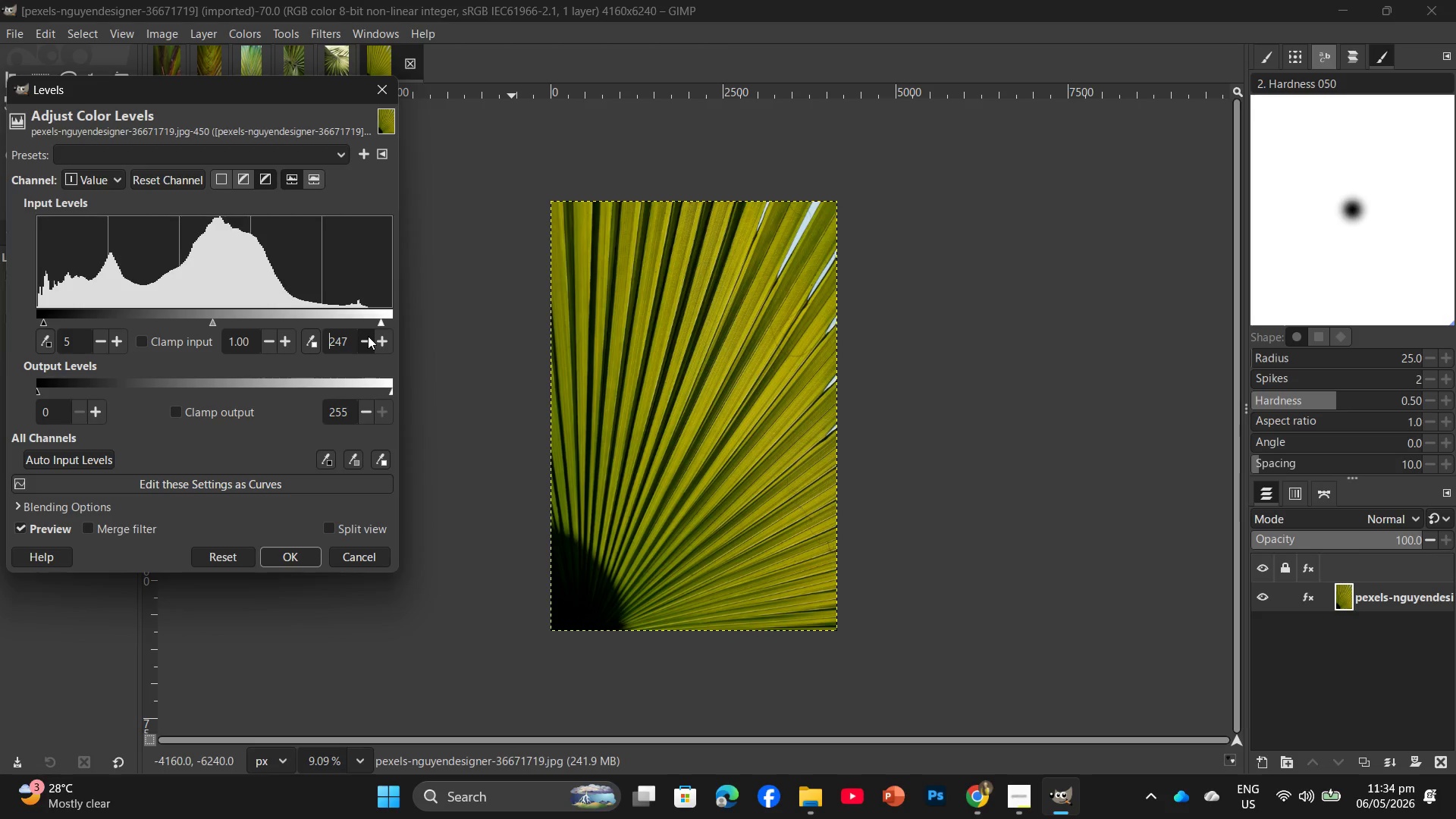 
triple_click([368, 336])
 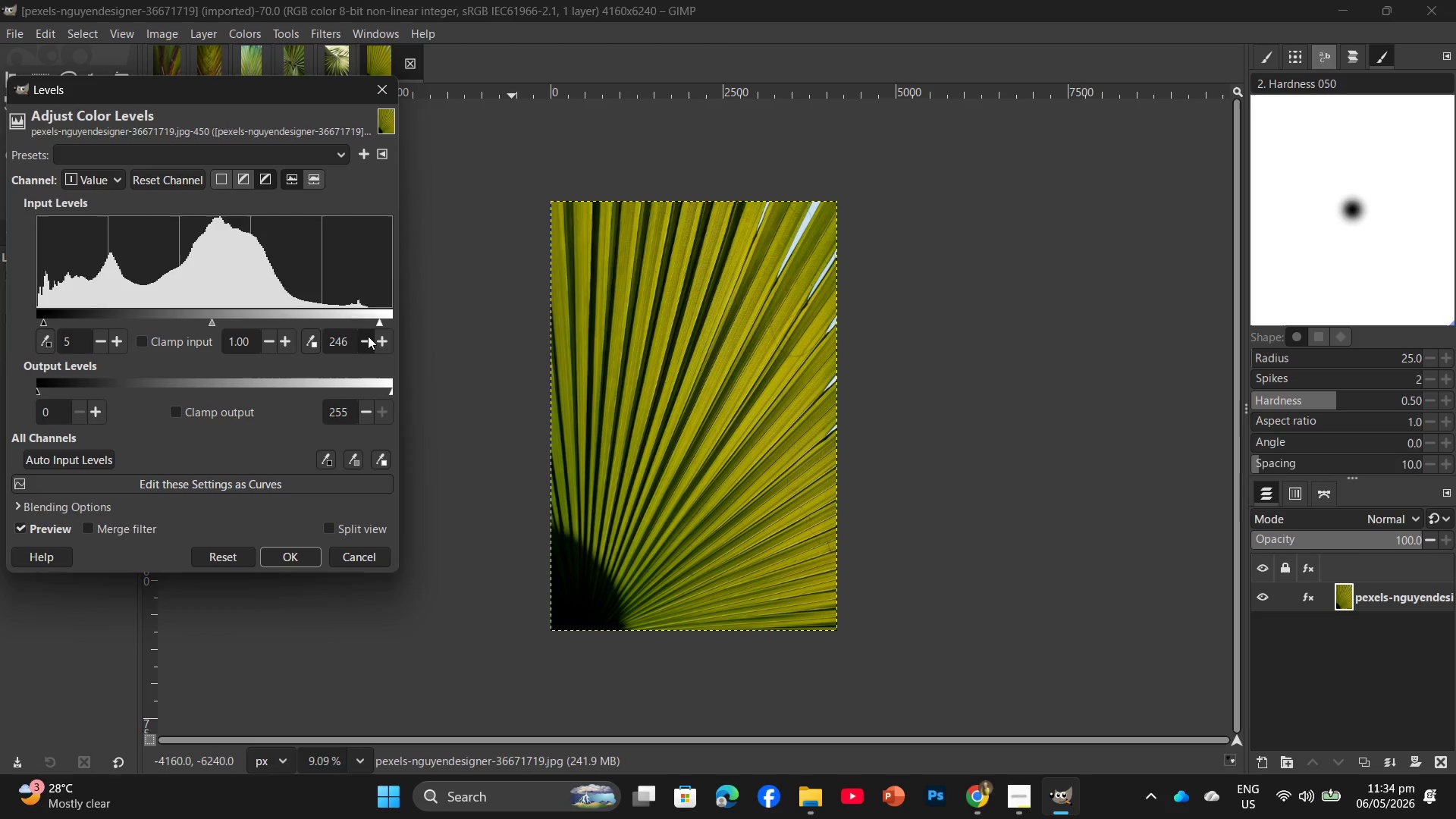 
triple_click([368, 336])
 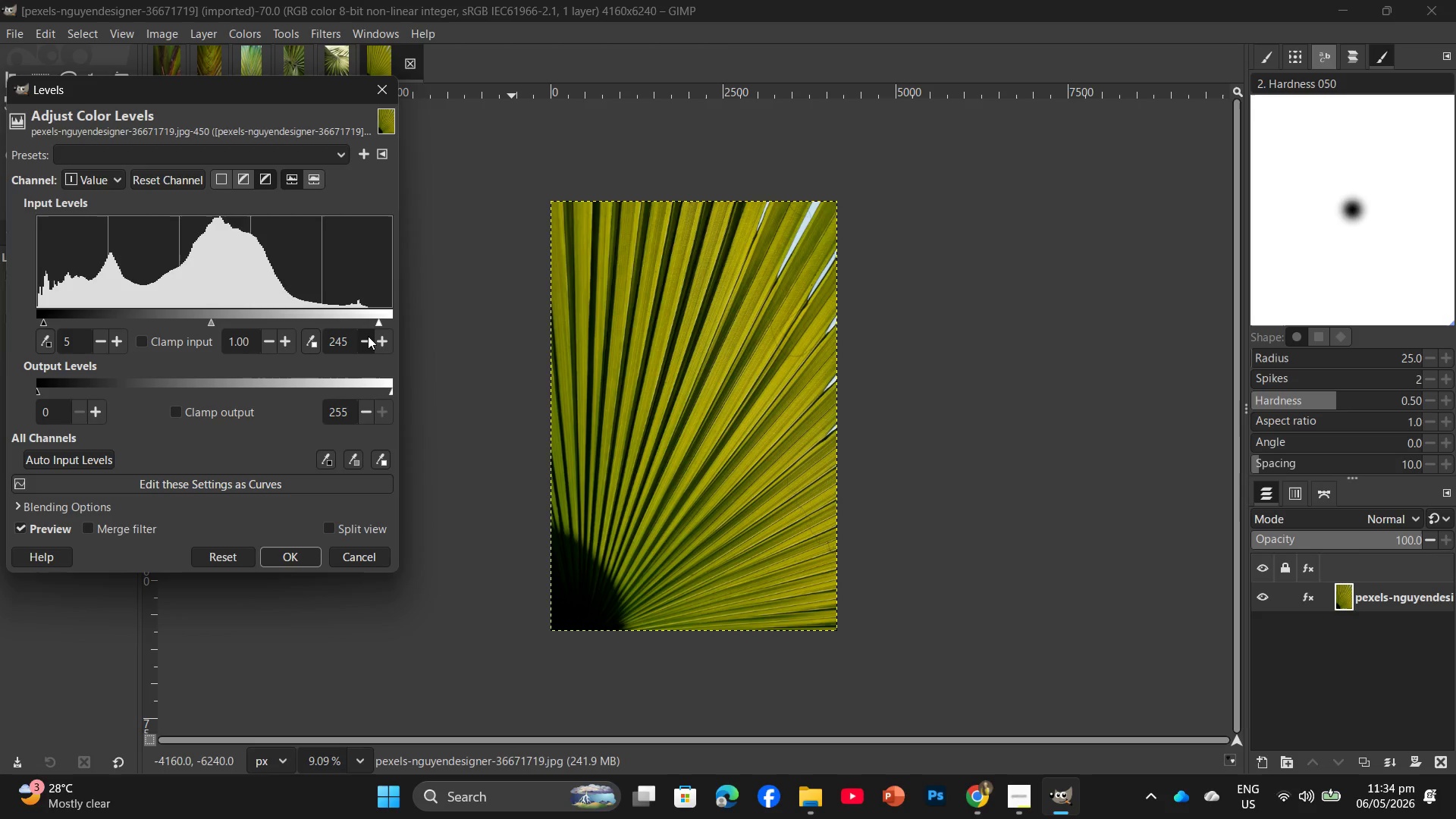 
wait(6.45)
 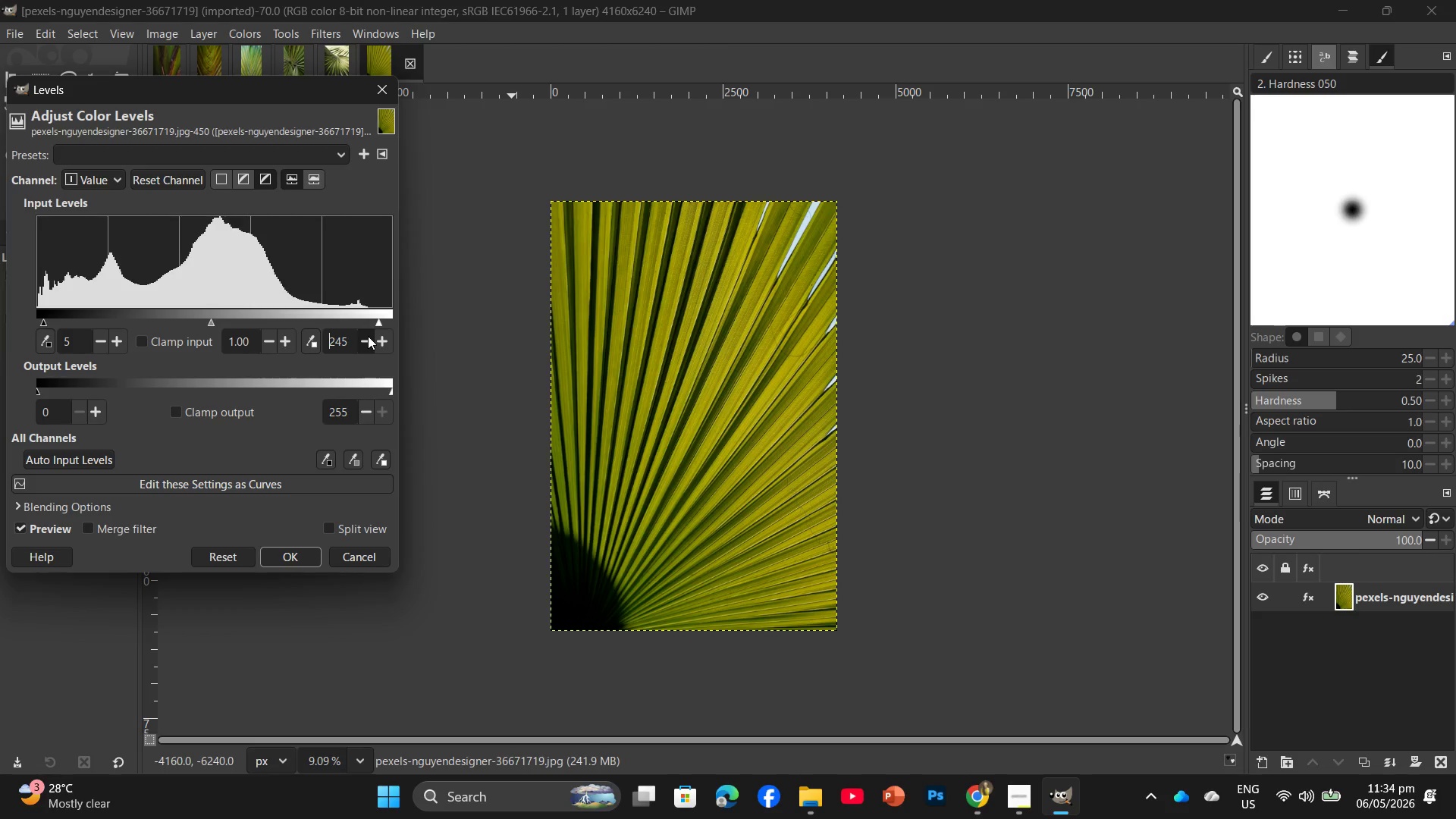 
double_click([286, 340])
 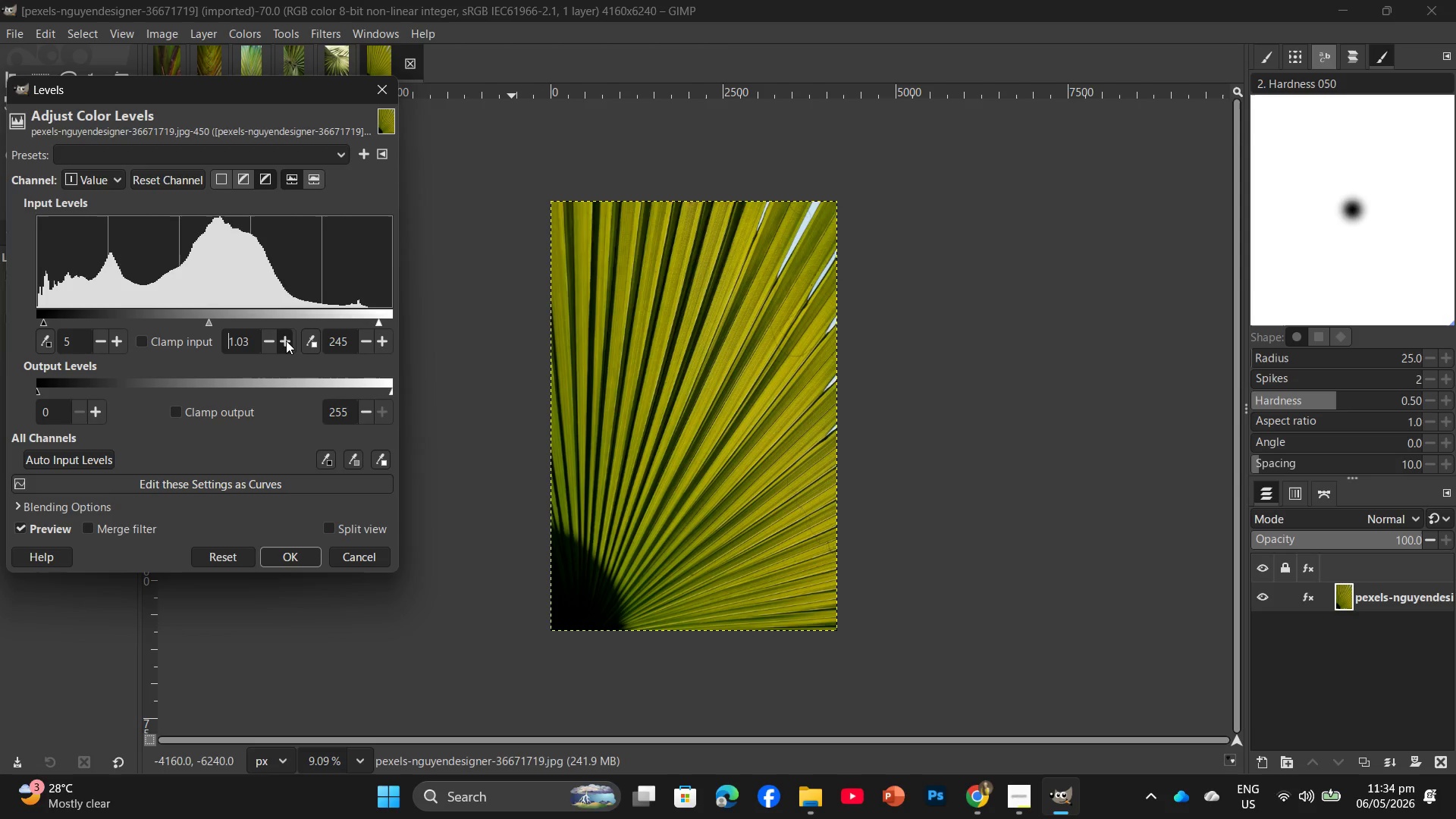 
triple_click([286, 340])
 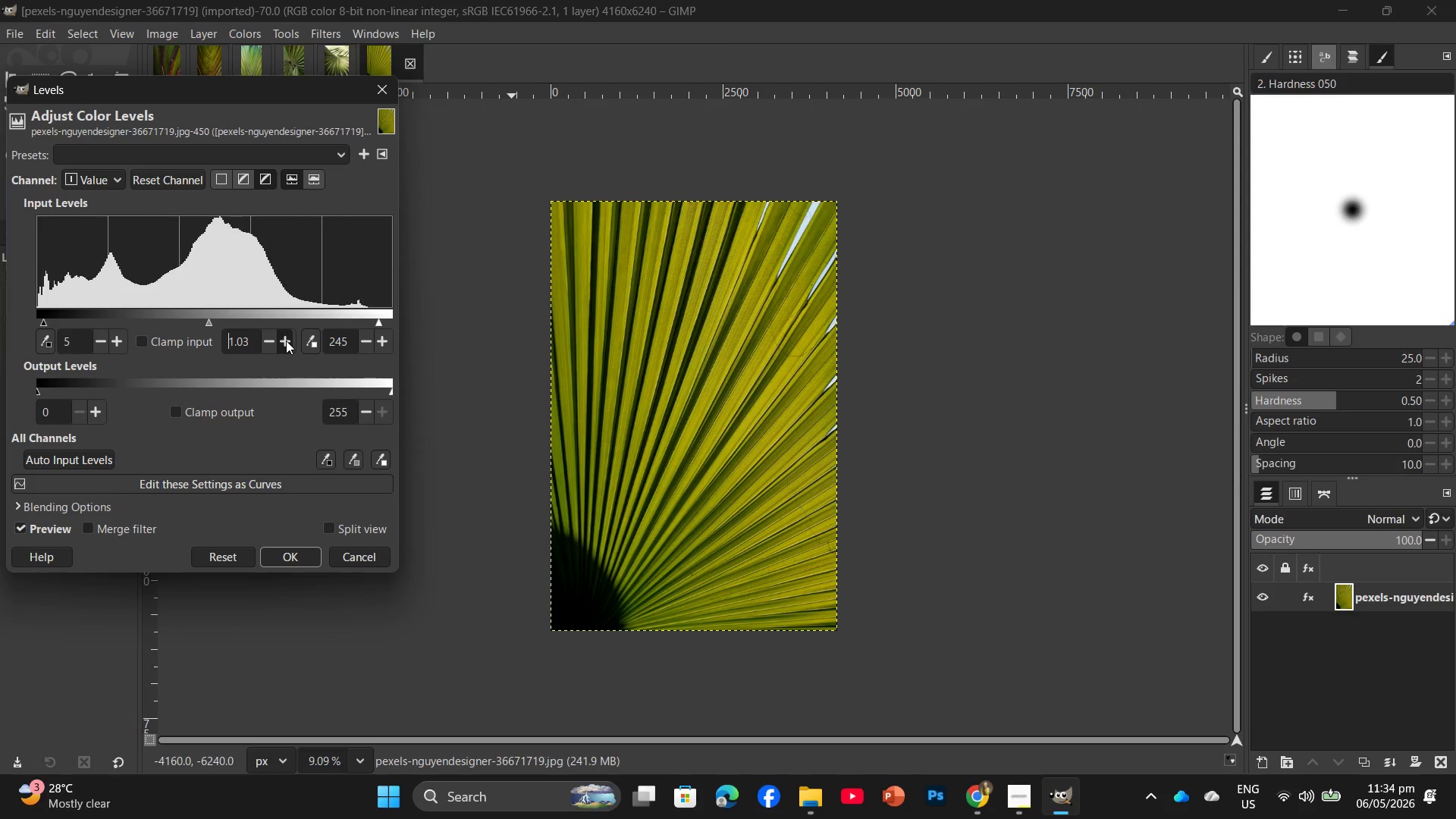 
triple_click([286, 340])
 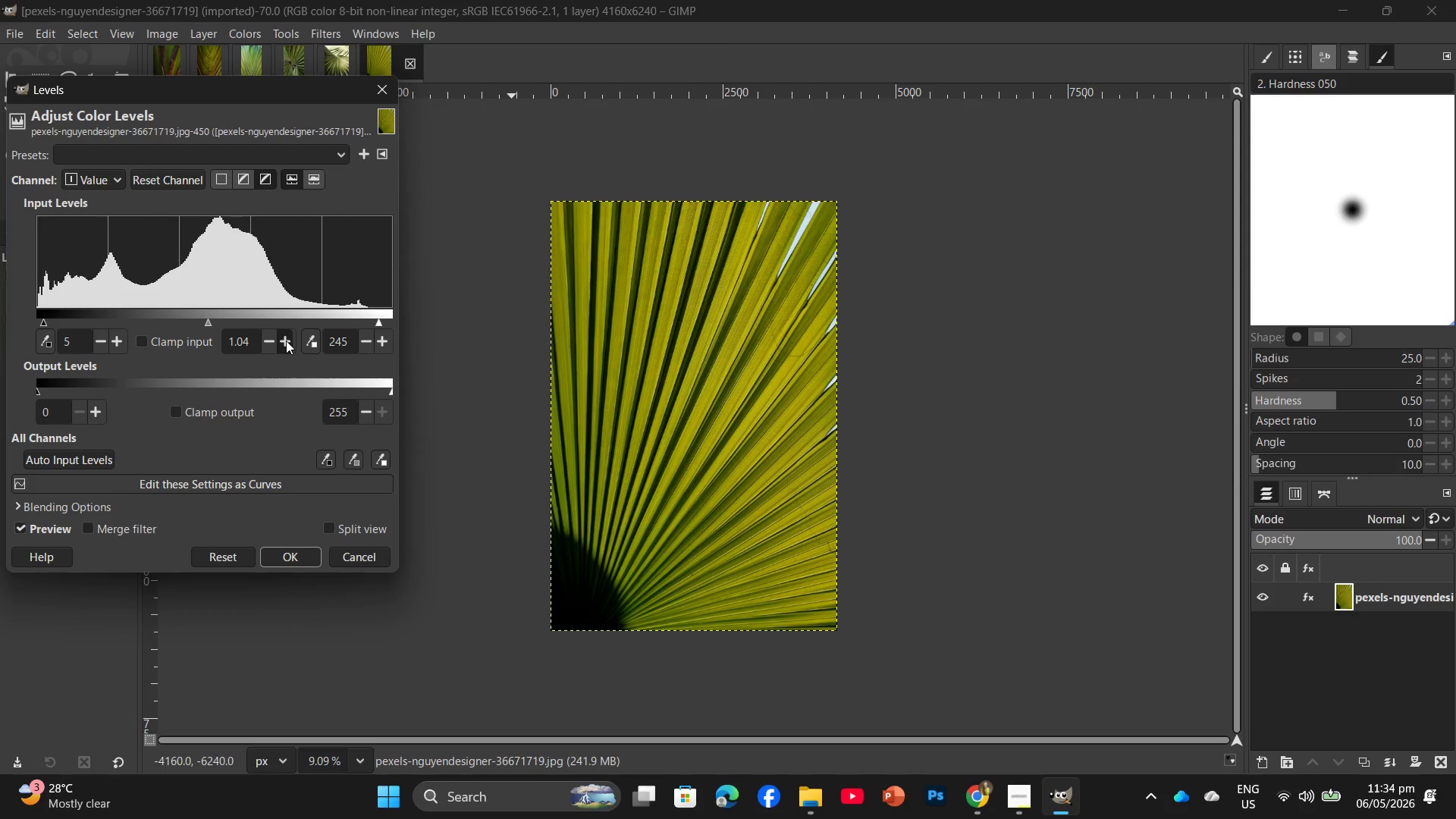 
triple_click([286, 340])
 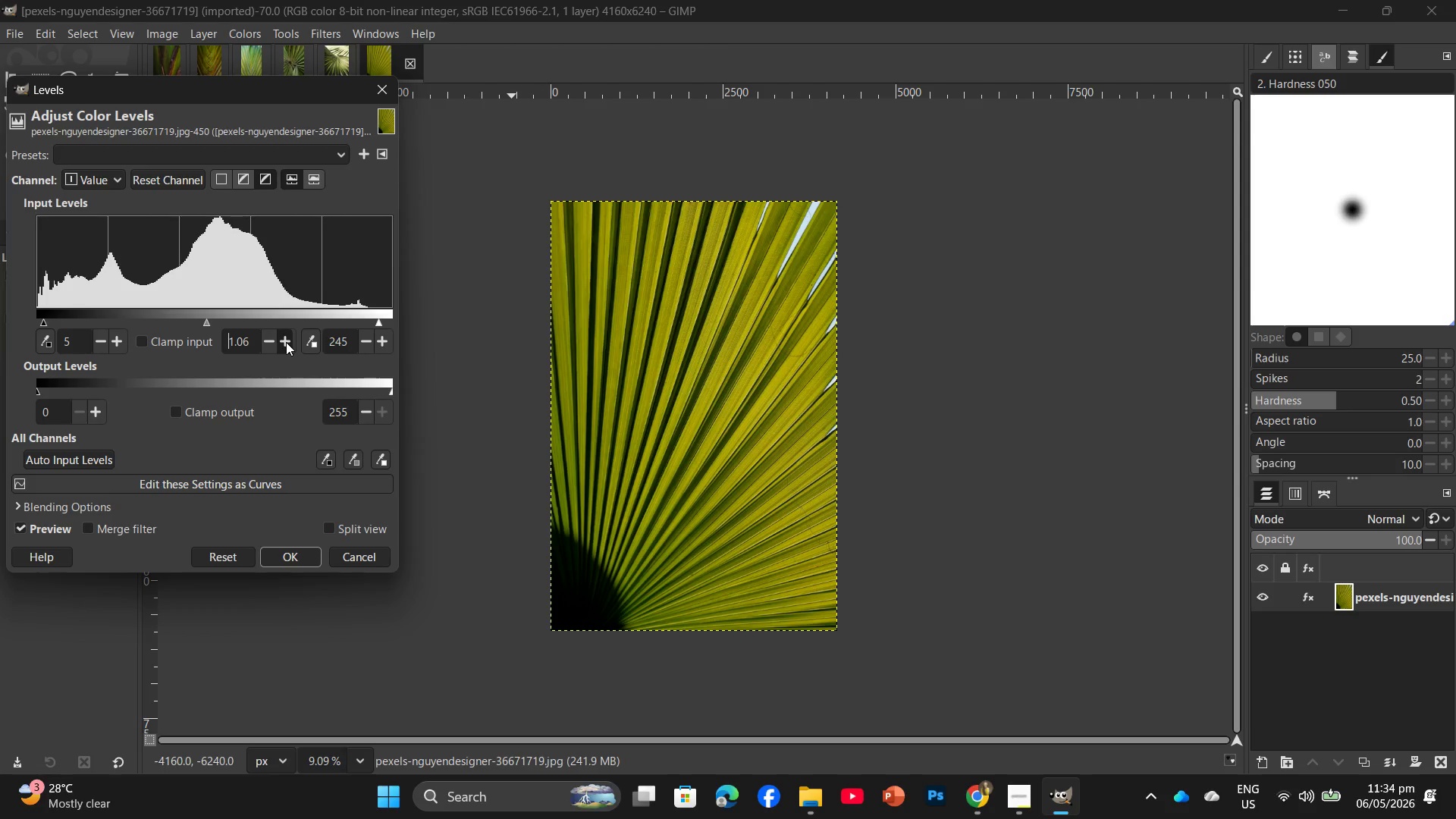 
triple_click([286, 342])
 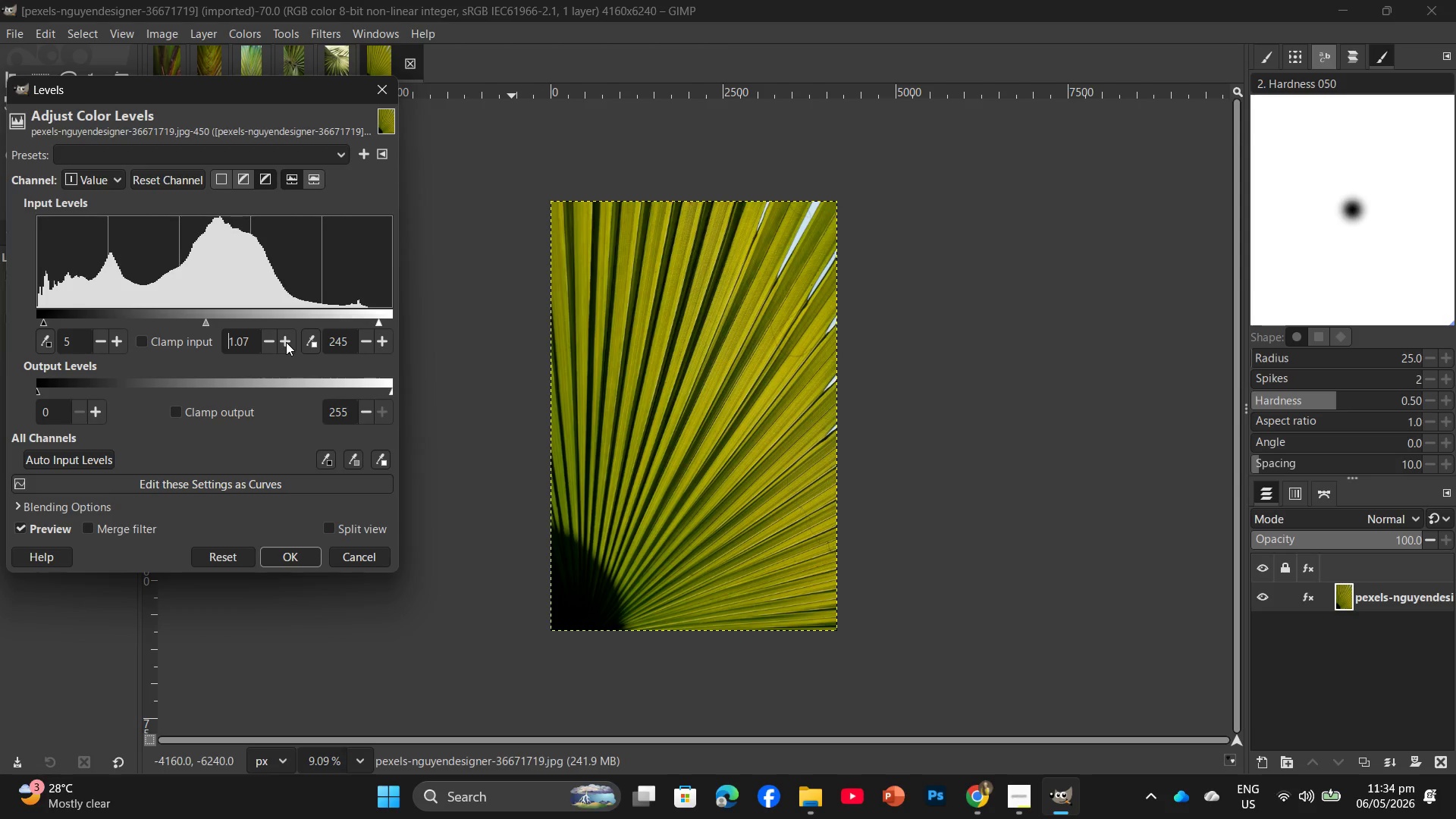 
triple_click([286, 342])
 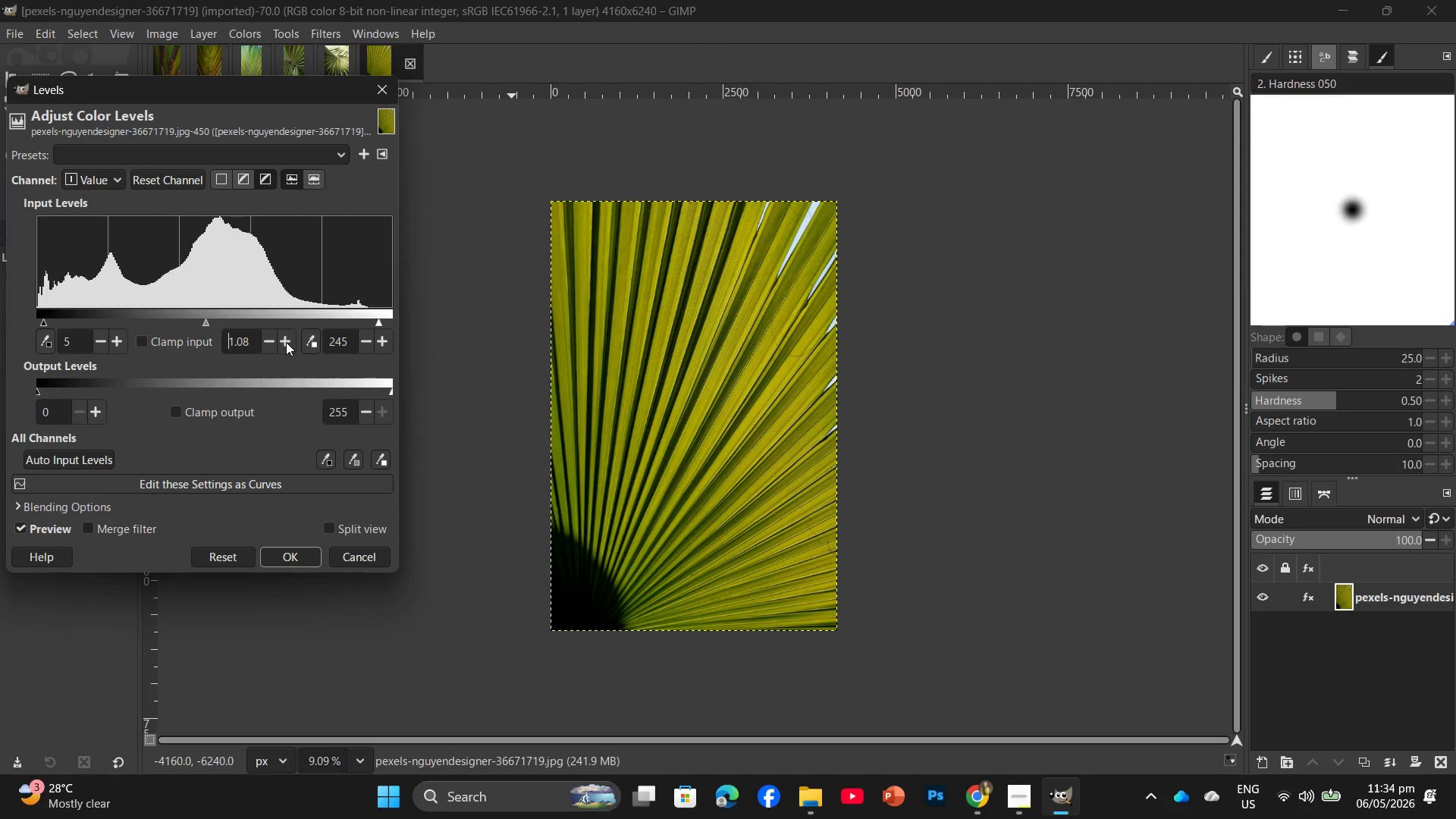 
triple_click([286, 342])
 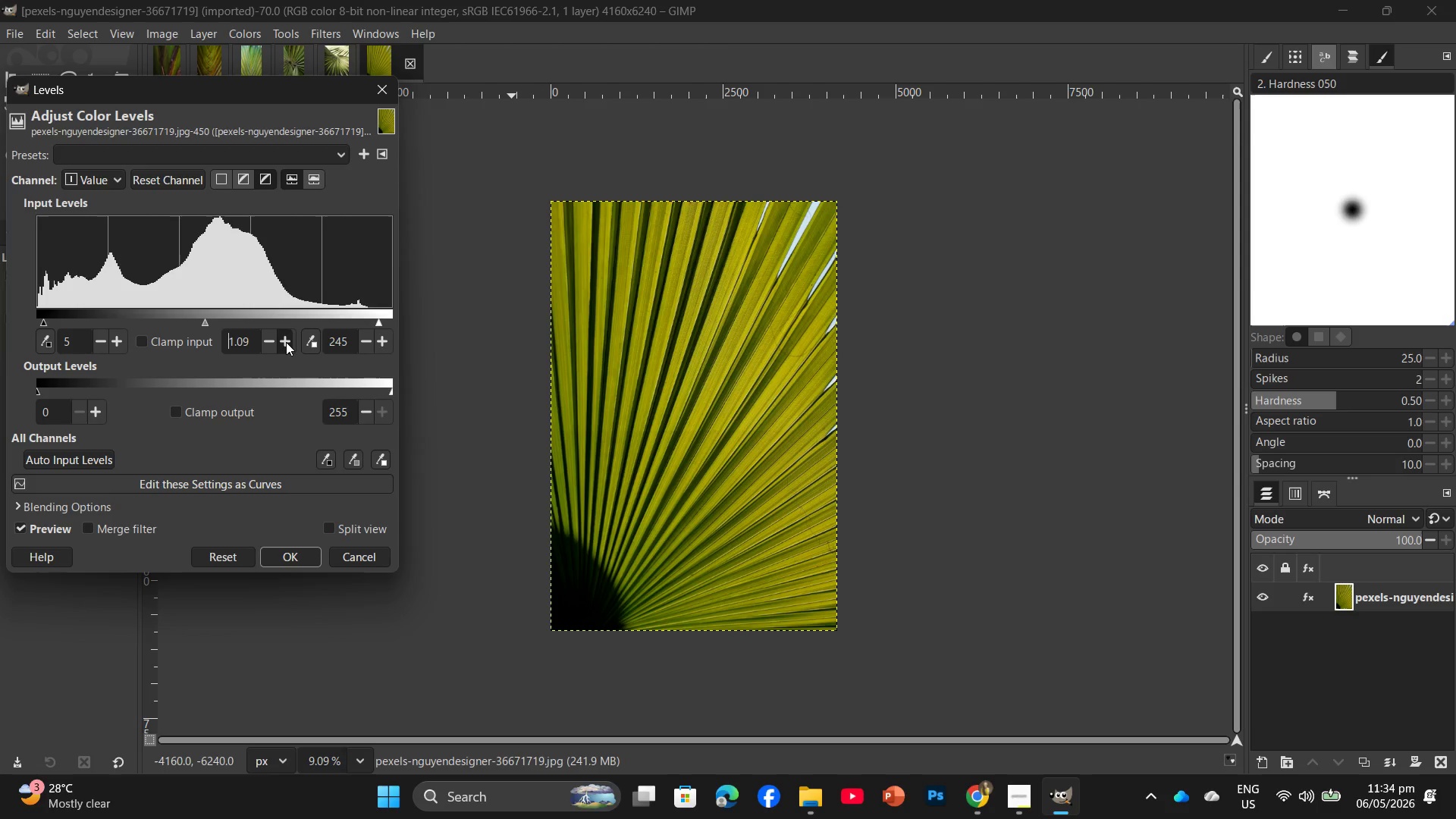 
triple_click([286, 342])
 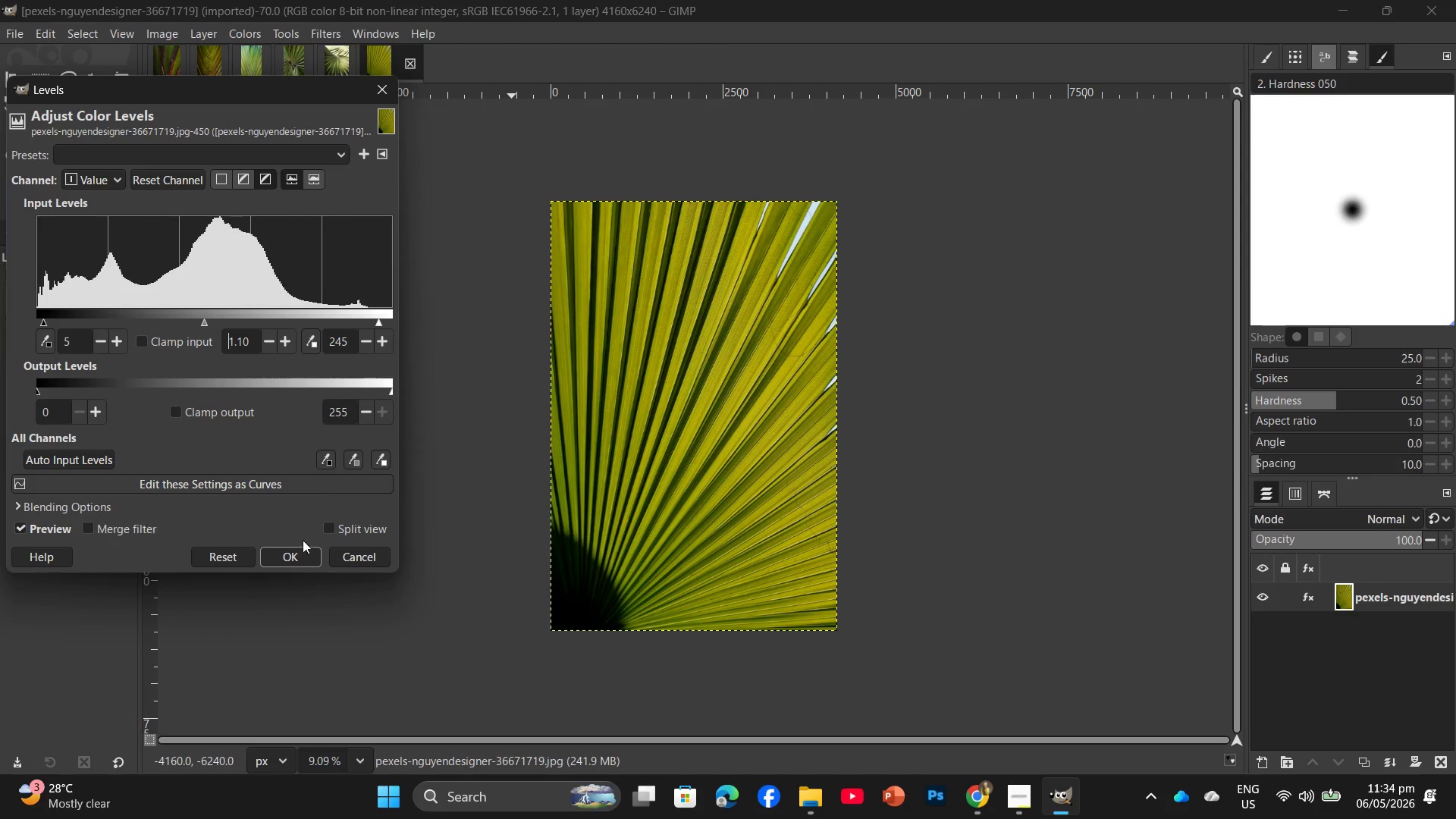 
left_click([293, 554])
 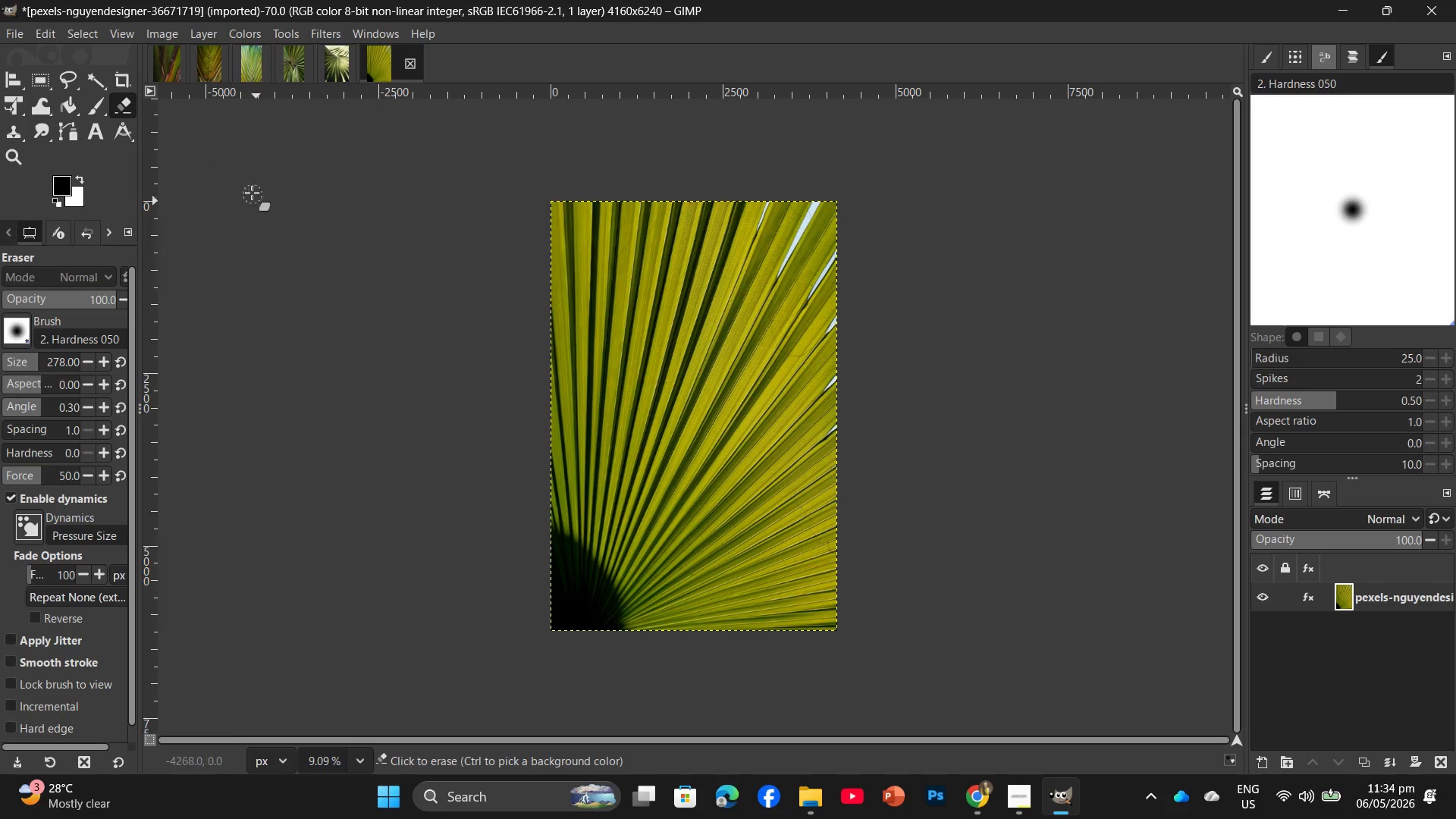 
left_click([247, 29])
 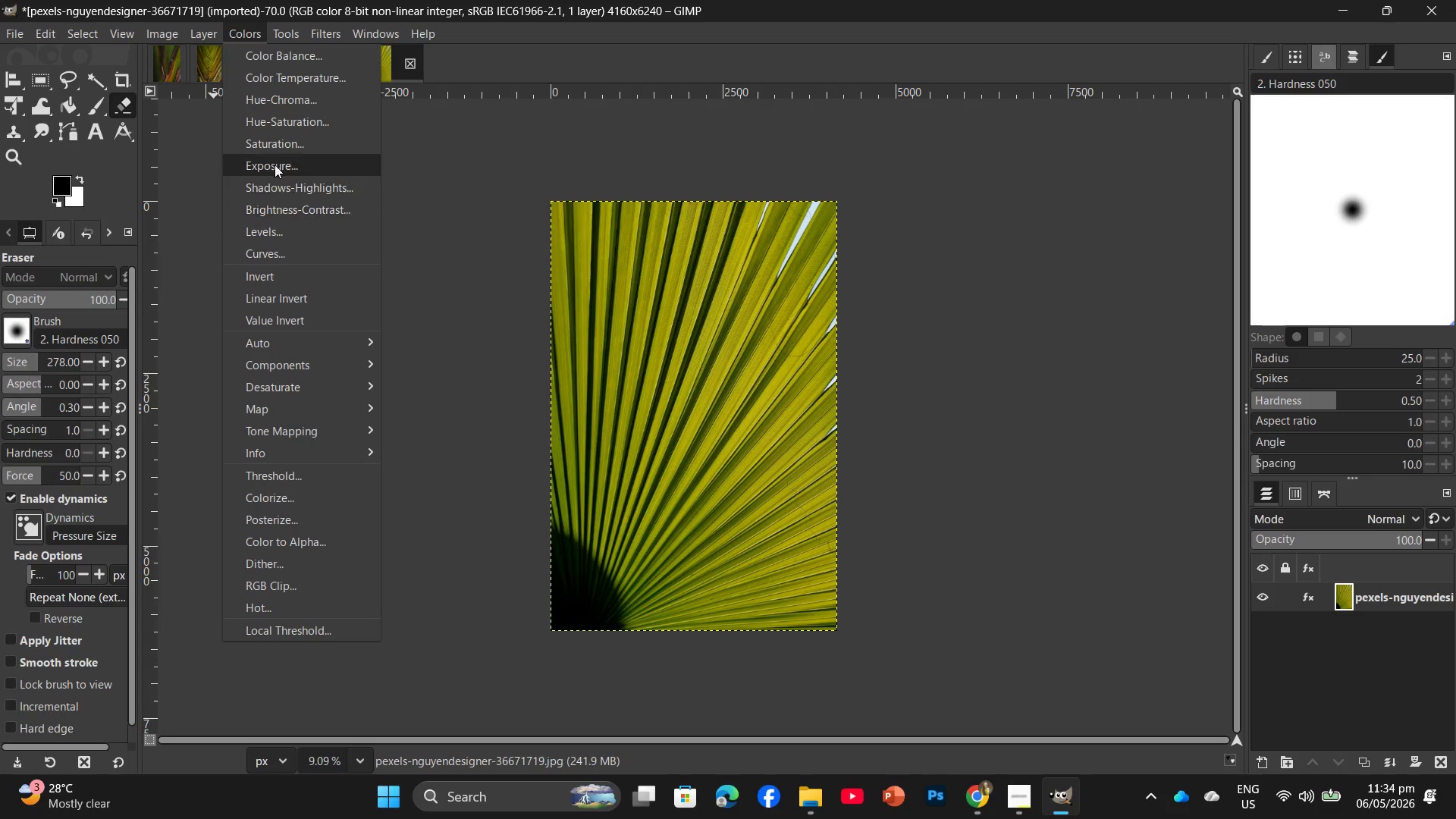 
left_click([276, 127])
 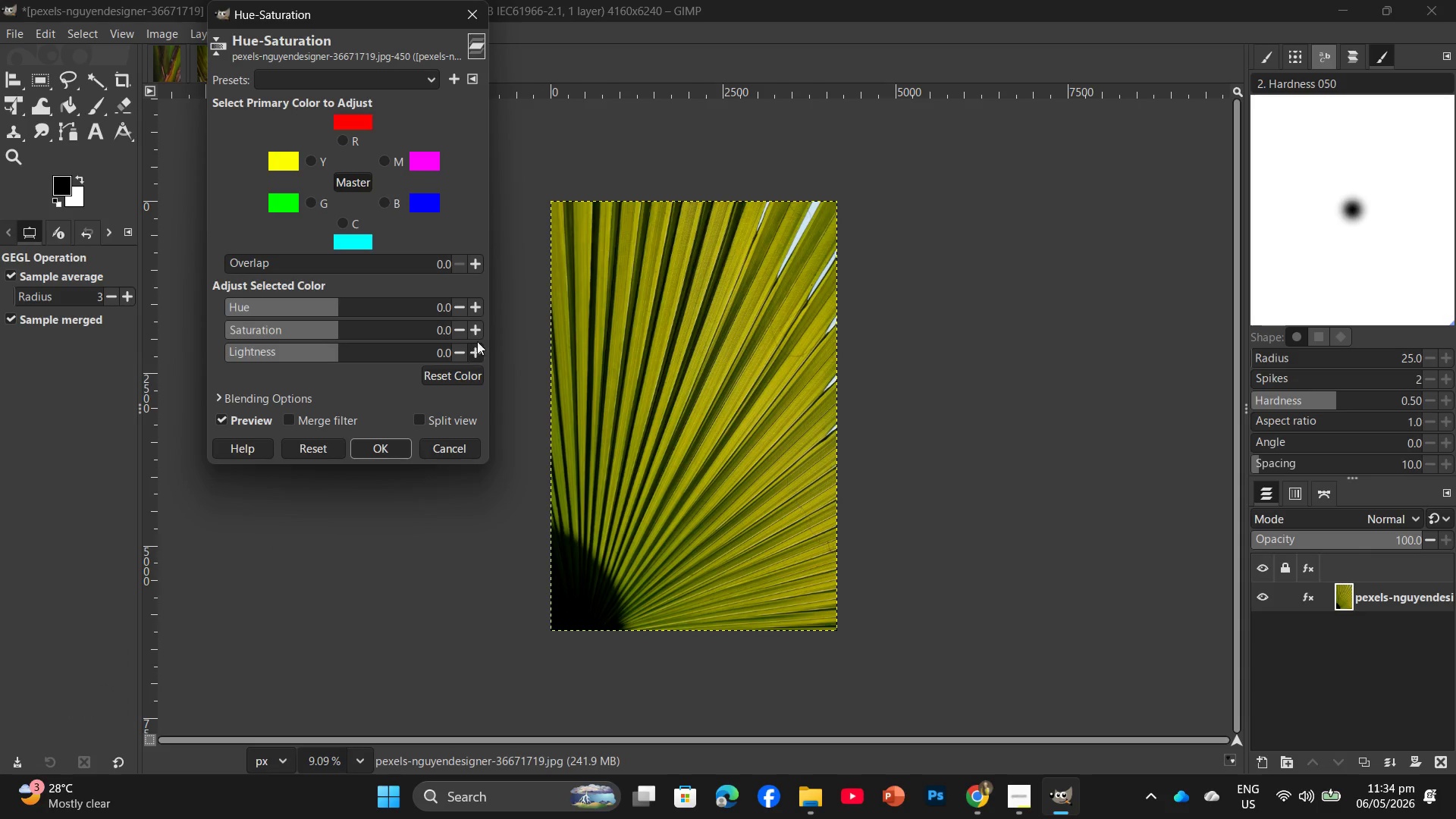 
double_click([478, 335])
 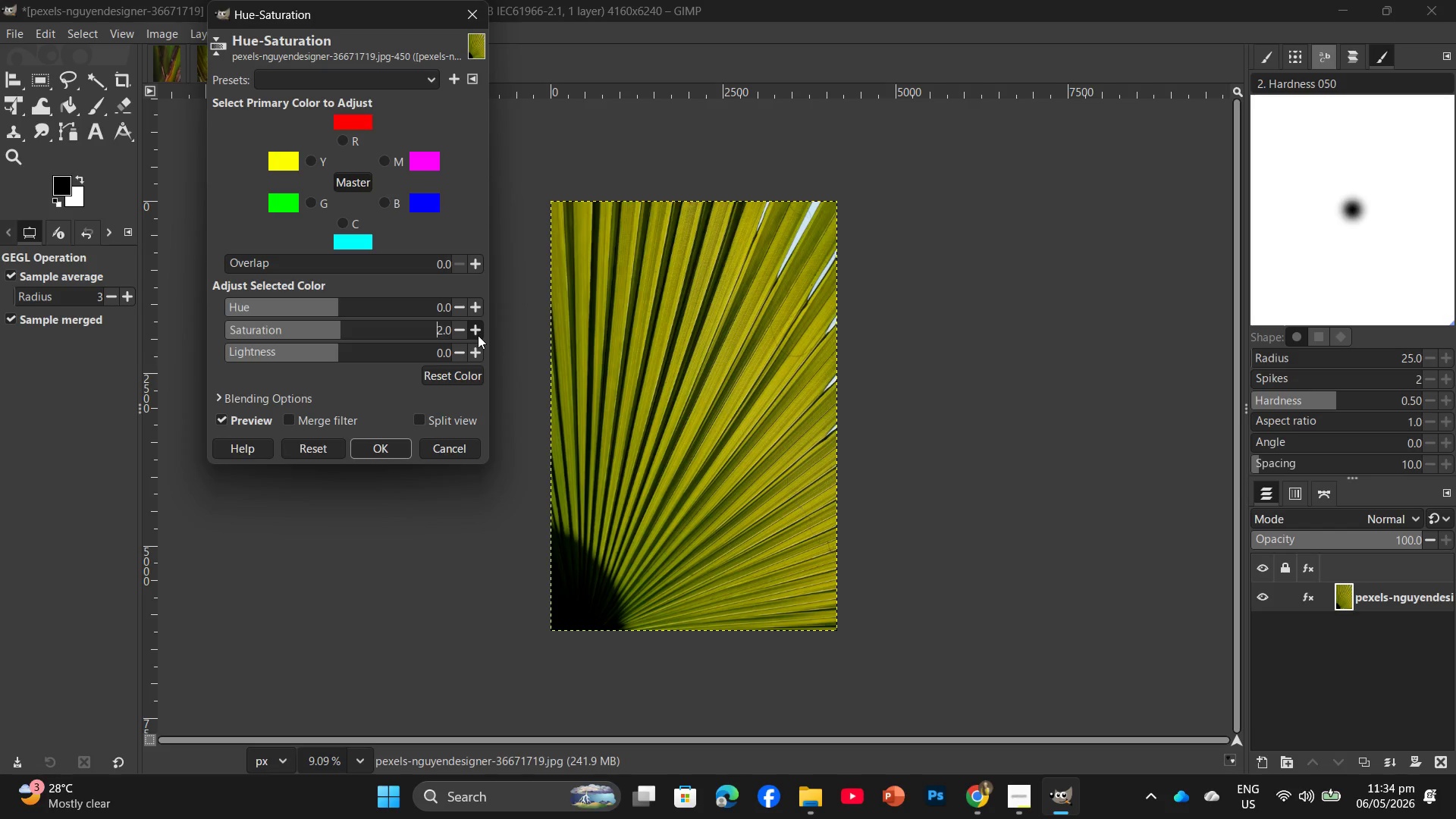 
triple_click([478, 335])
 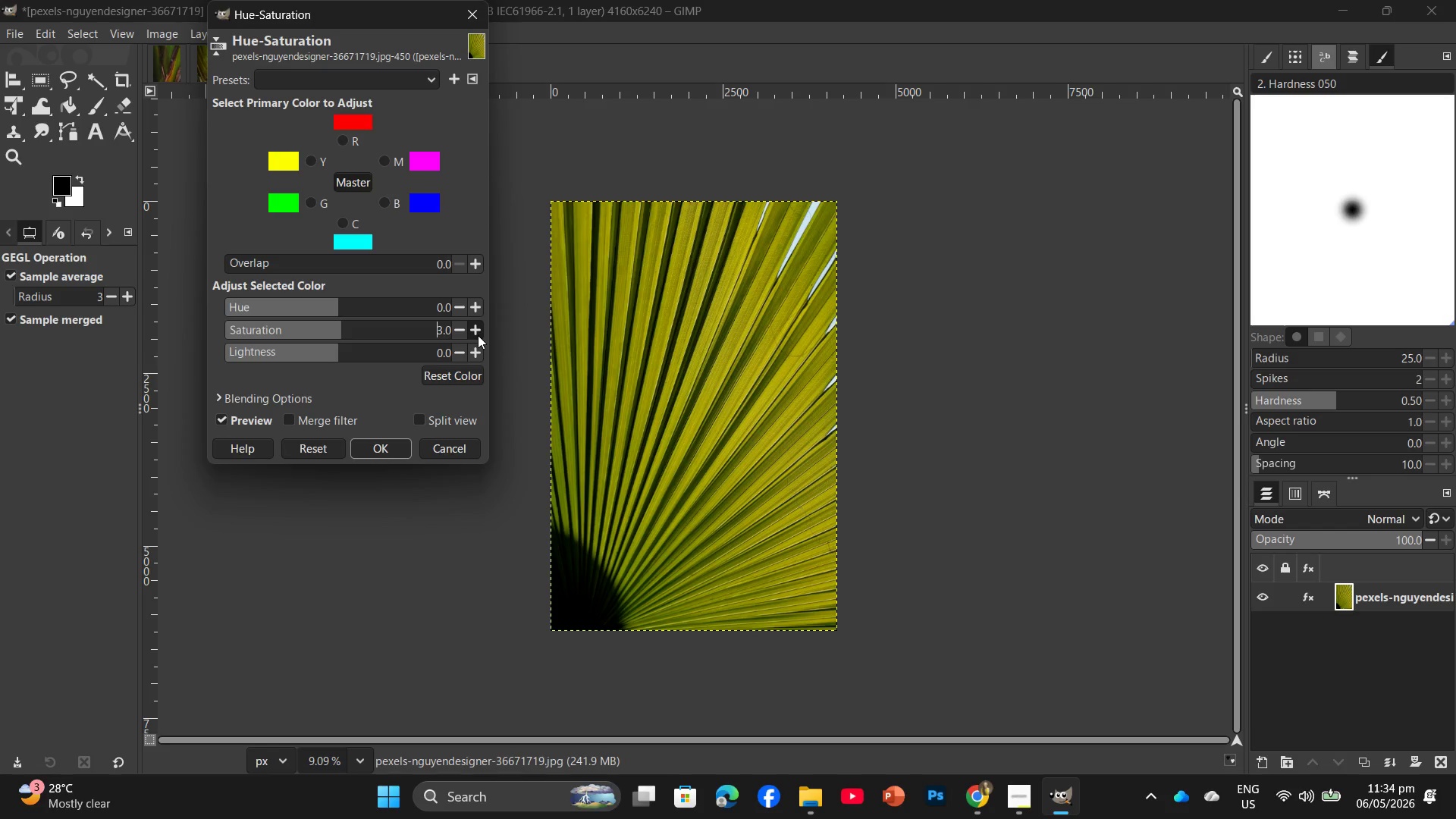 
triple_click([478, 335])
 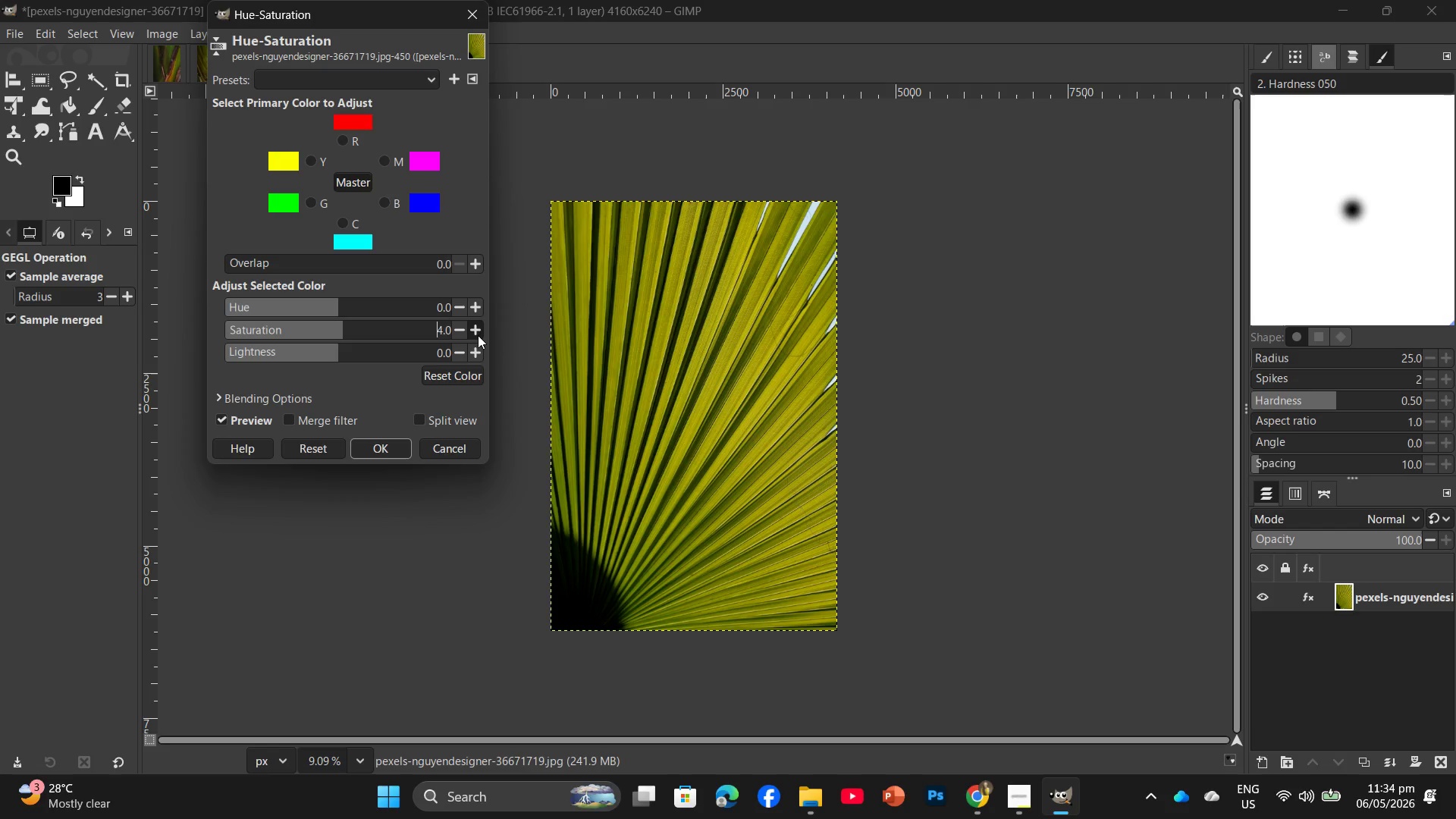 
triple_click([478, 335])
 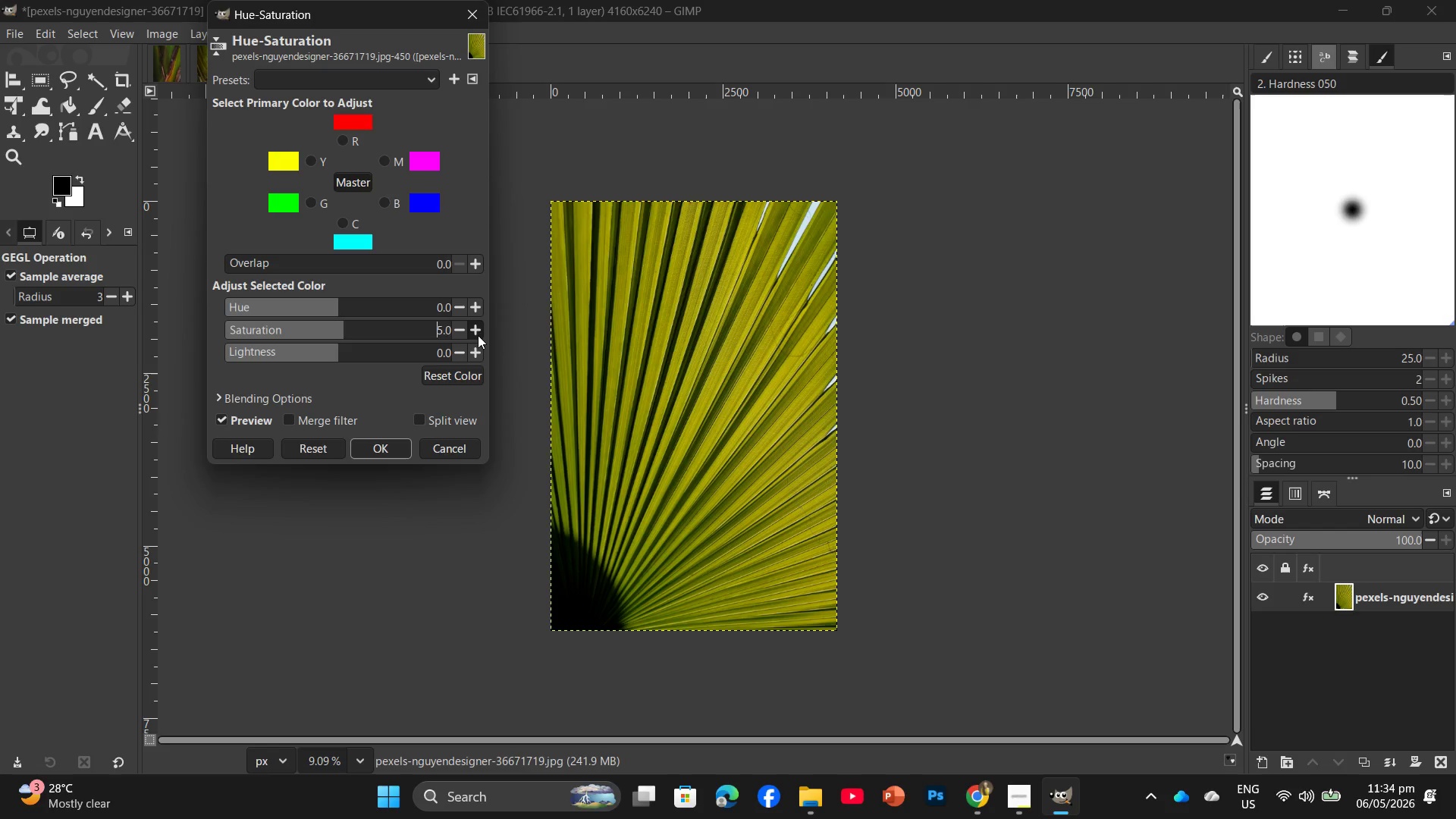 
triple_click([478, 335])
 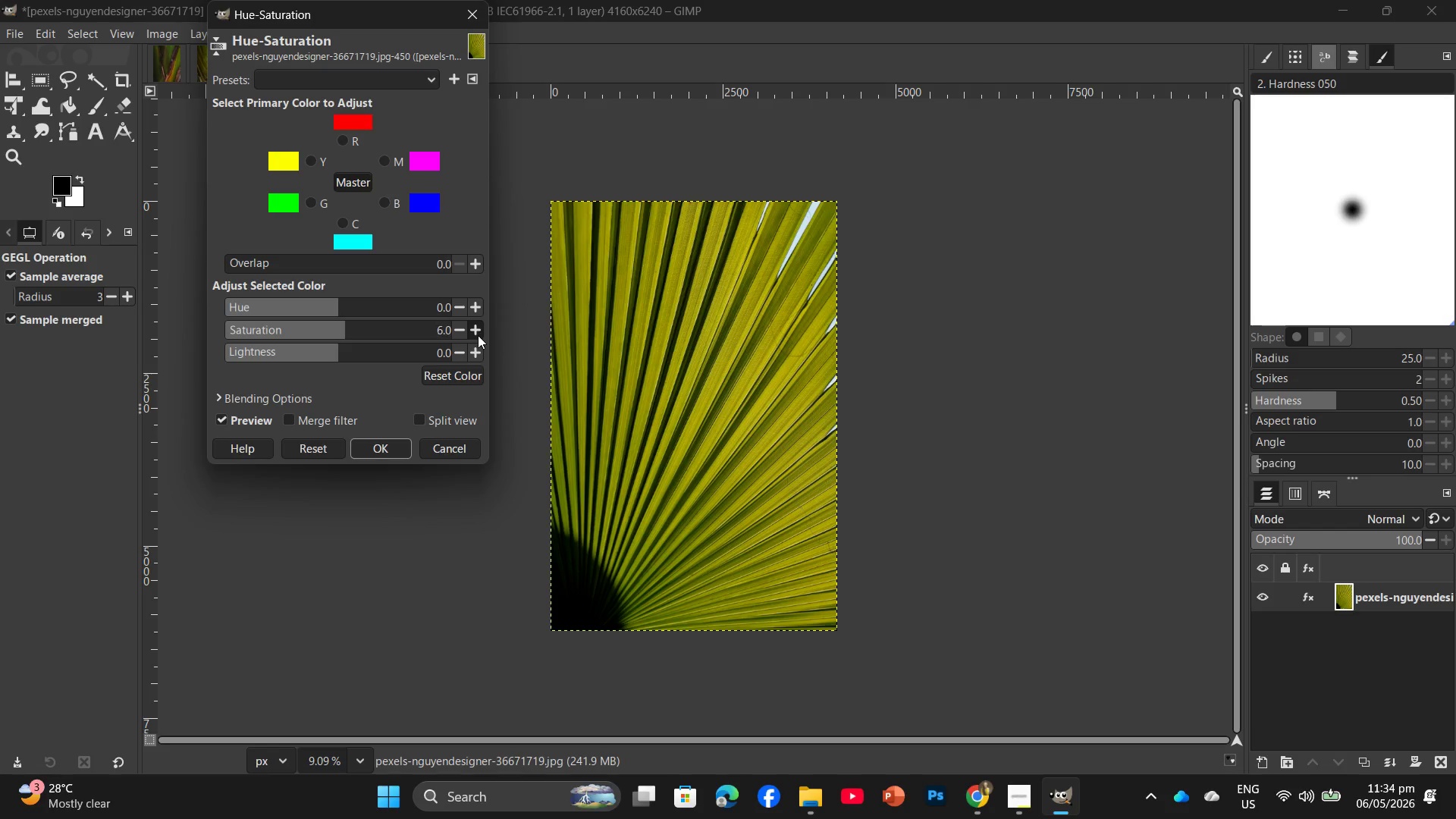 
triple_click([478, 335])
 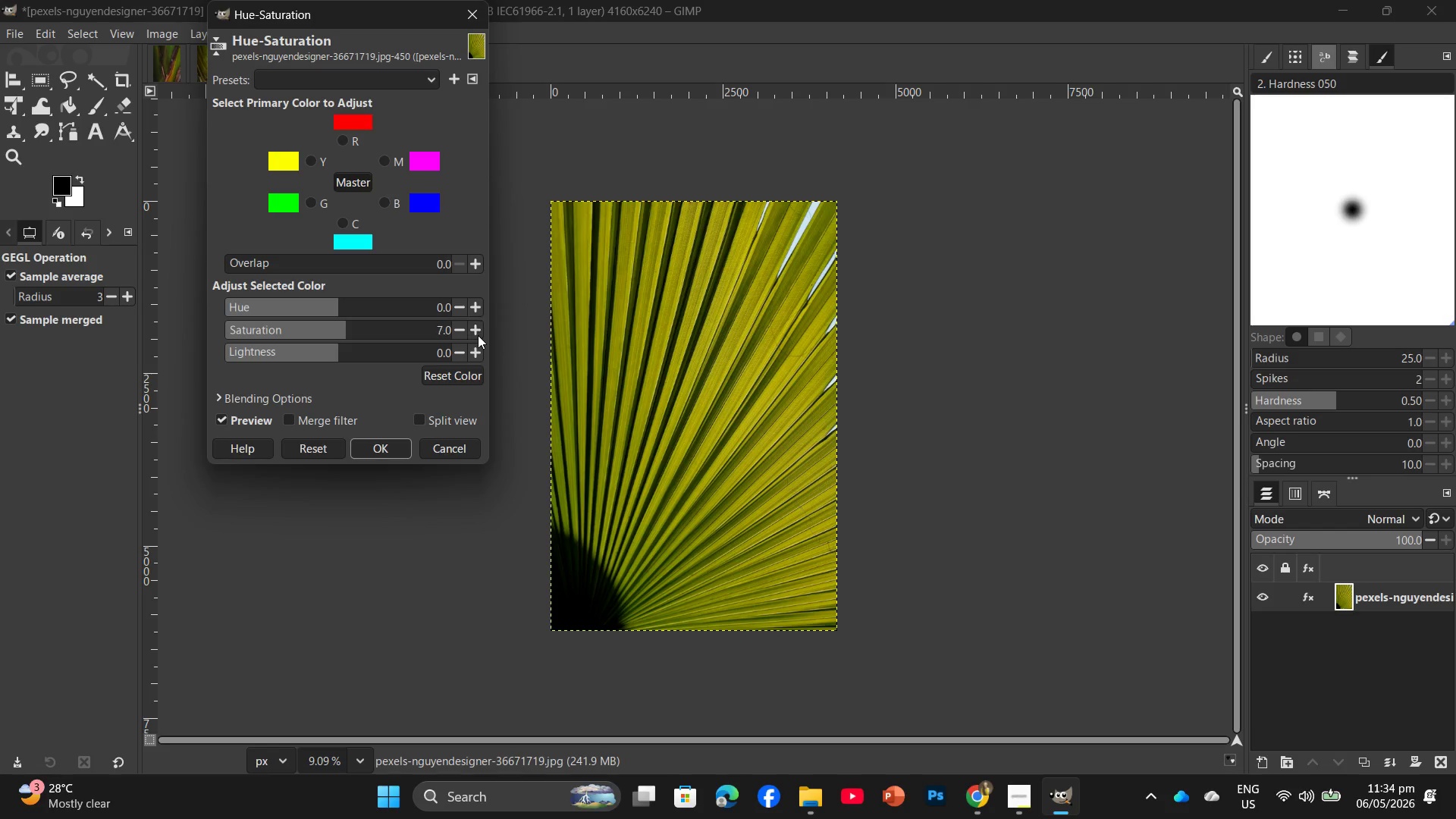 
triple_click([478, 335])
 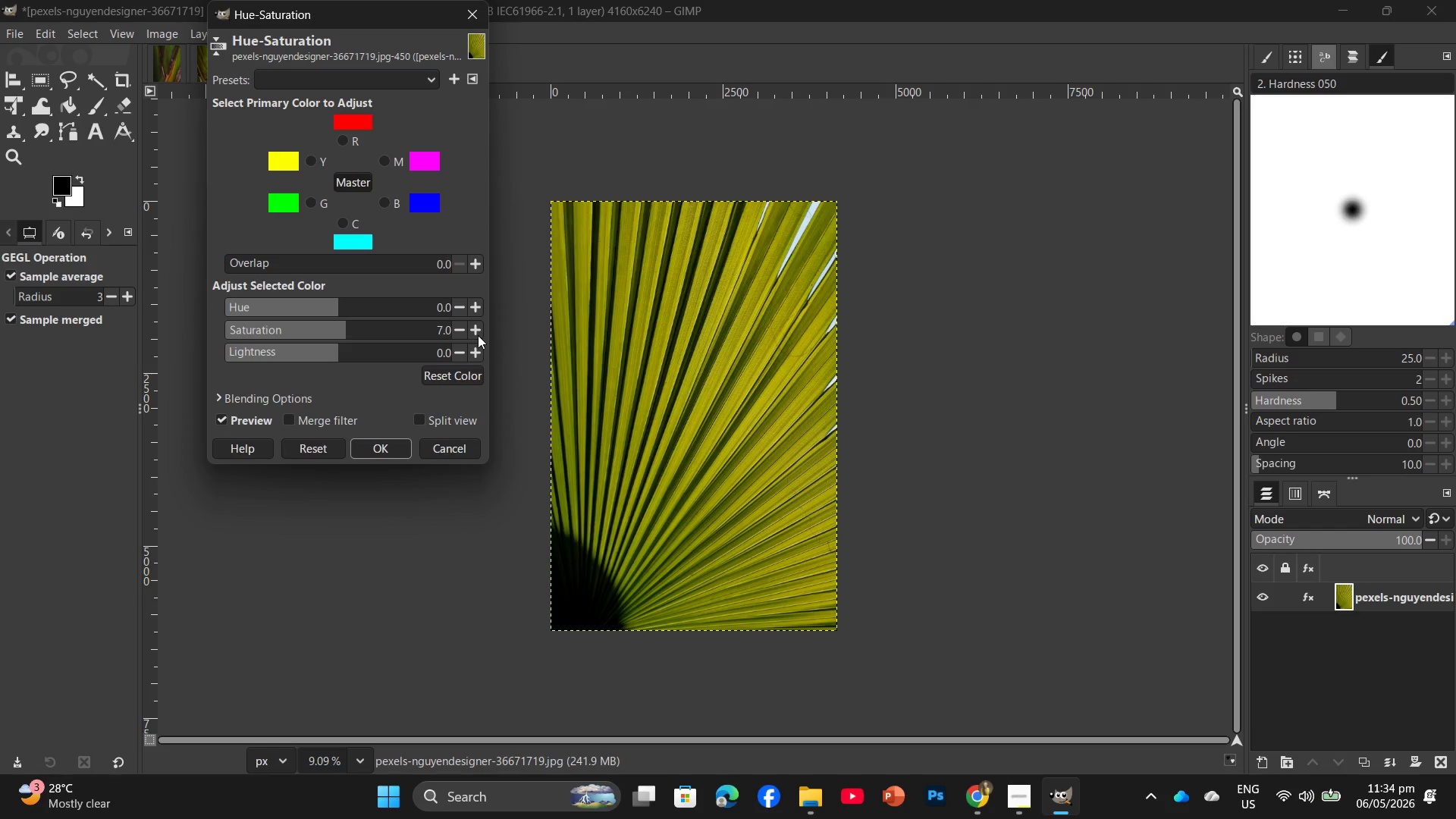 
triple_click([478, 335])
 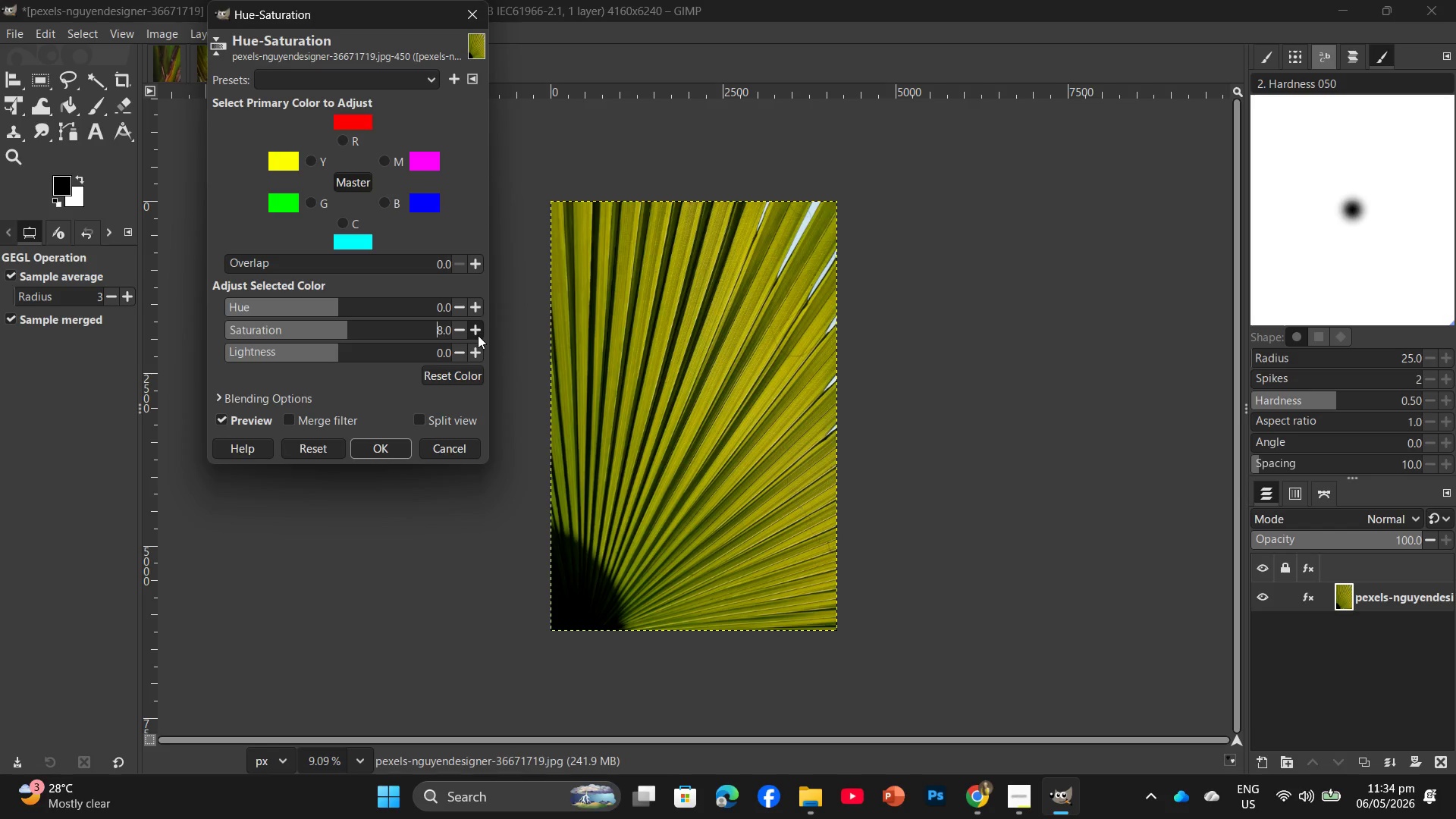 
triple_click([478, 335])
 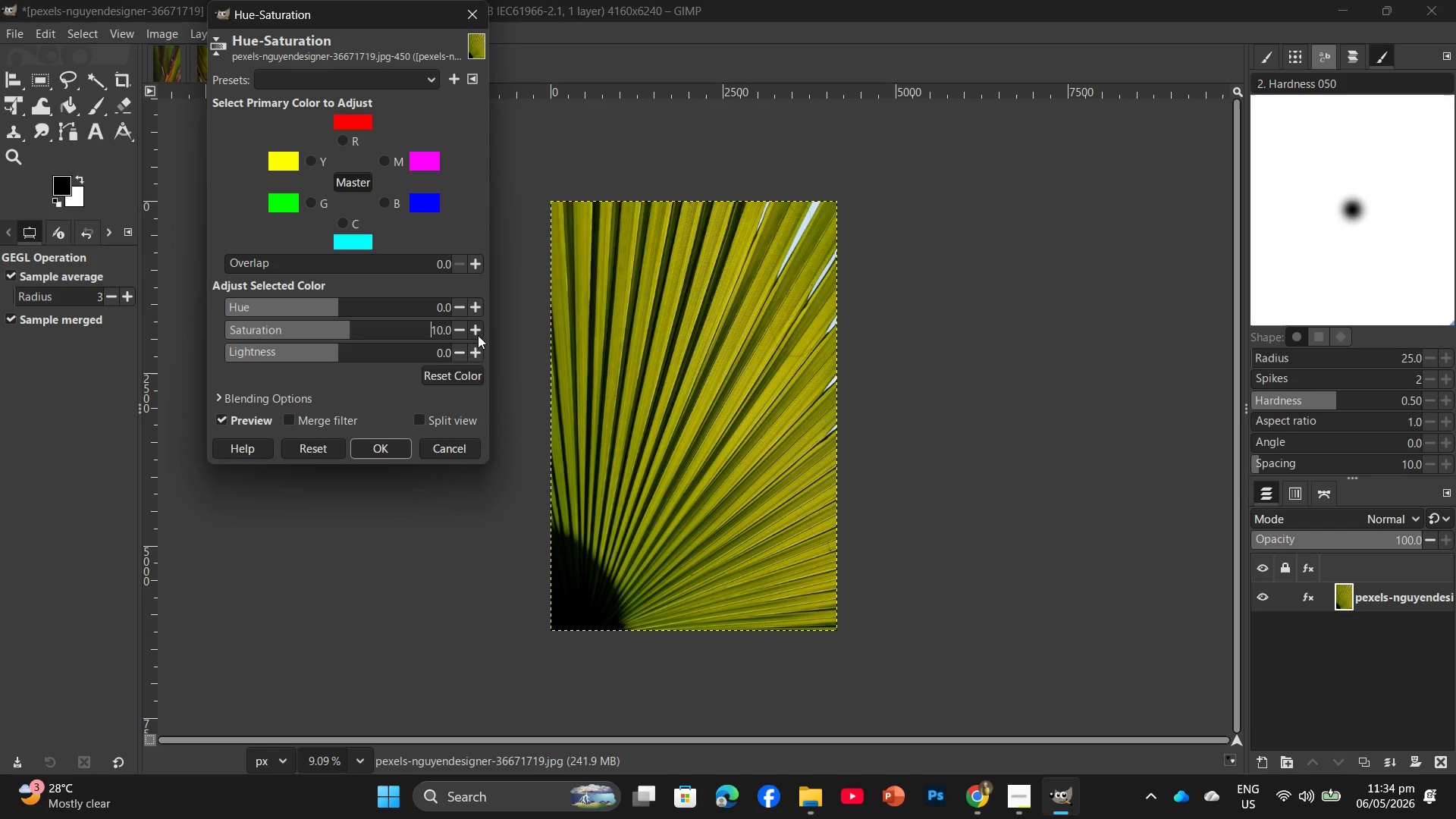 
triple_click([478, 335])
 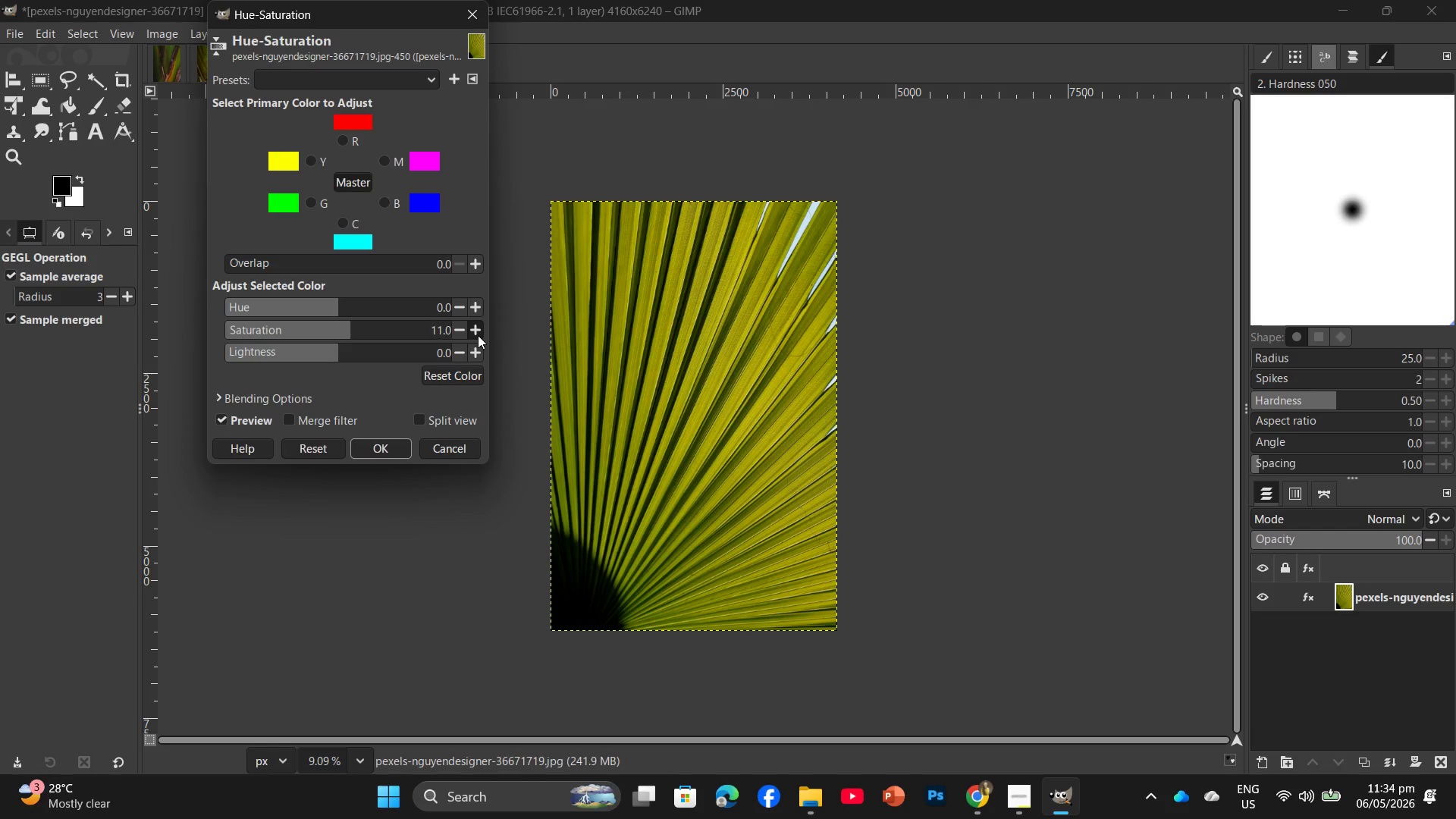 
triple_click([478, 335])
 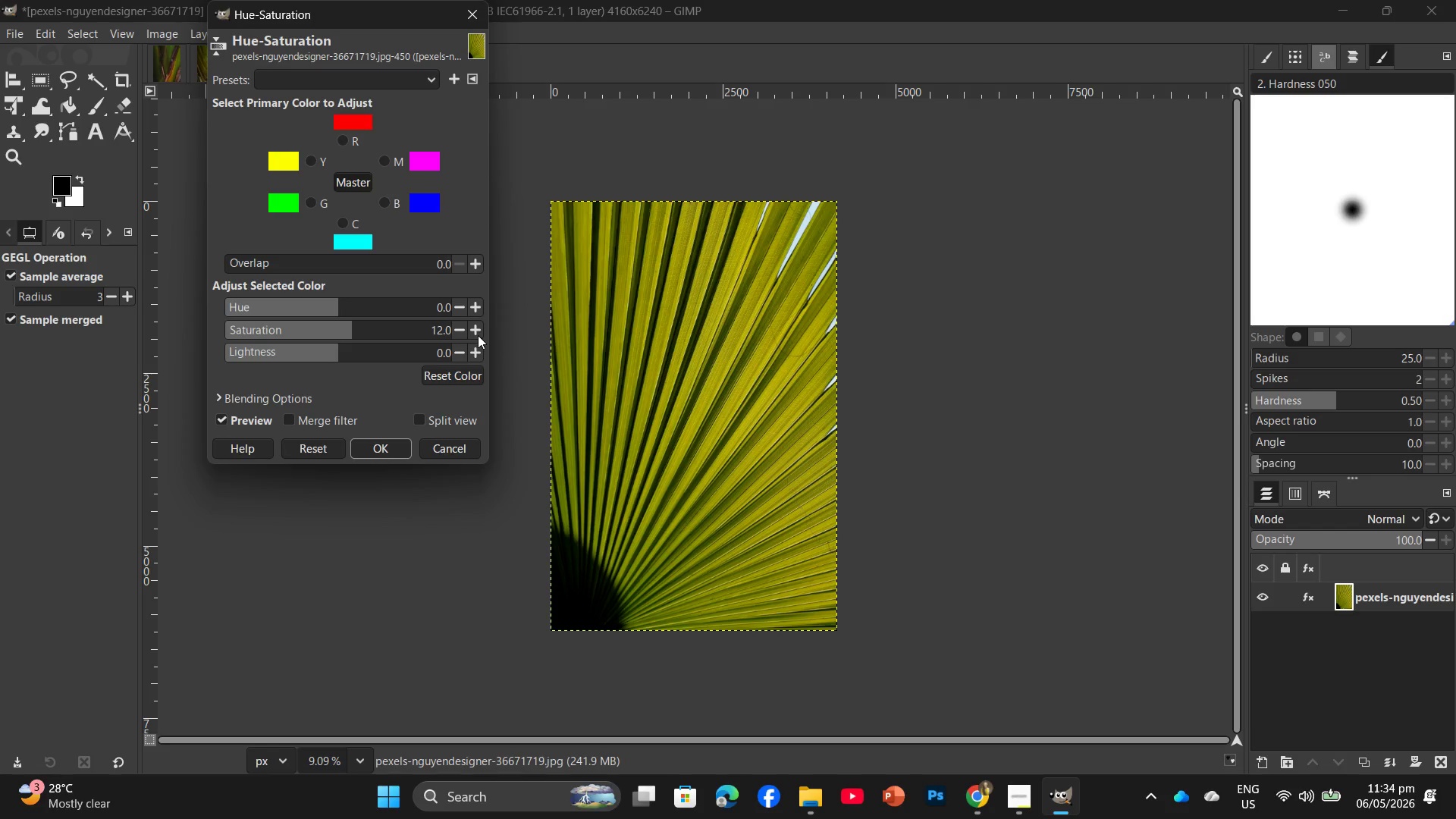 
triple_click([478, 335])
 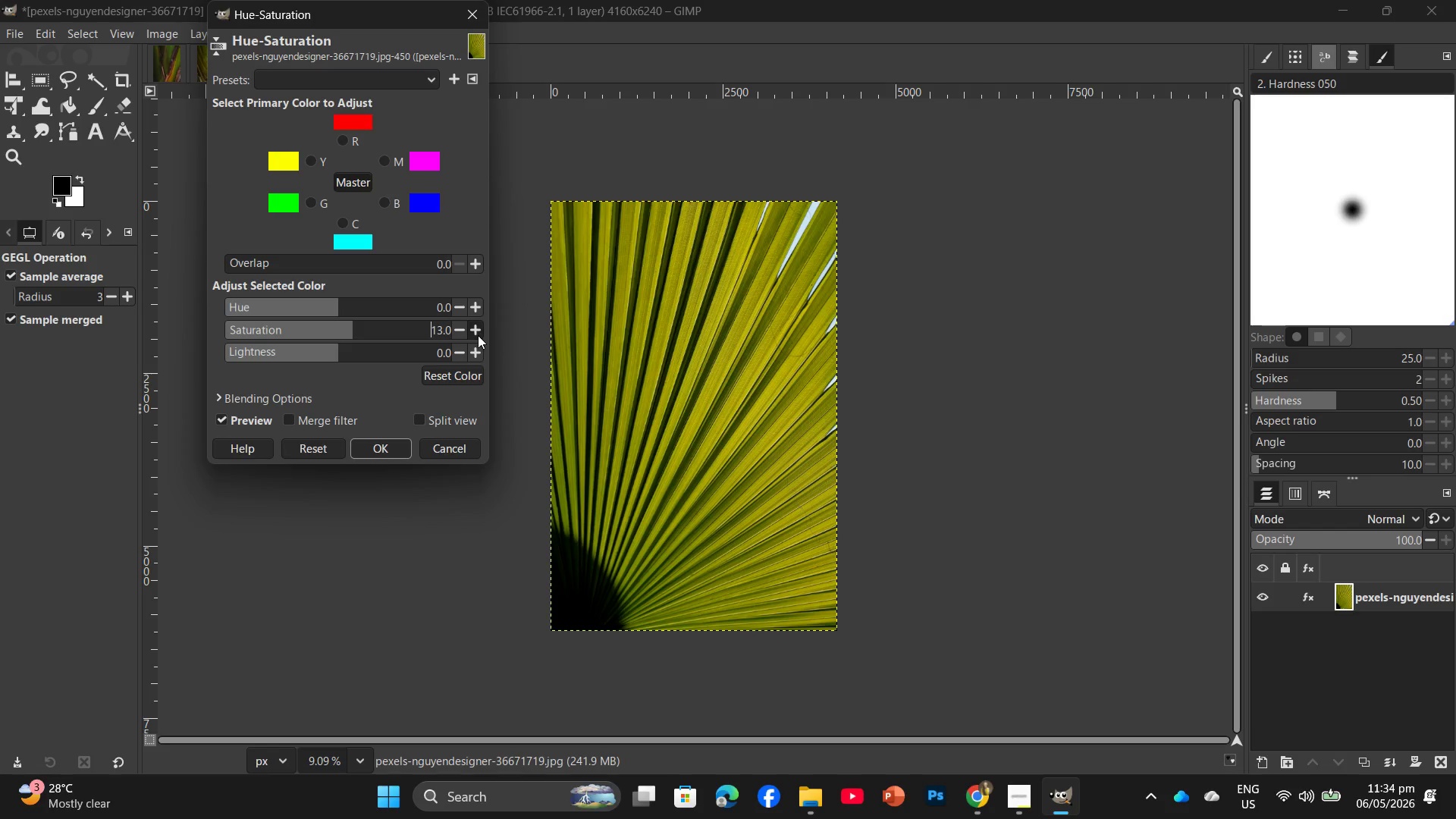 
triple_click([478, 335])
 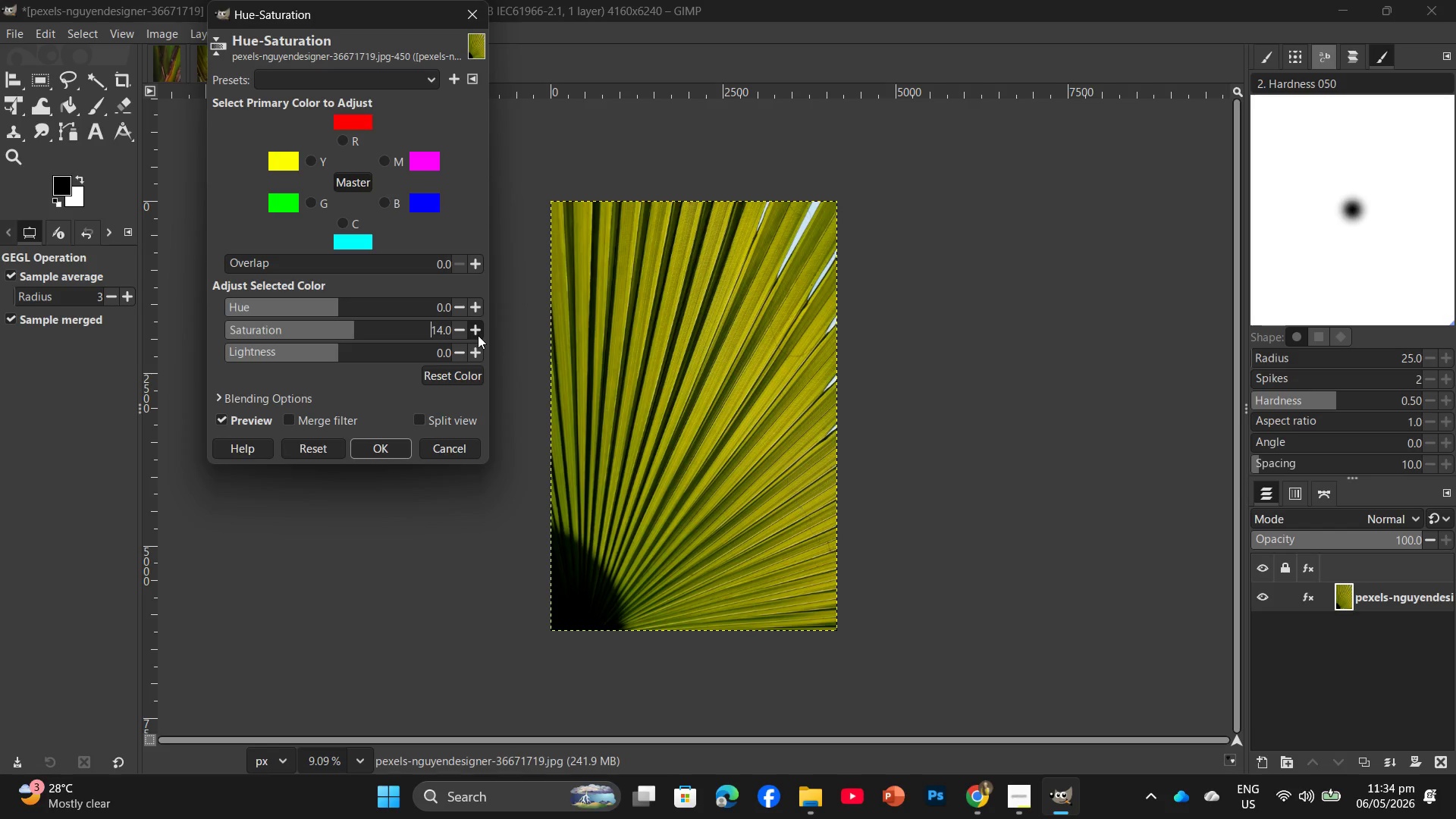 
triple_click([478, 335])
 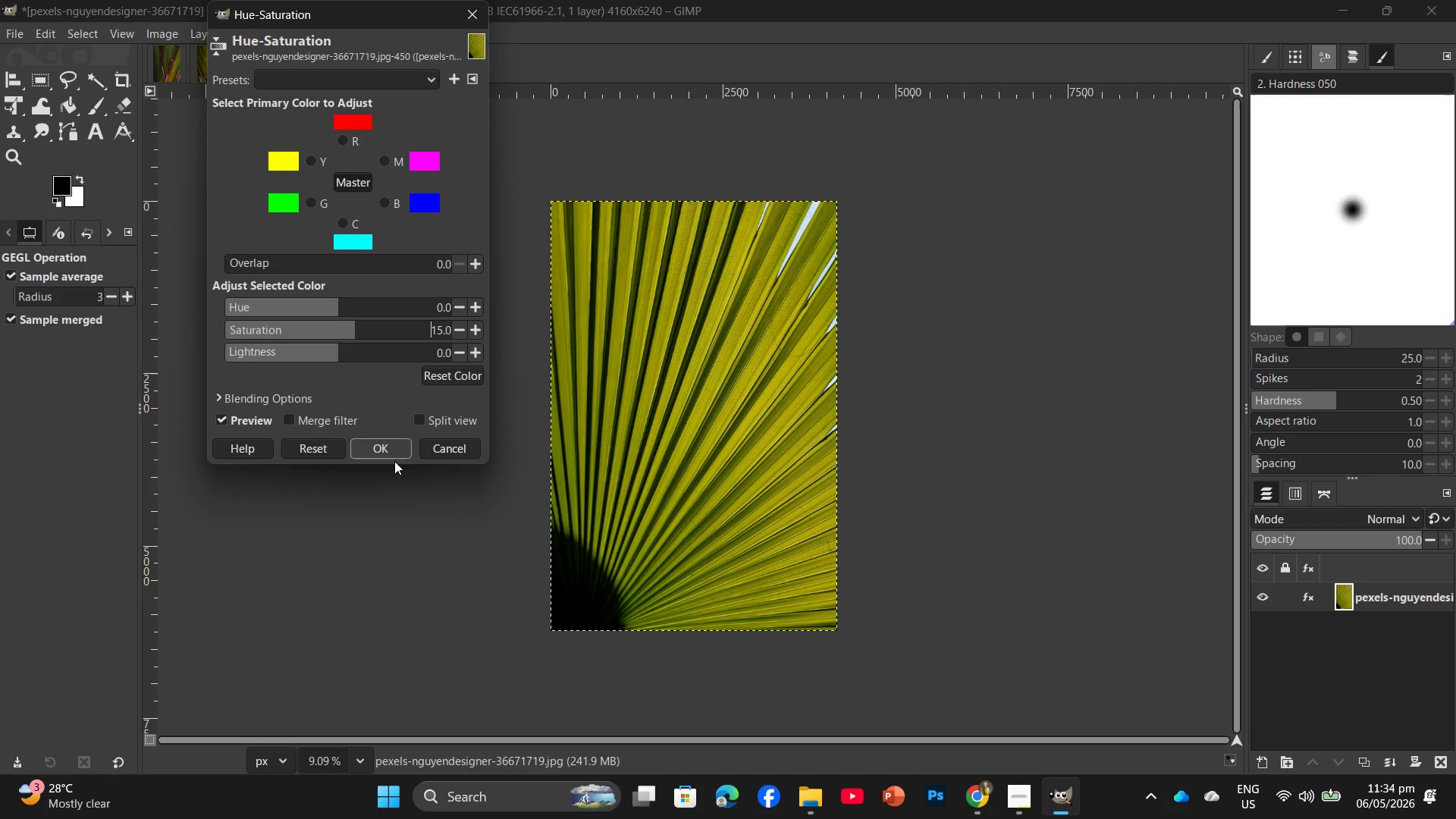 
left_click([391, 448])
 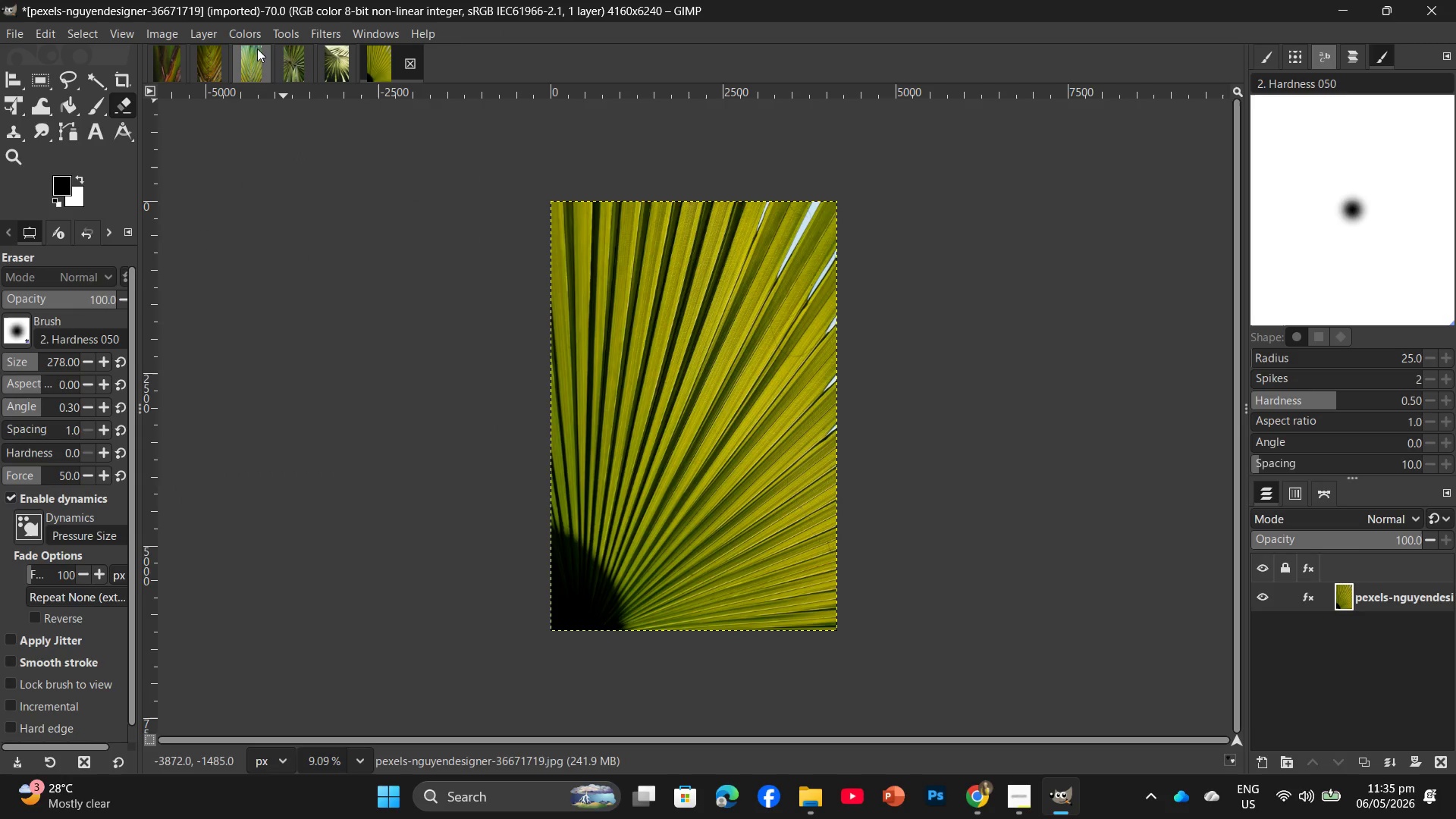 
left_click([246, 34])
 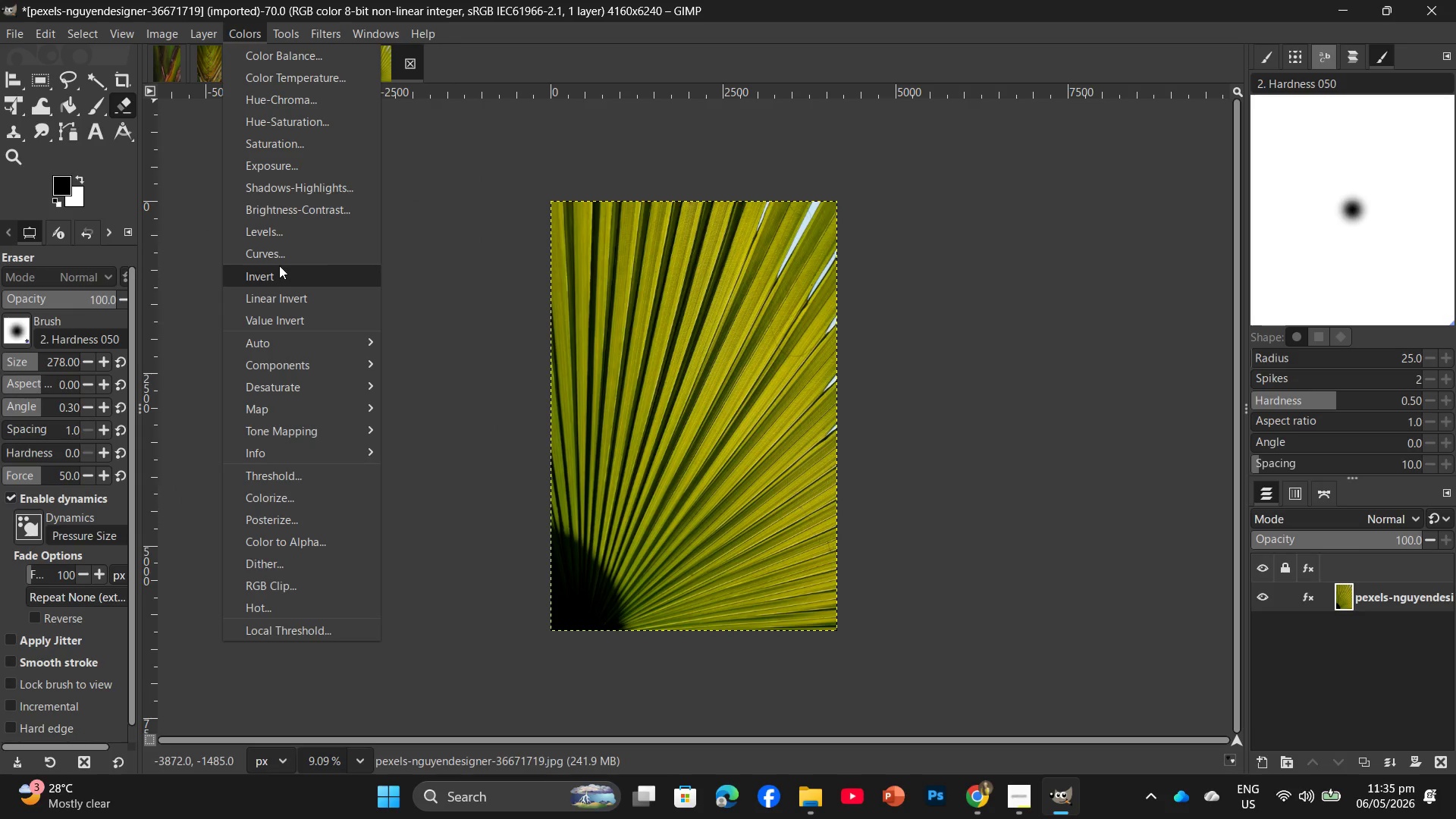 
left_click([279, 259])
 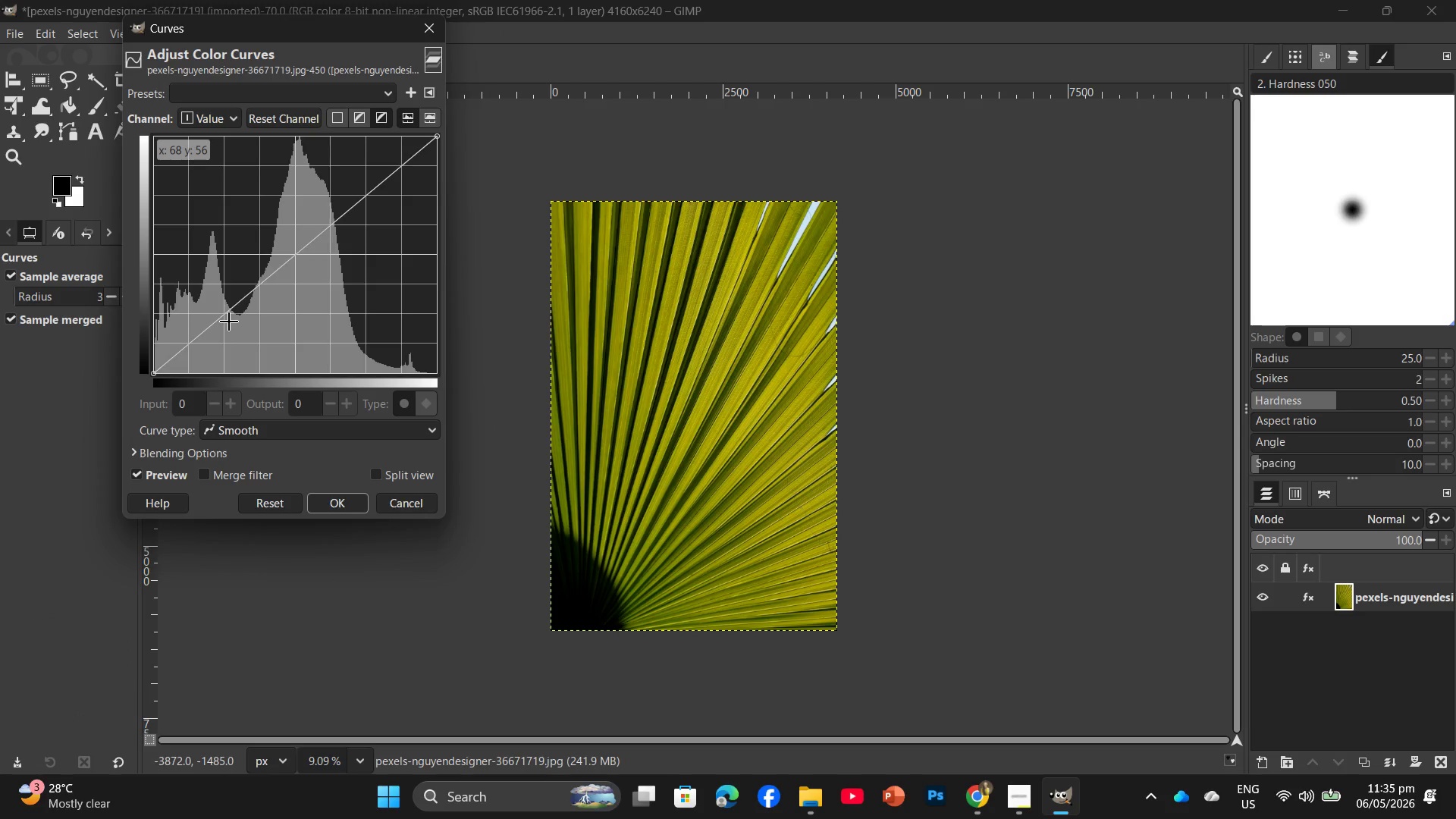 
left_click([231, 322])
 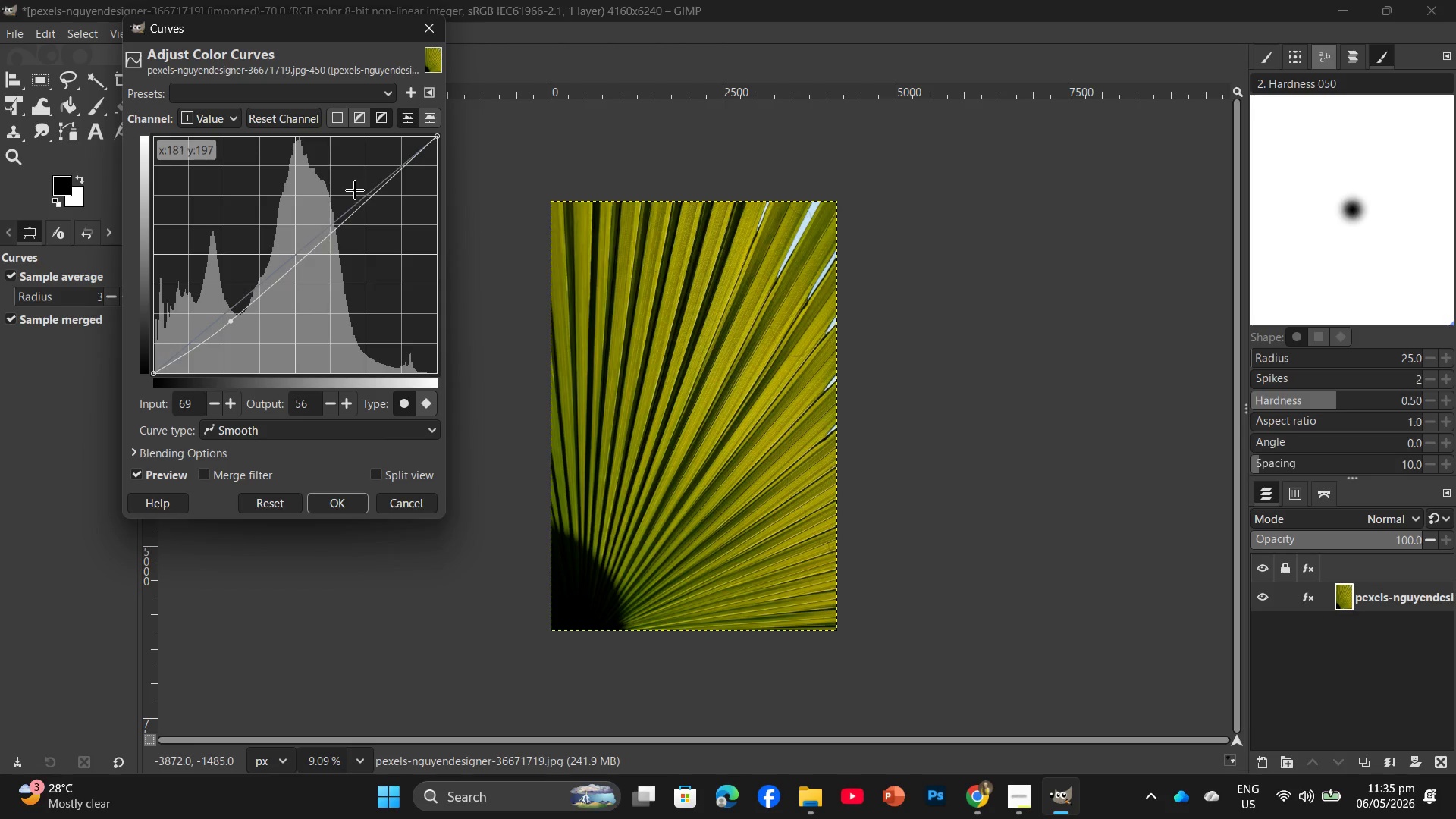 
wait(5.73)
 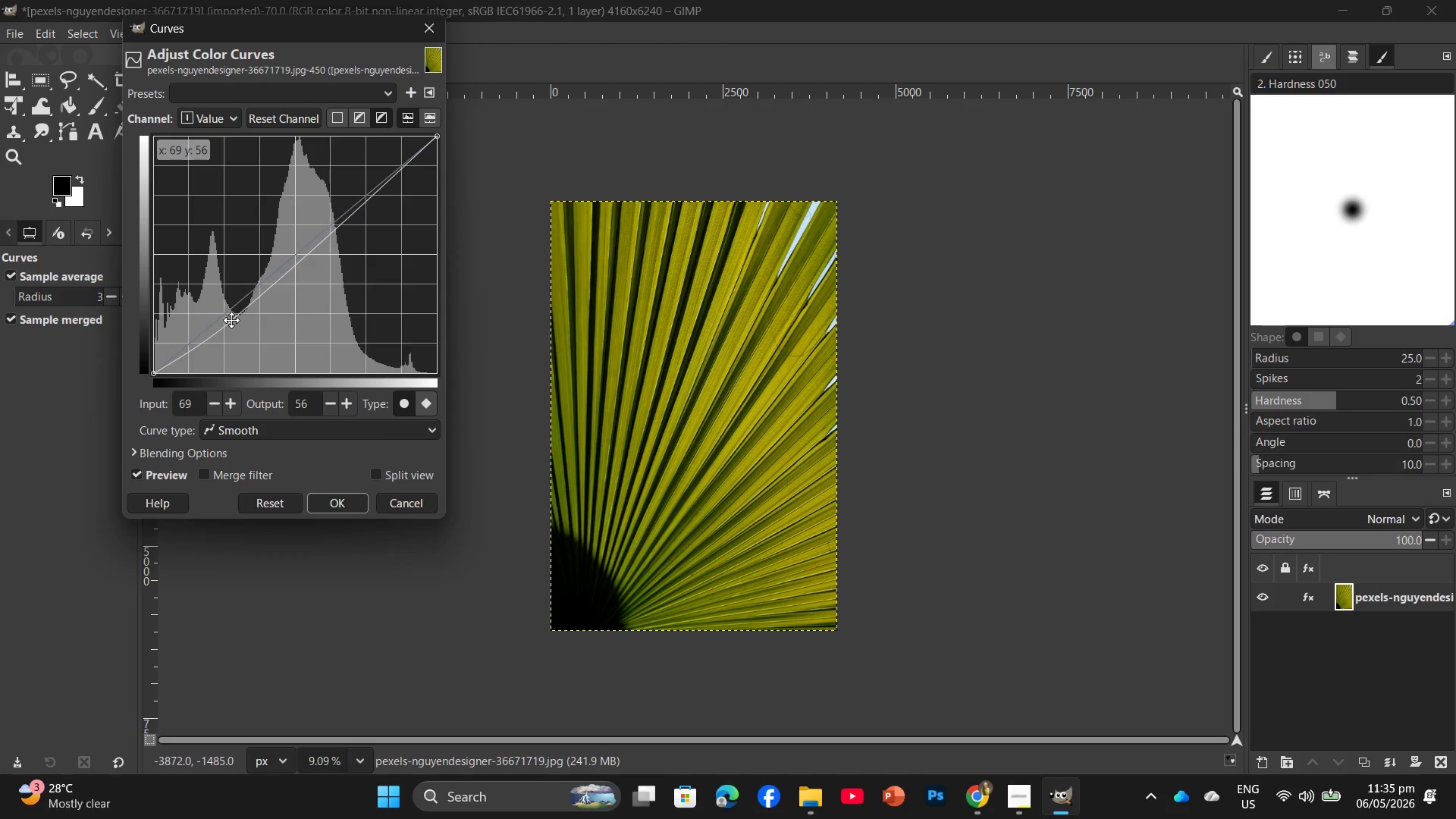 
left_click([359, 187])
 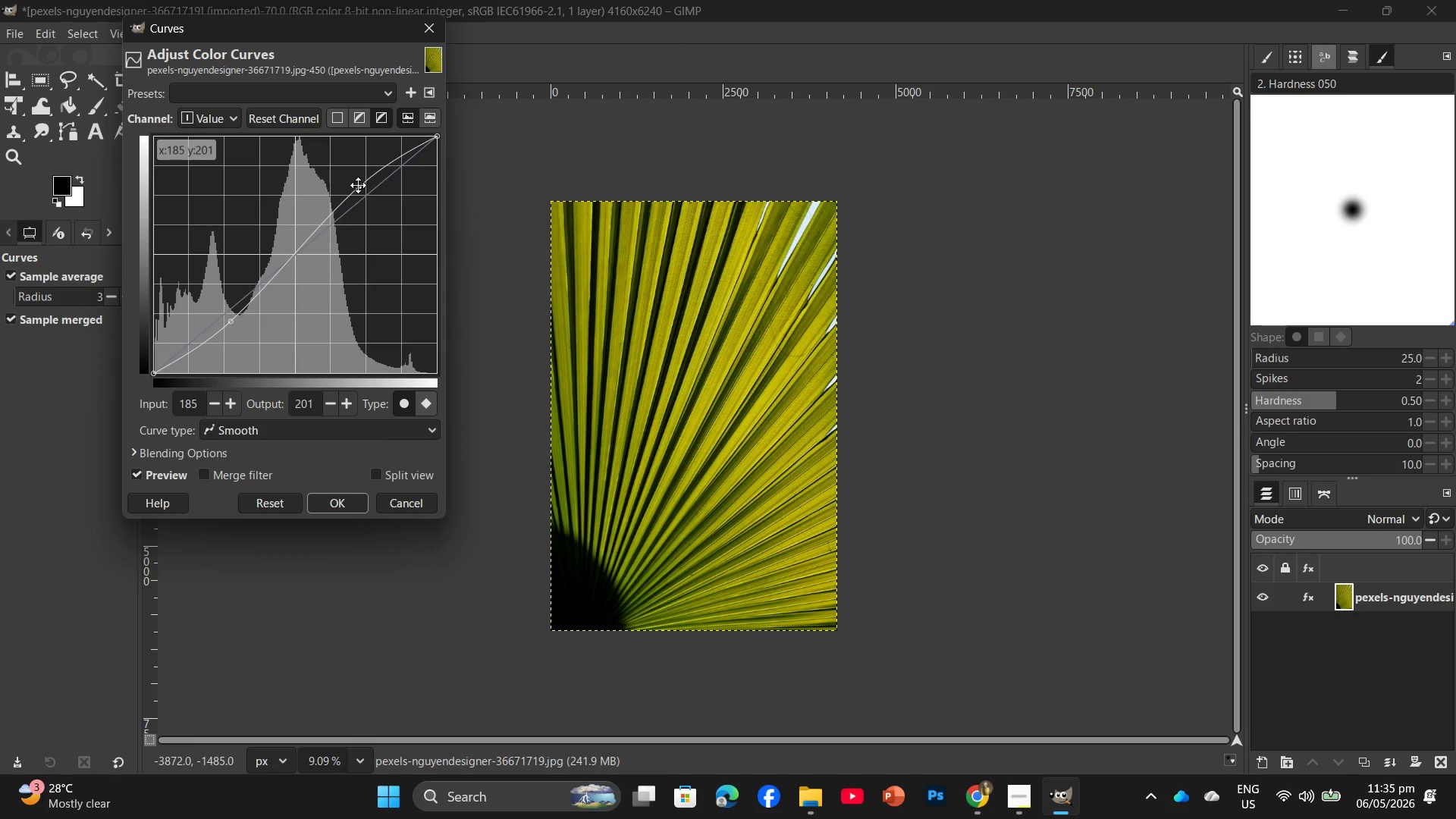 
left_click_drag(start_coordinate=[357, 185], to_coordinate=[350, 194])
 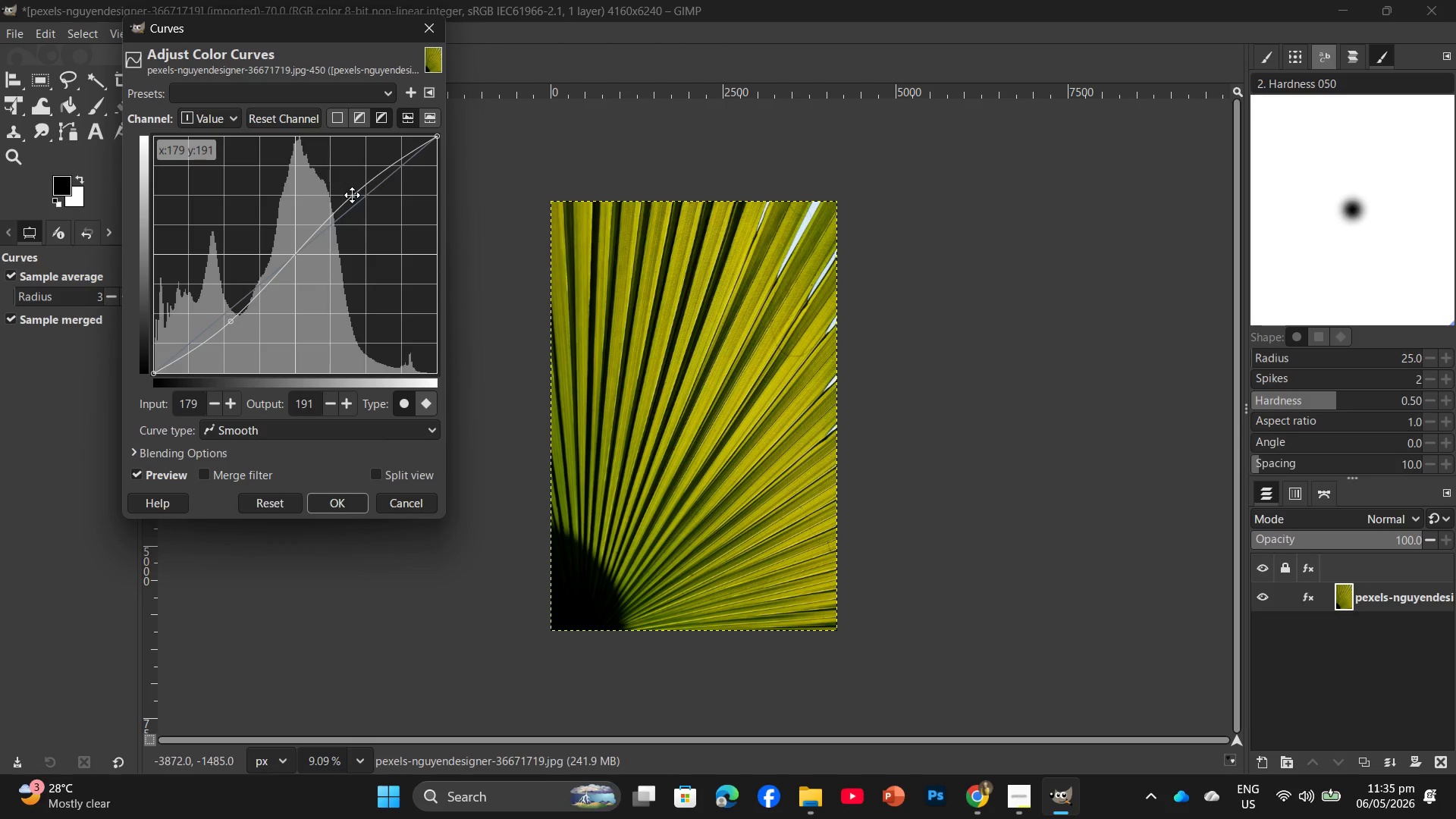 
left_click_drag(start_coordinate=[353, 197], to_coordinate=[366, 190])
 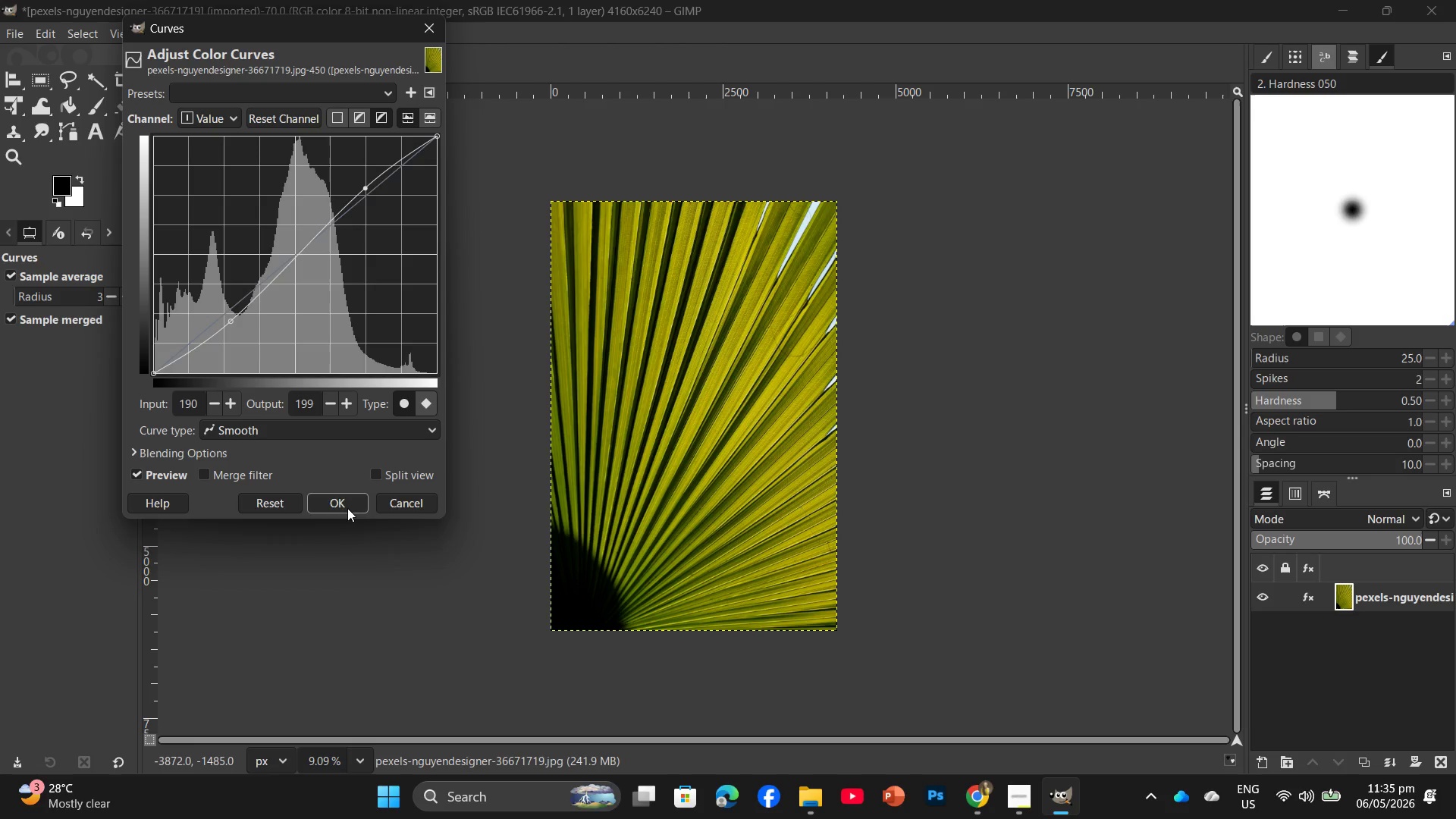 
left_click([347, 507])
 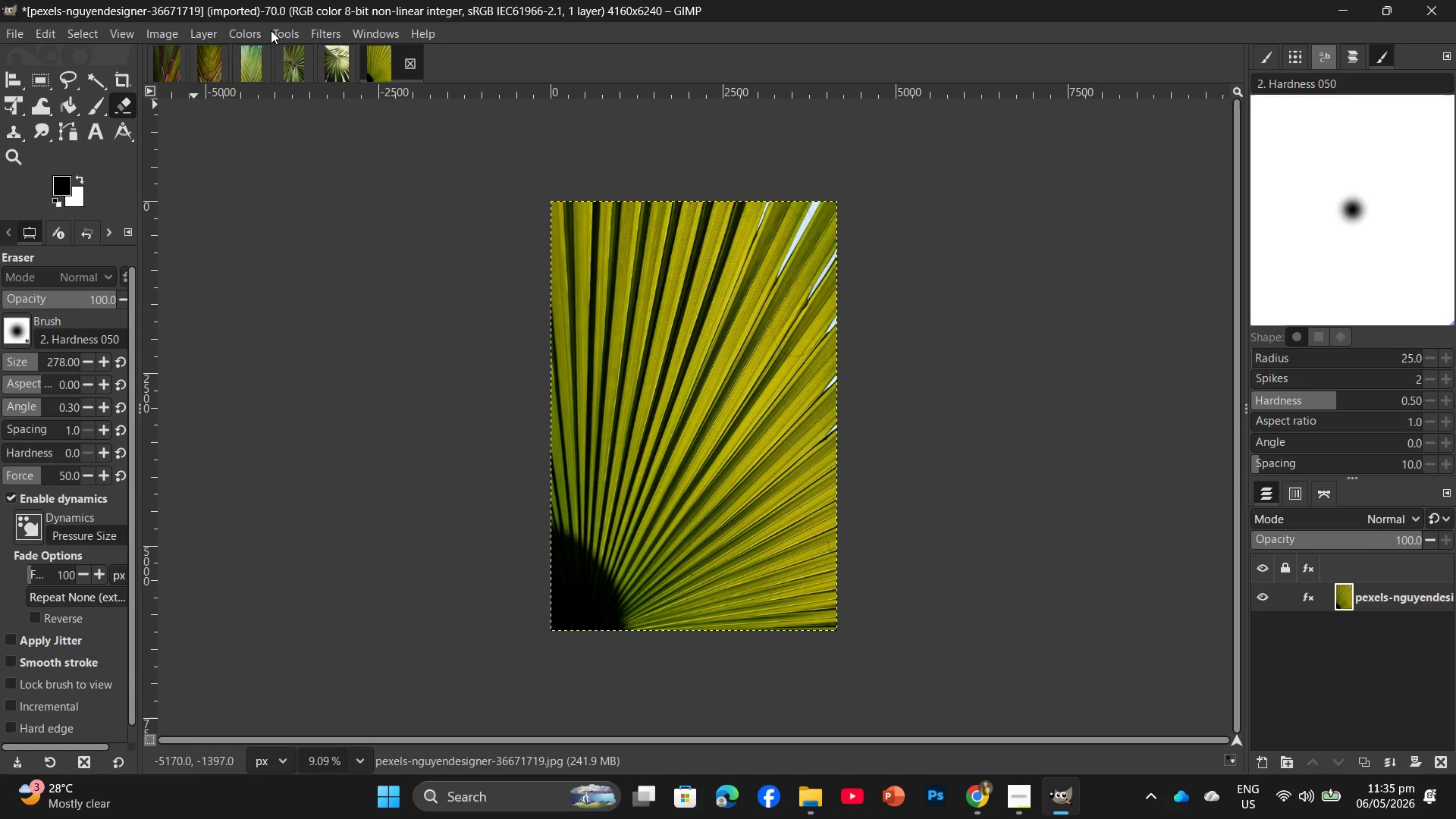 
left_click([253, 35])
 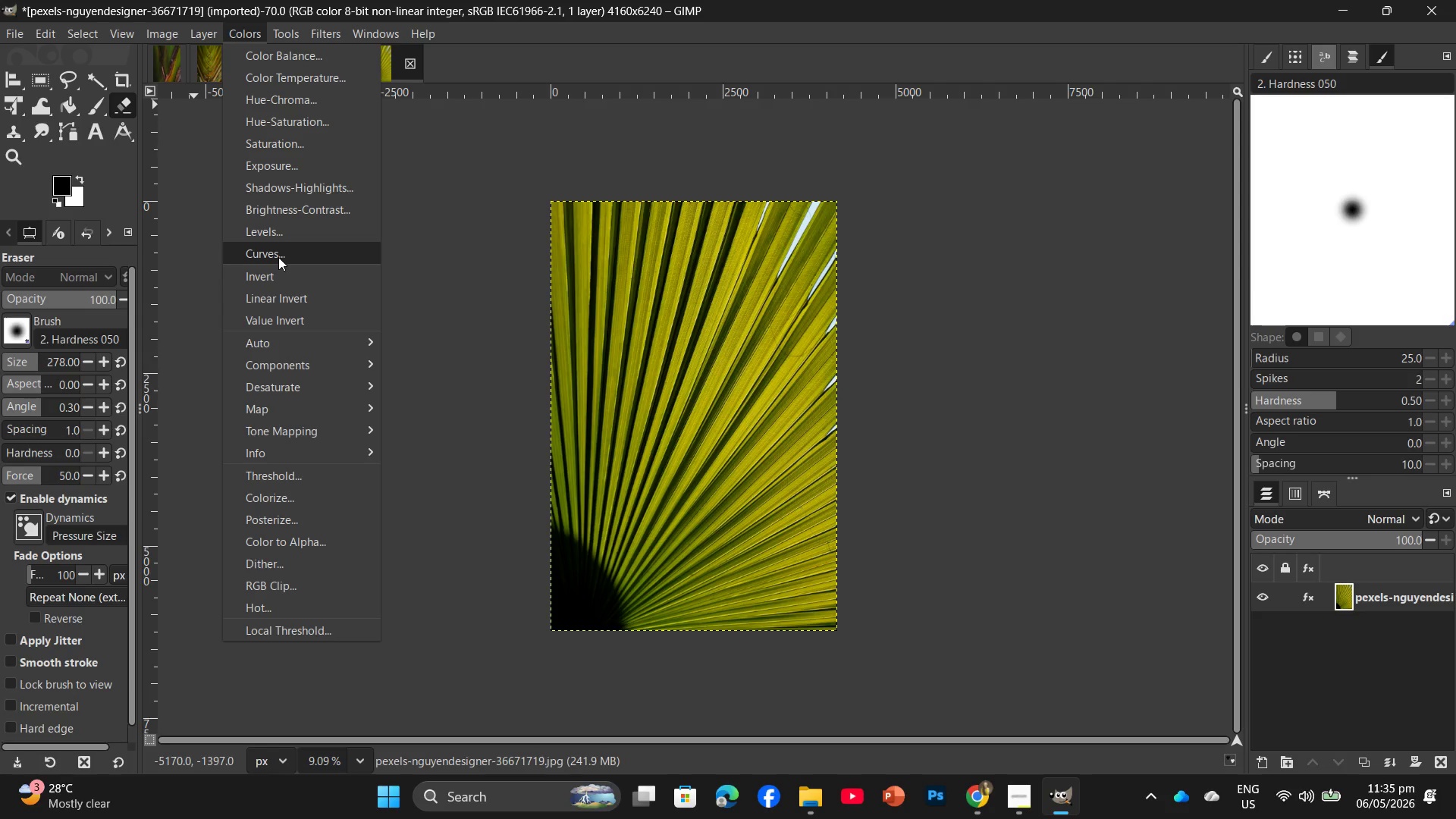 
mouse_move([305, 135])
 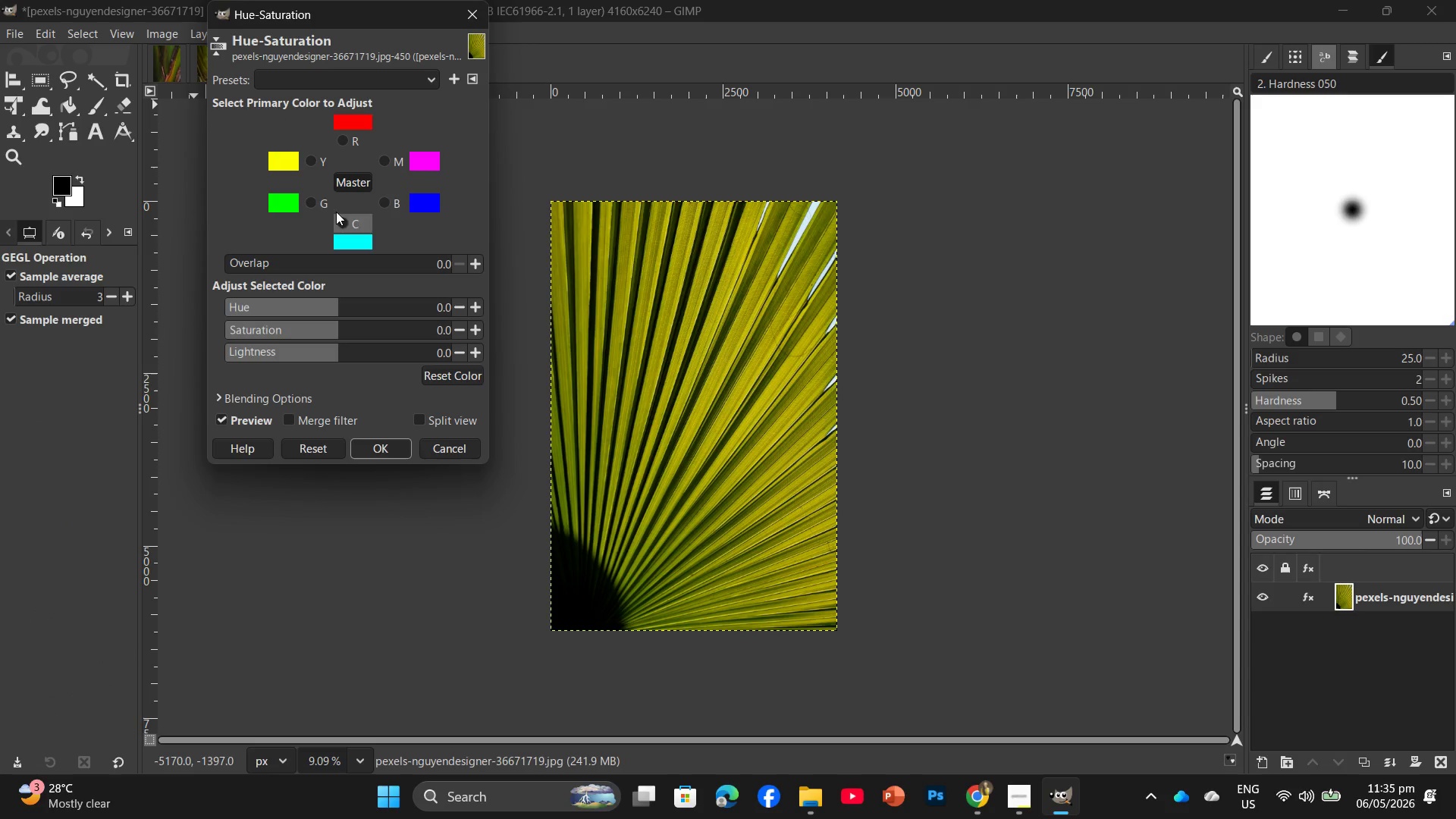 
left_click([316, 205])
 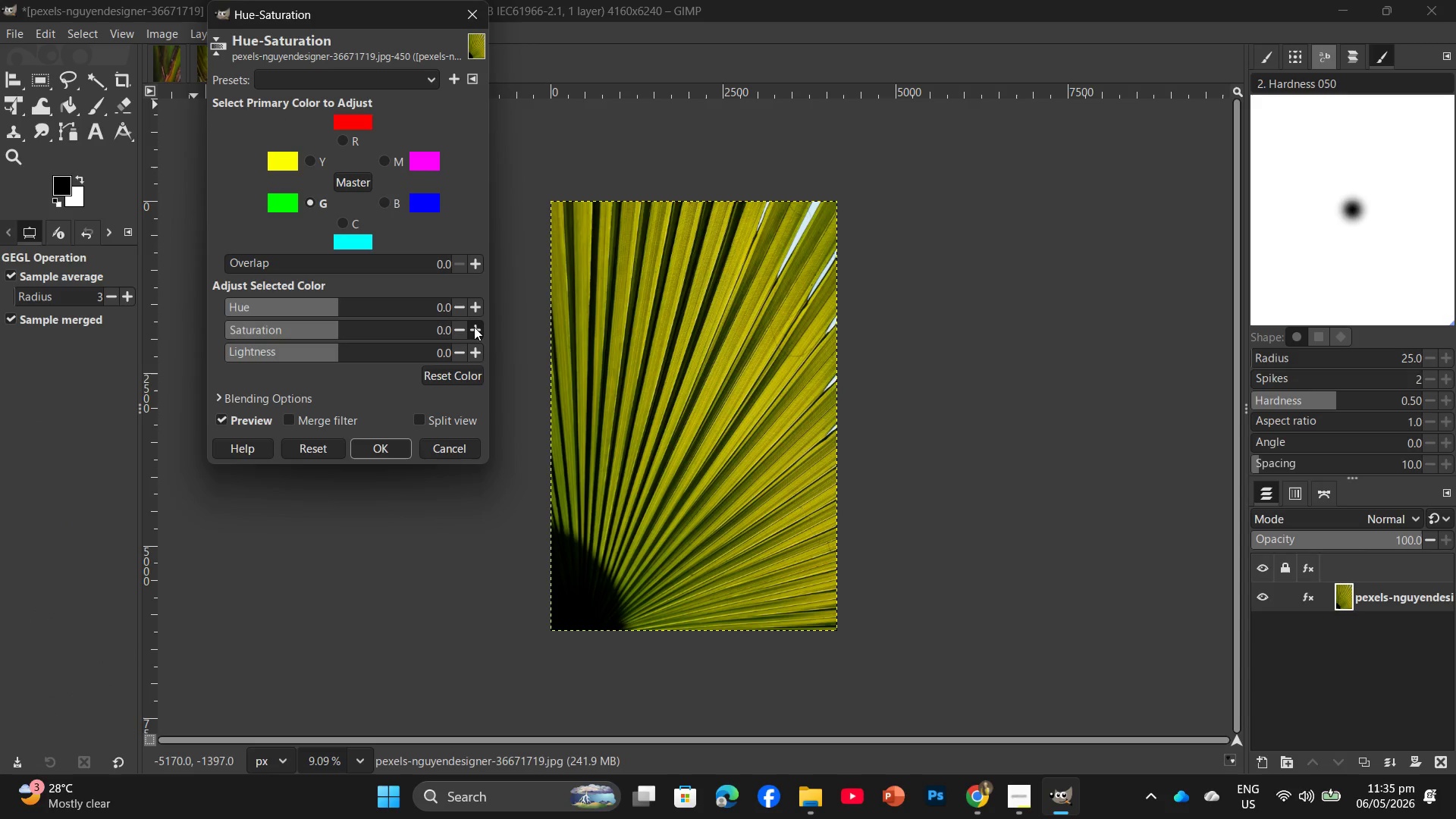 
double_click([474, 327])
 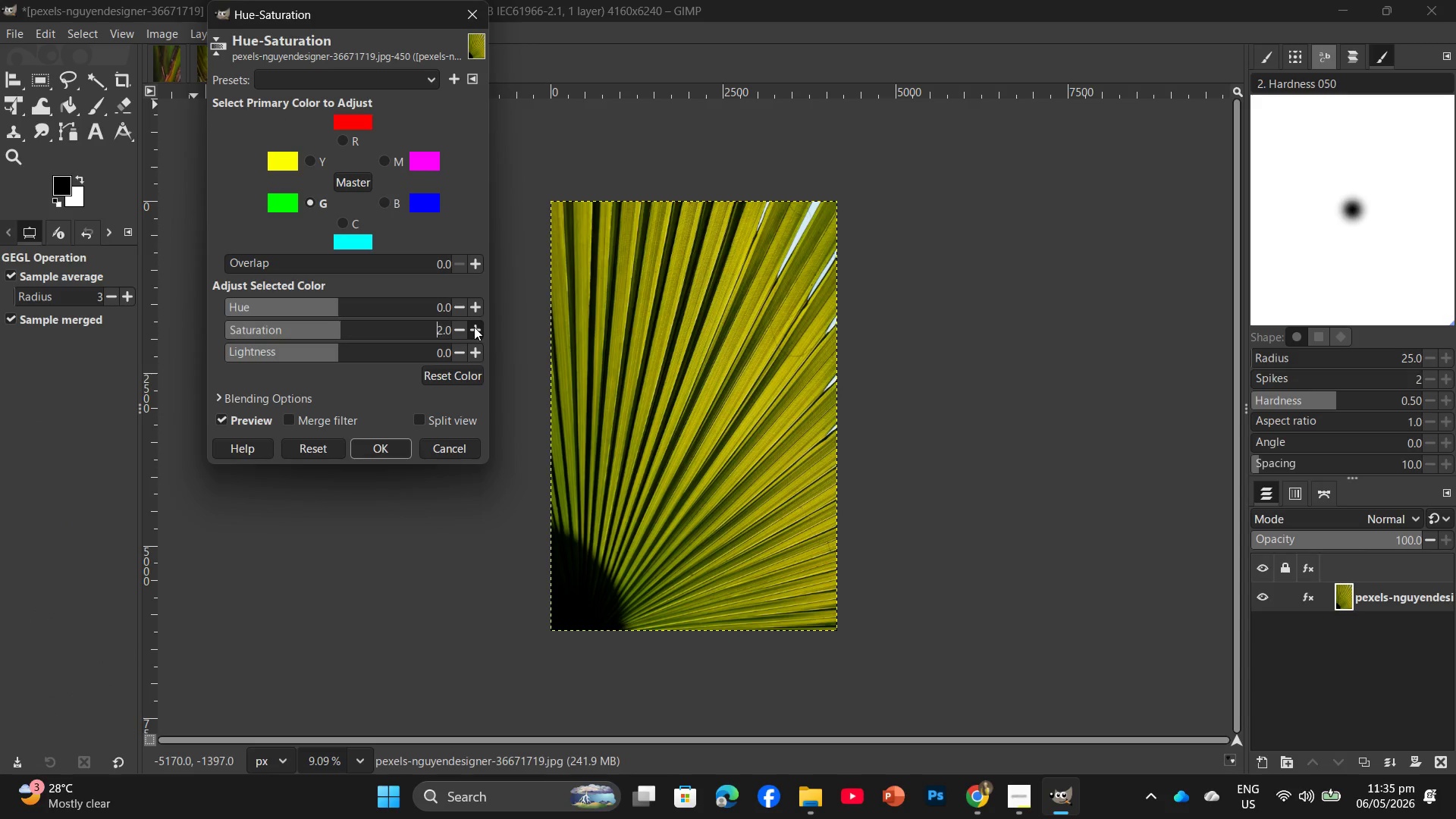 
triple_click([474, 327])
 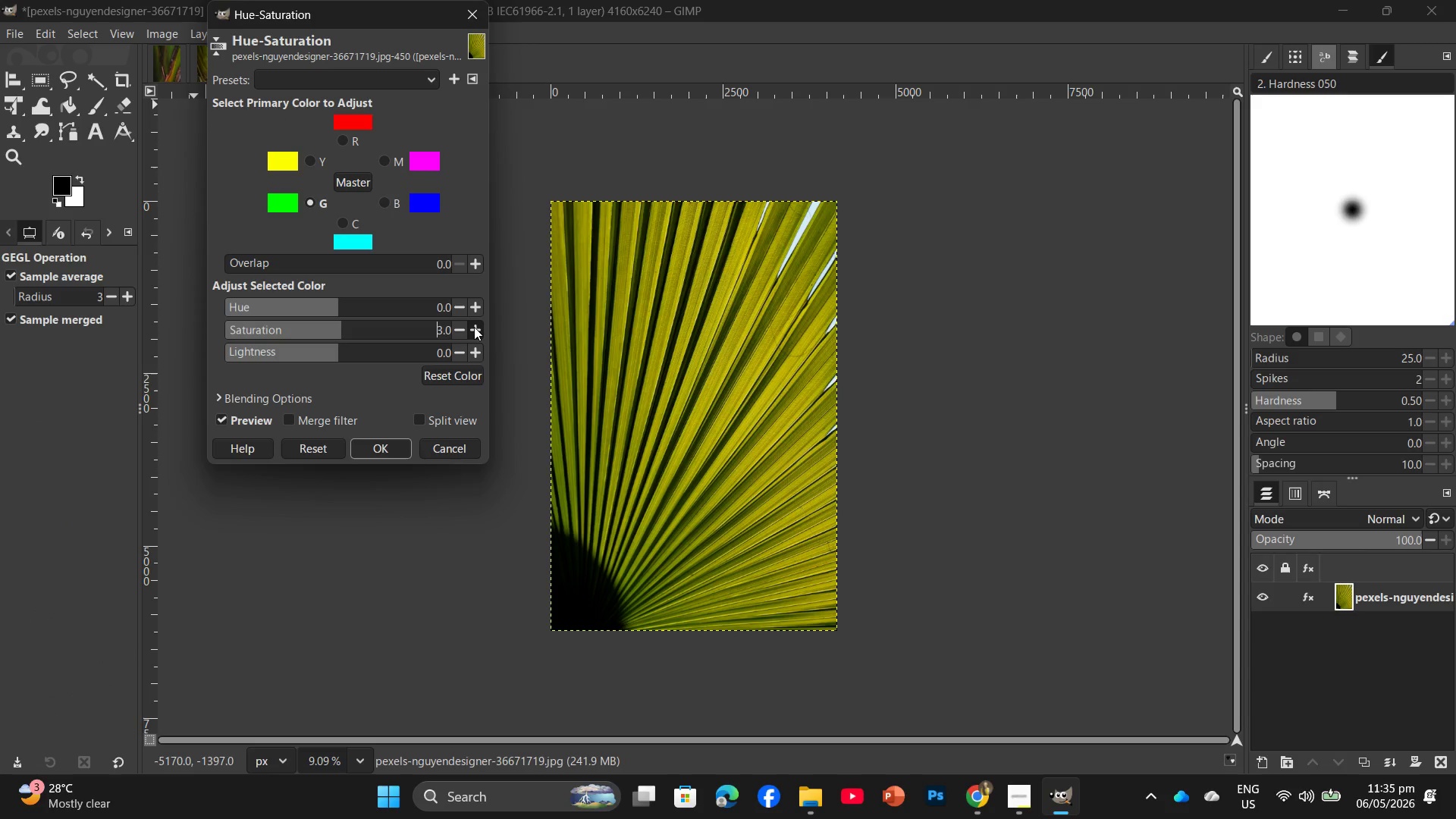 
triple_click([474, 327])
 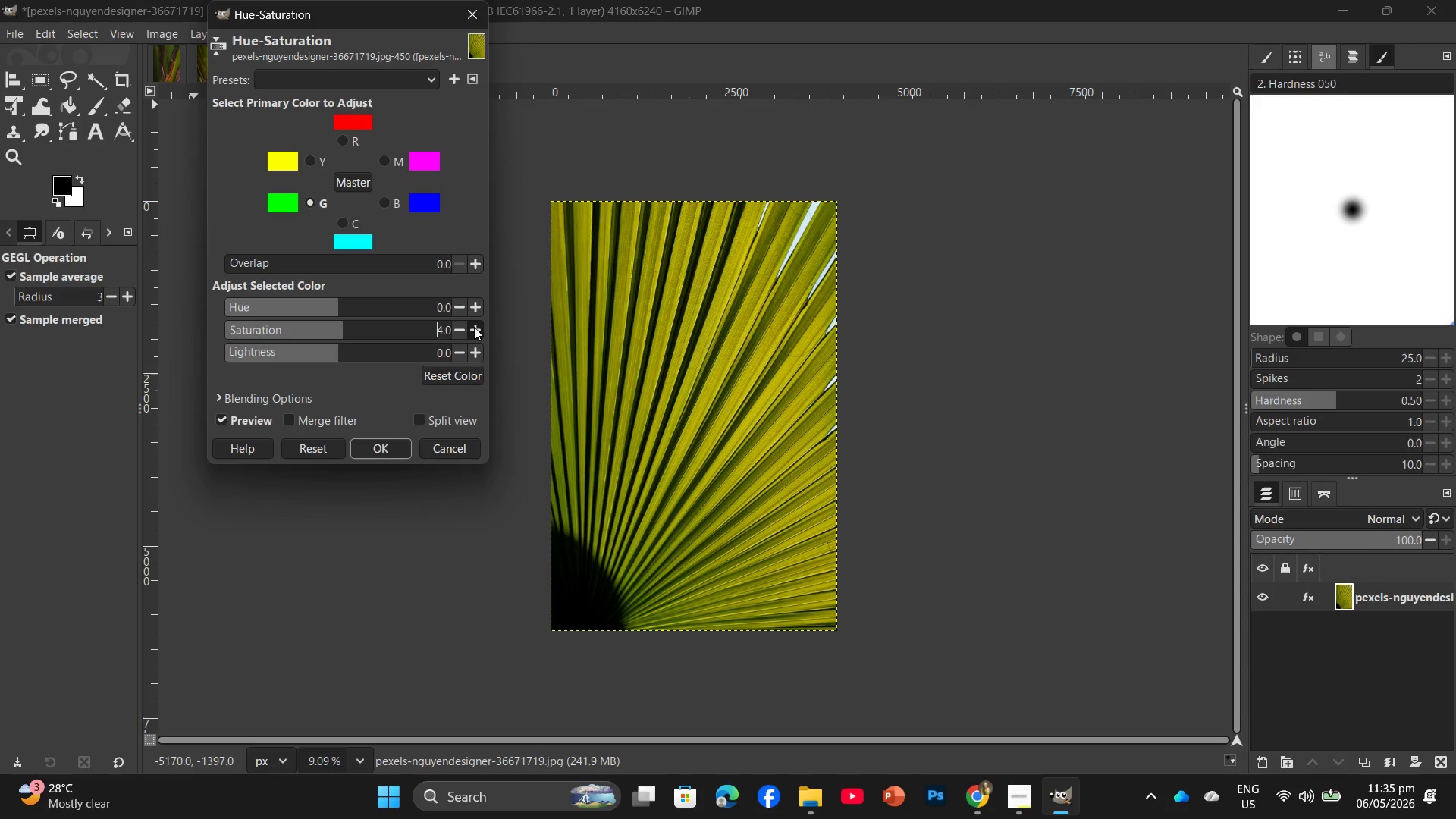 
triple_click([474, 327])
 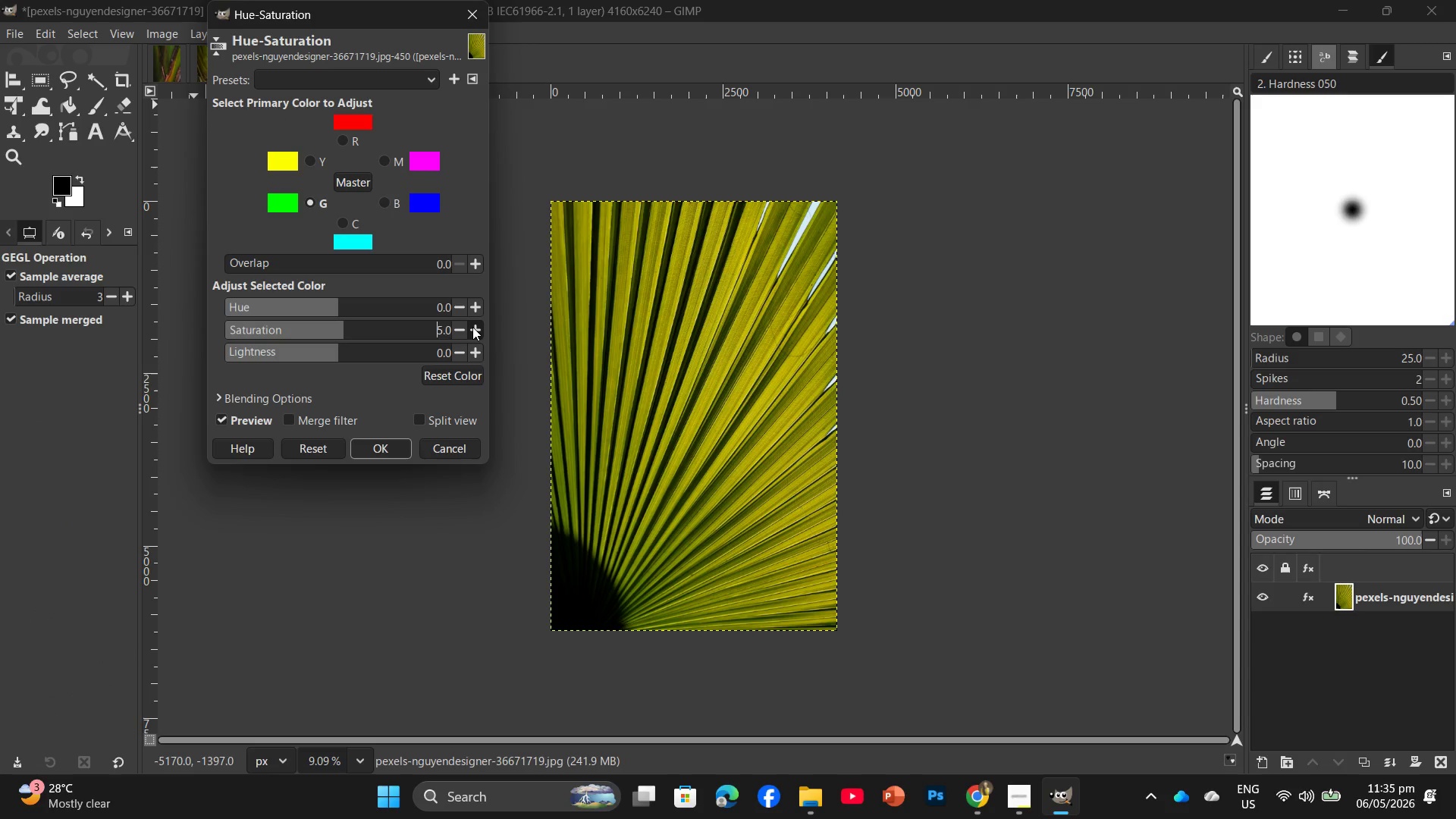 
triple_click([472, 327])
 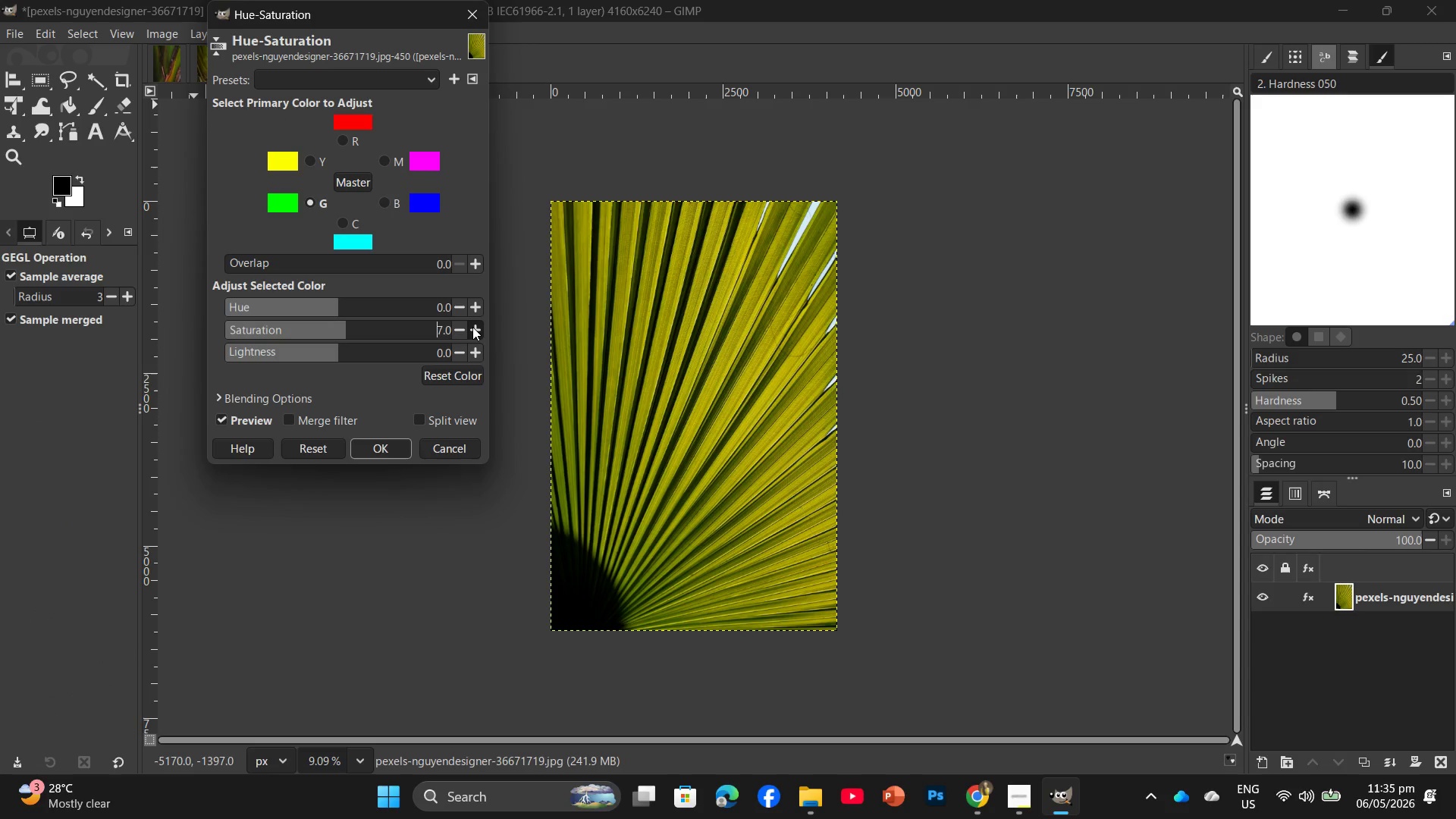 
double_click([472, 327])
 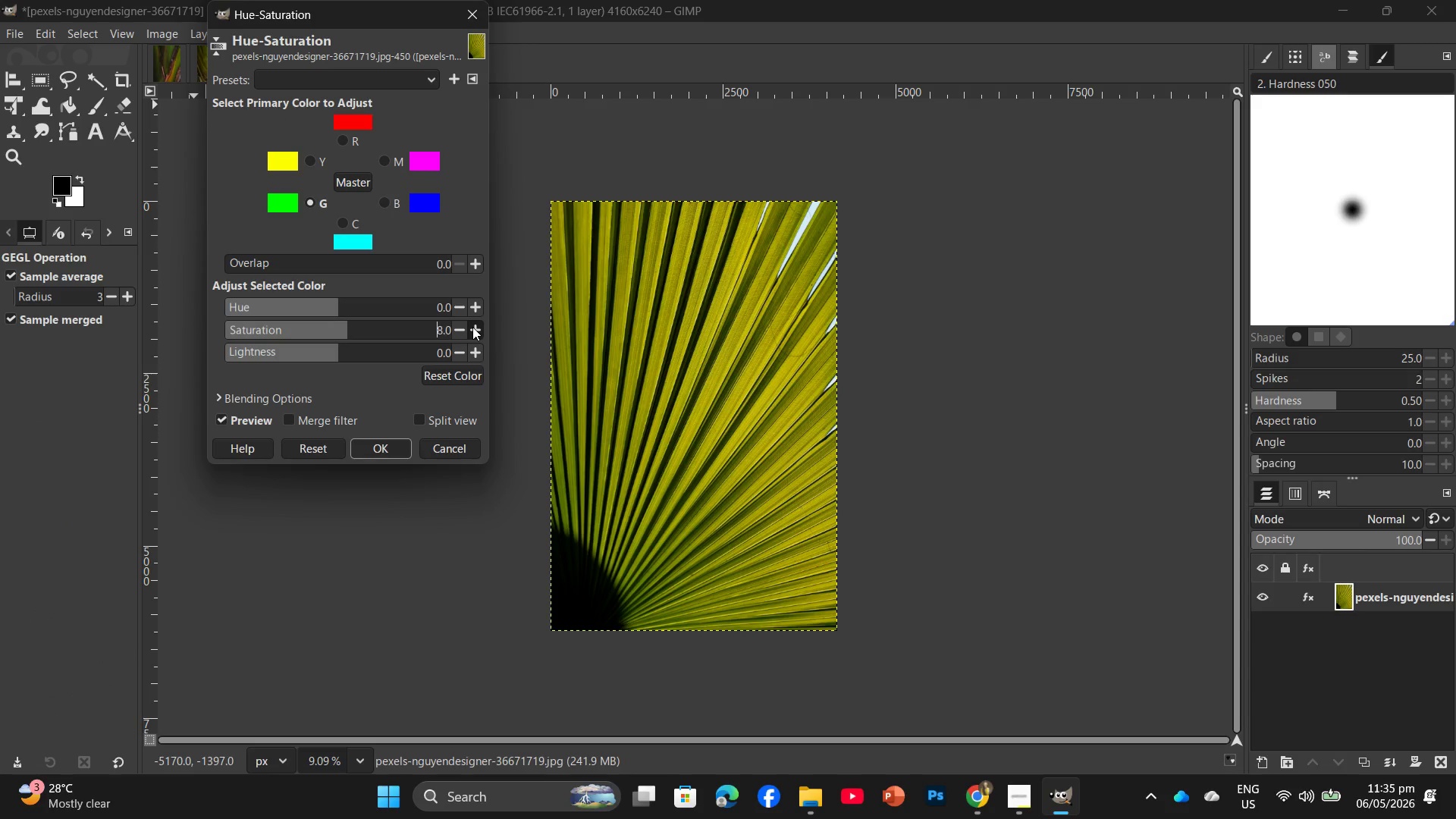 
triple_click([472, 327])
 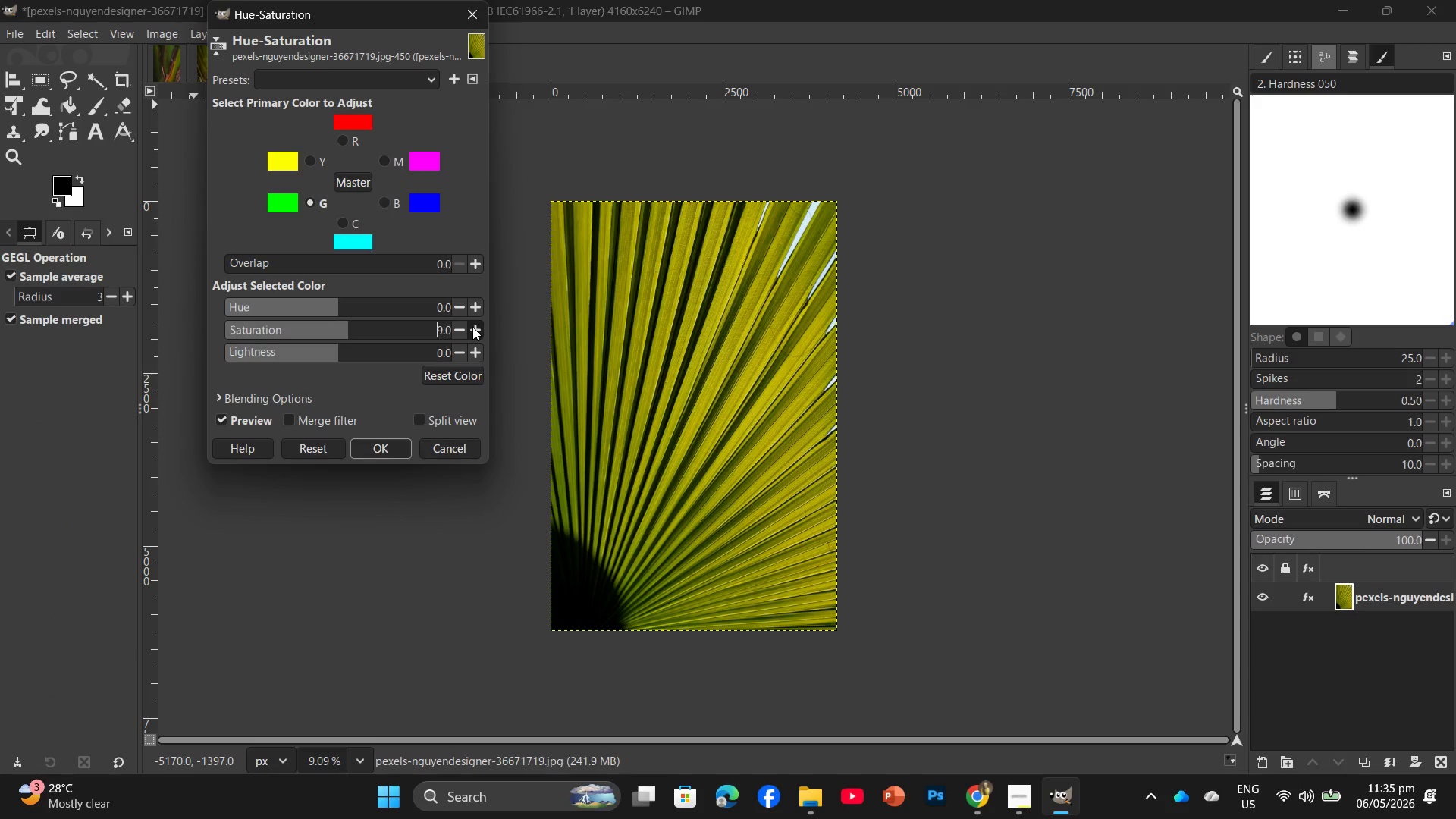 
triple_click([472, 327])
 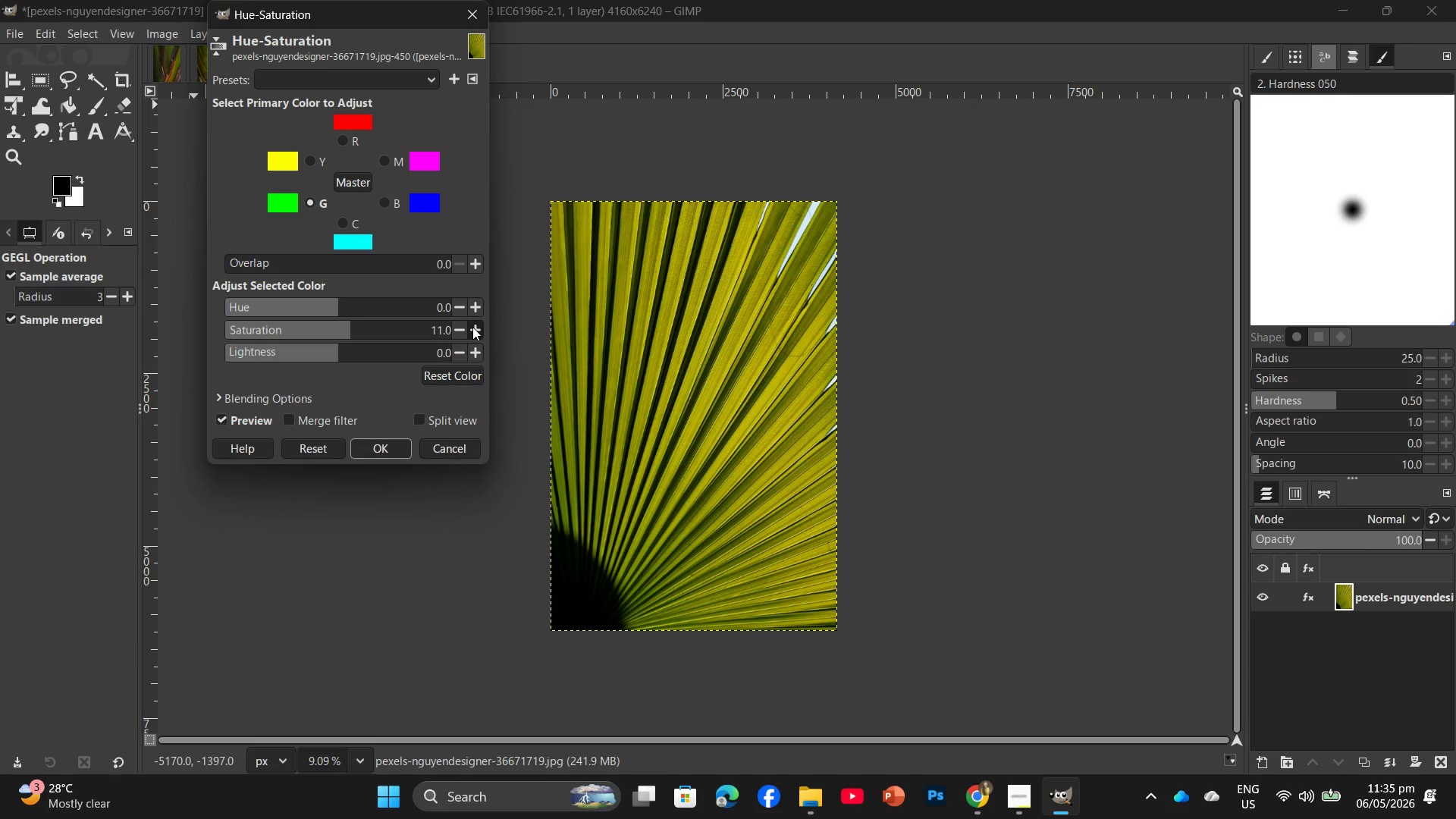 
double_click([472, 327])
 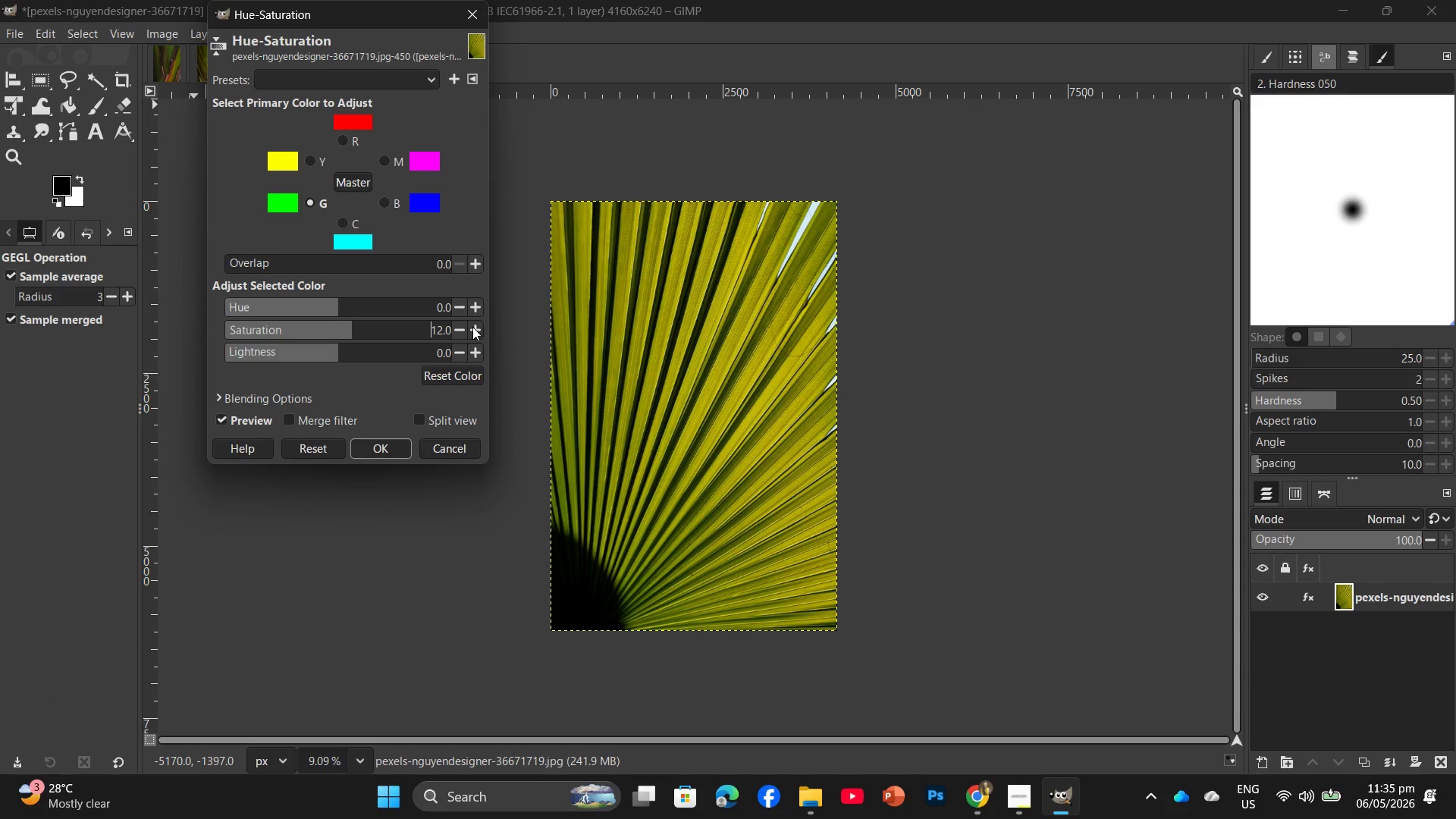 
triple_click([472, 327])
 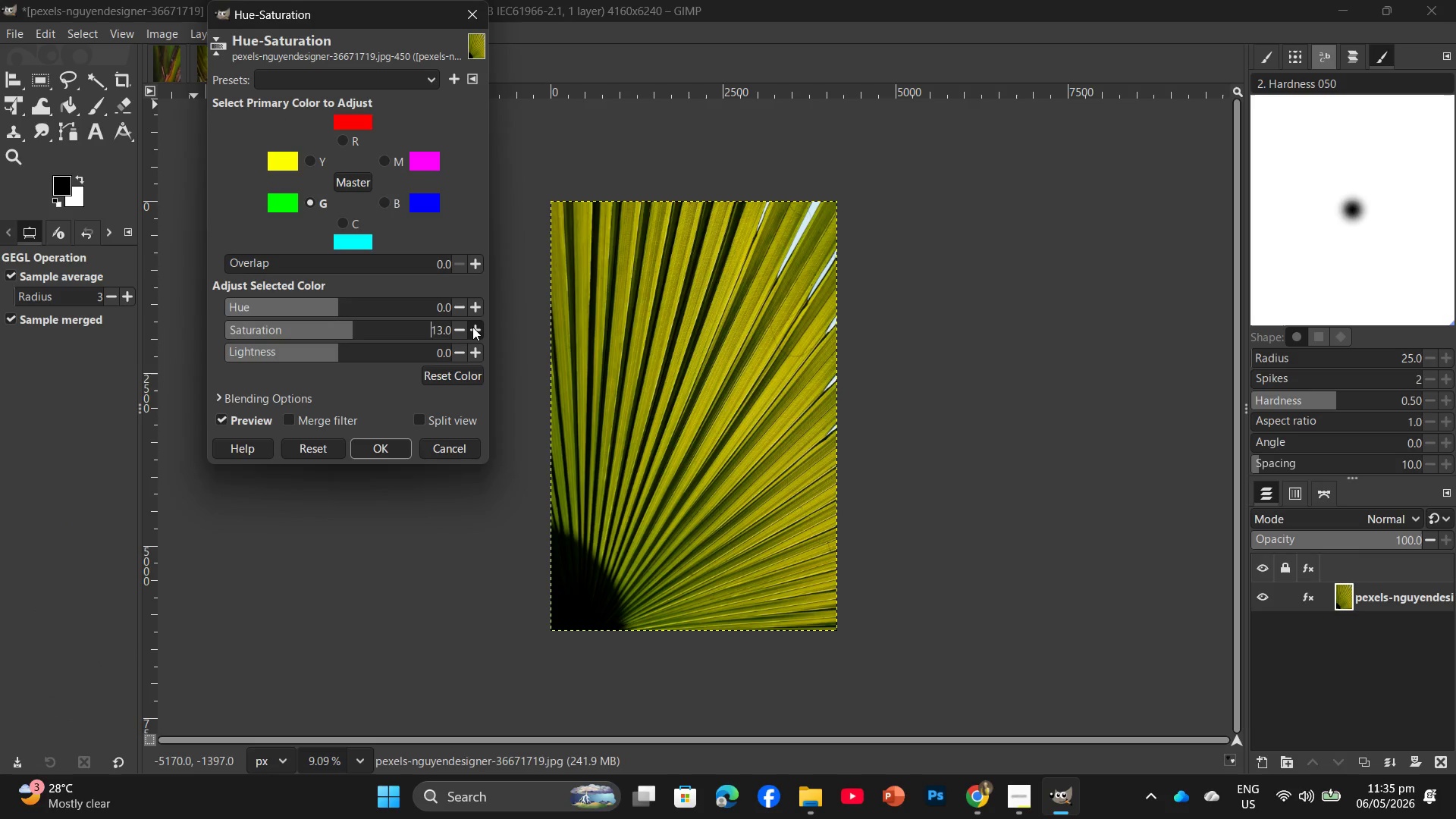 
triple_click([472, 327])
 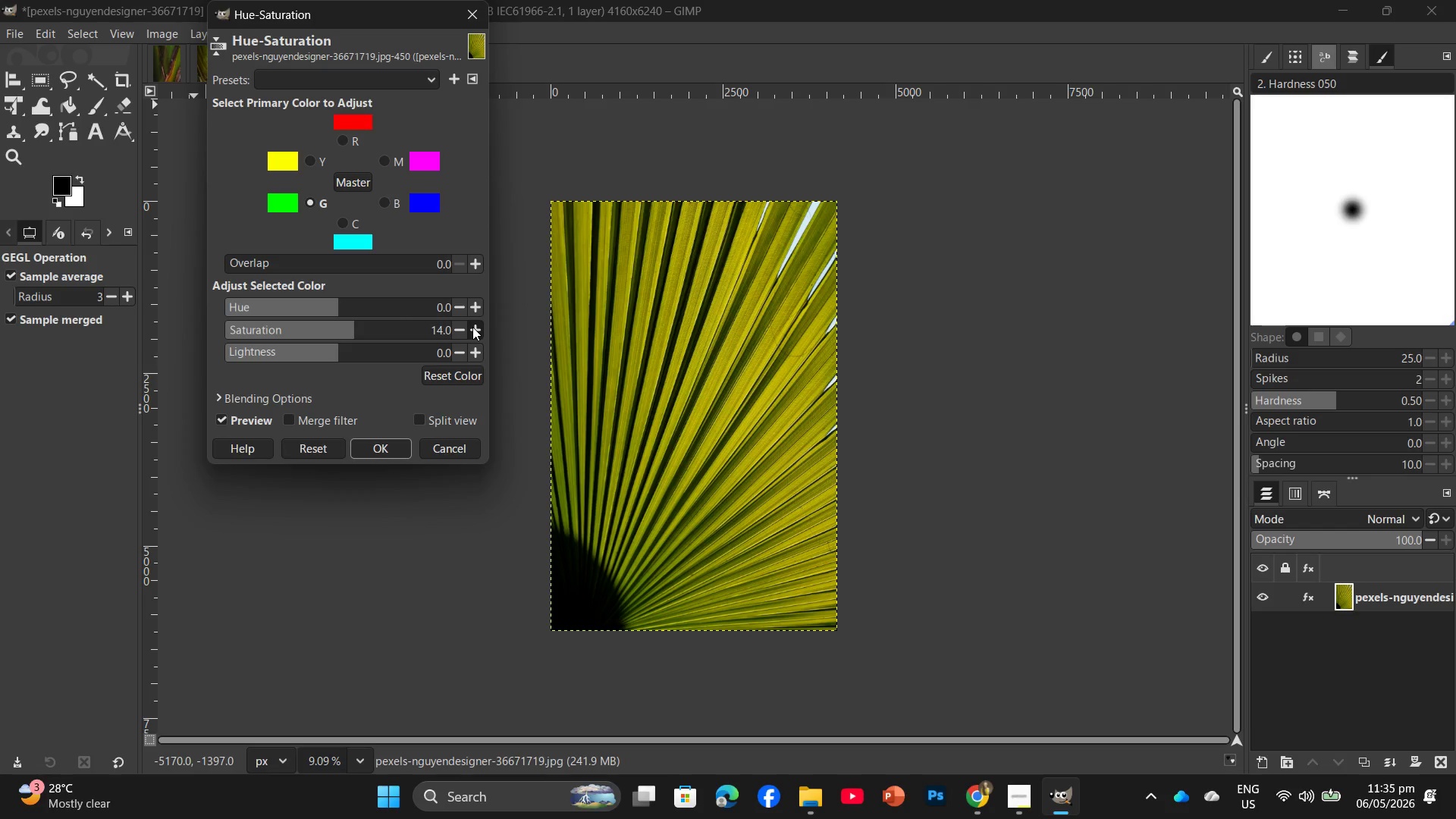 
left_click([472, 327])
 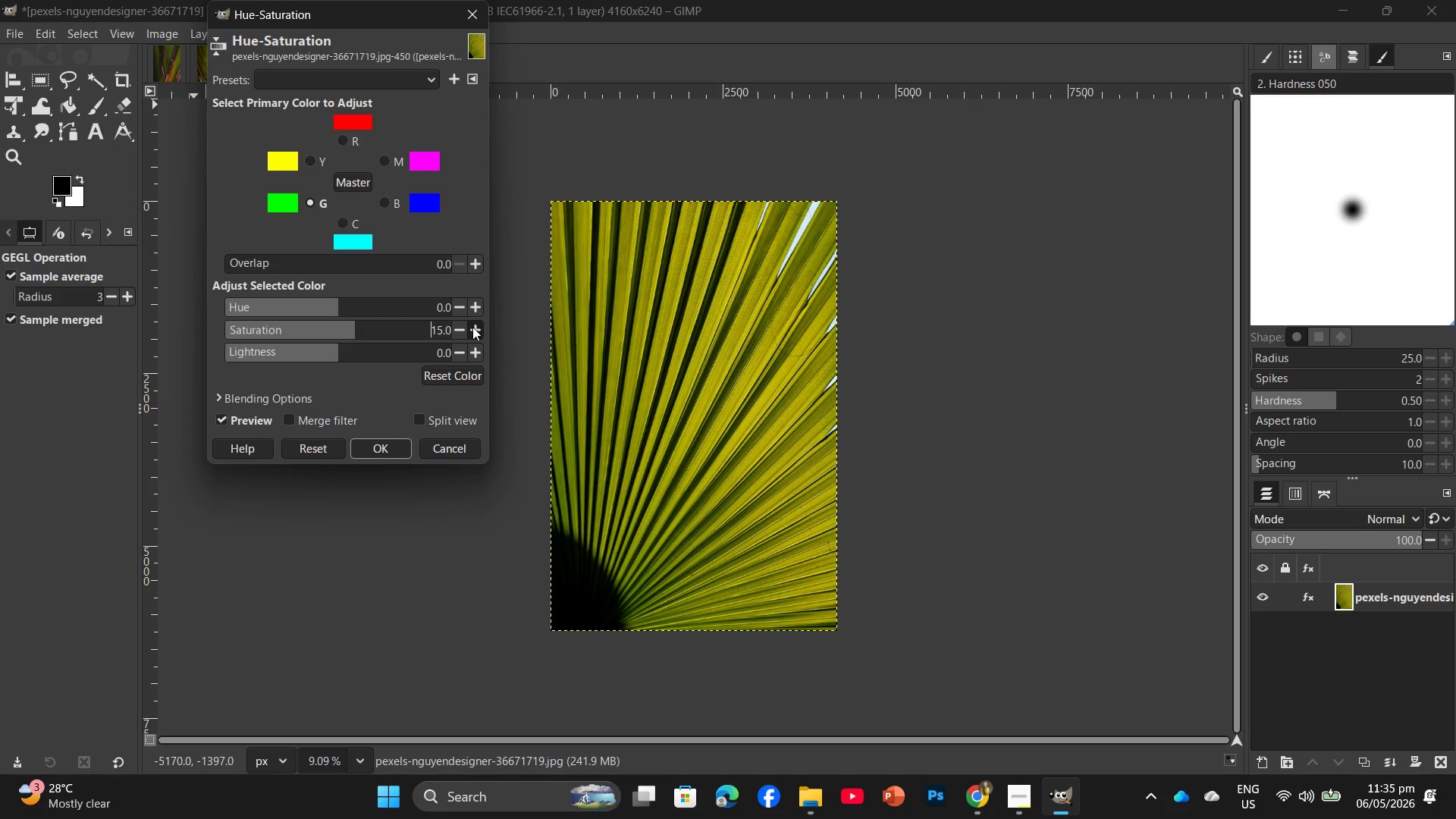 
double_click([472, 327])
 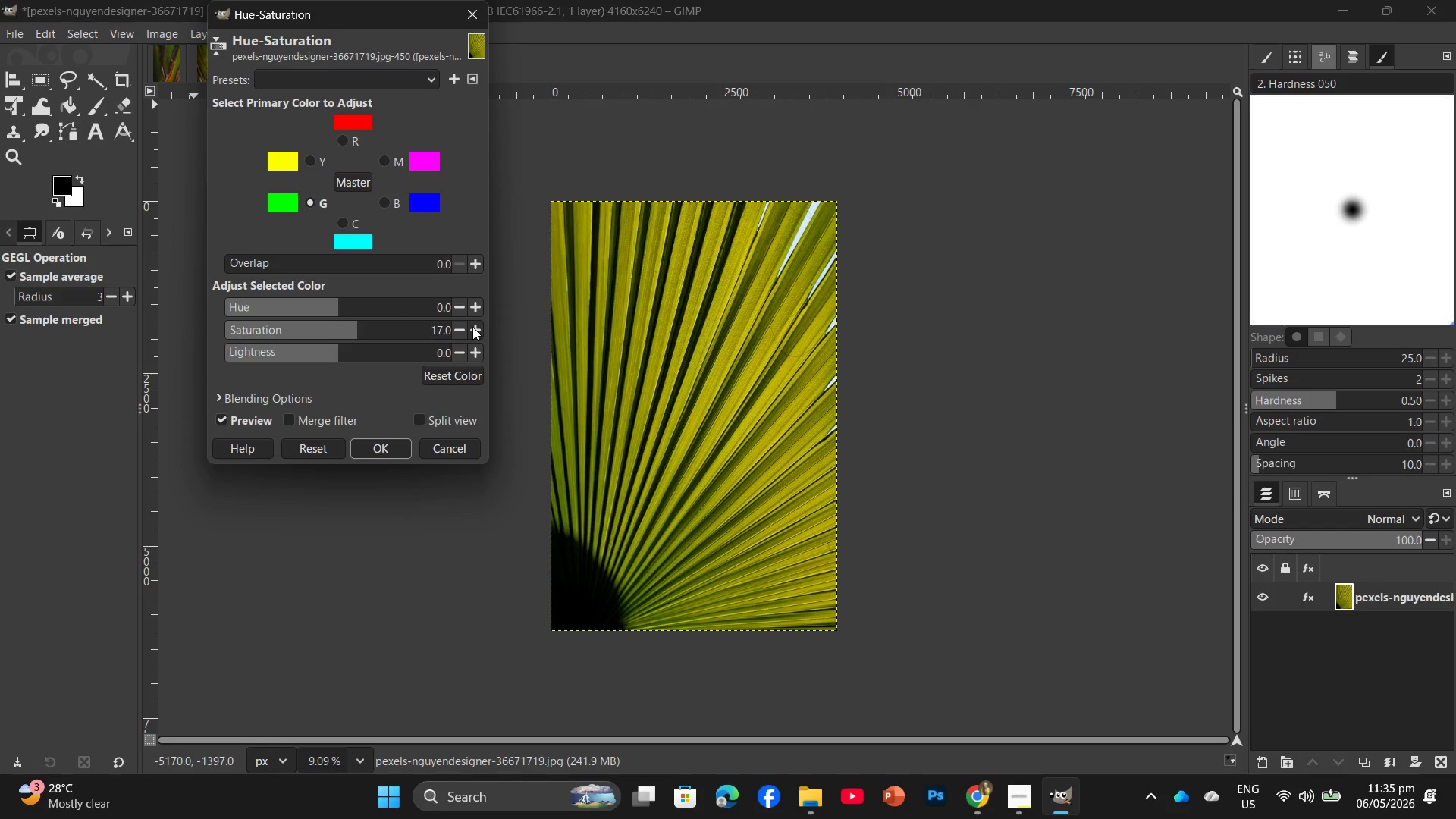 
triple_click([472, 327])
 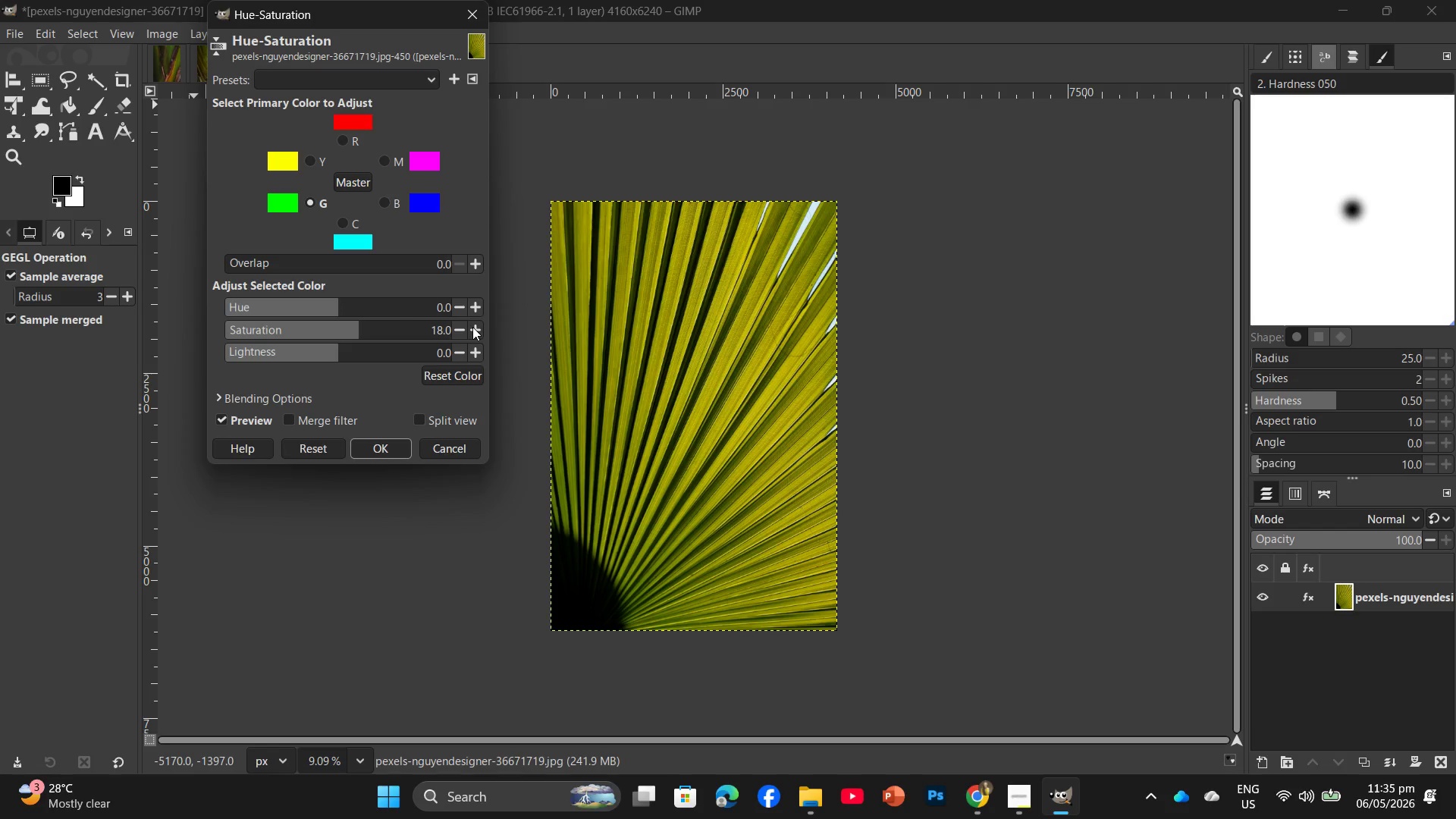 
triple_click([472, 327])
 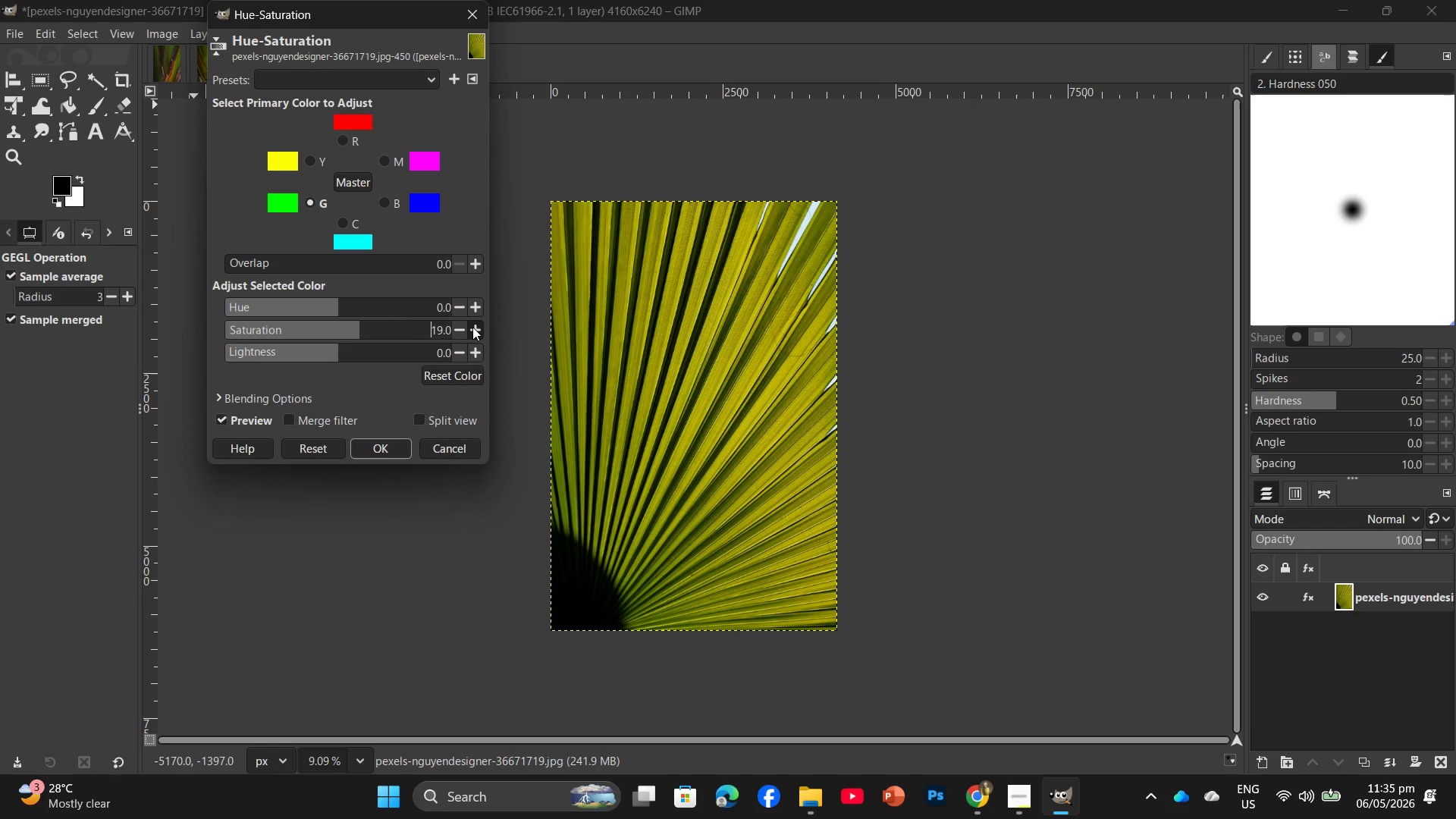 
triple_click([472, 327])
 